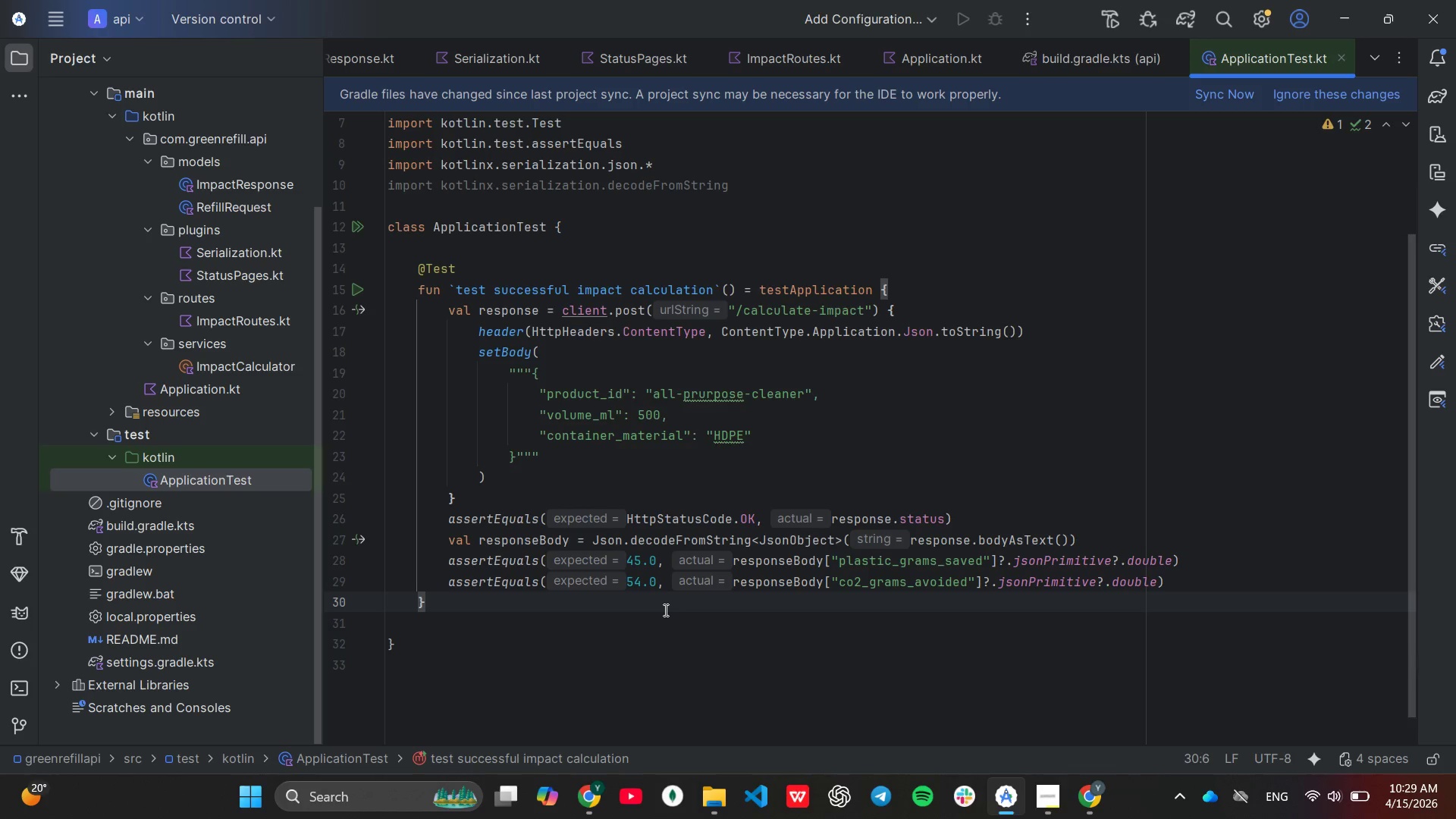 
wait(25.78)
 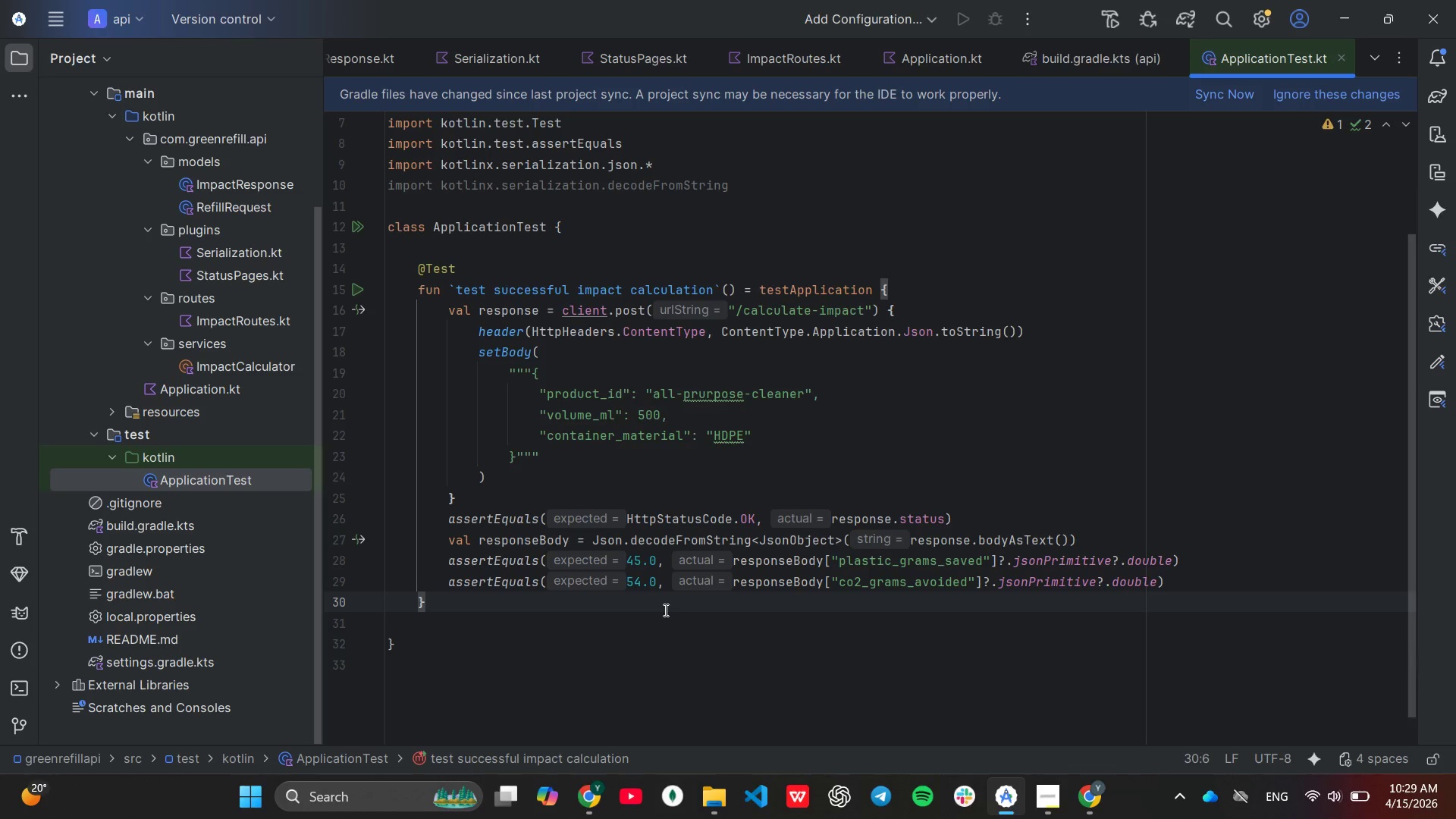 
left_click_drag(start_coordinate=[415, 268], to_coordinate=[514, 595])
 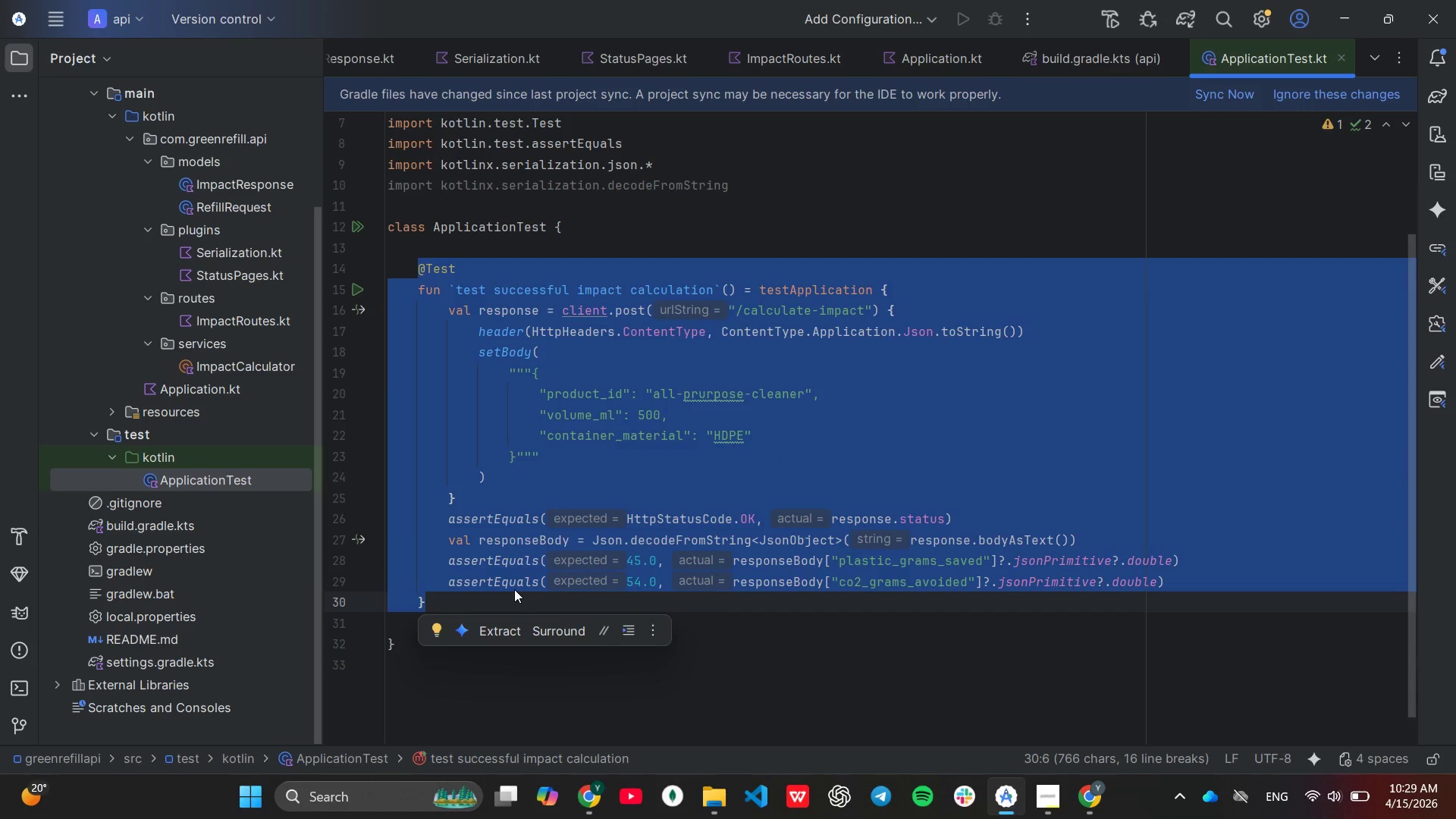 
key(Control+ControlLeft)
 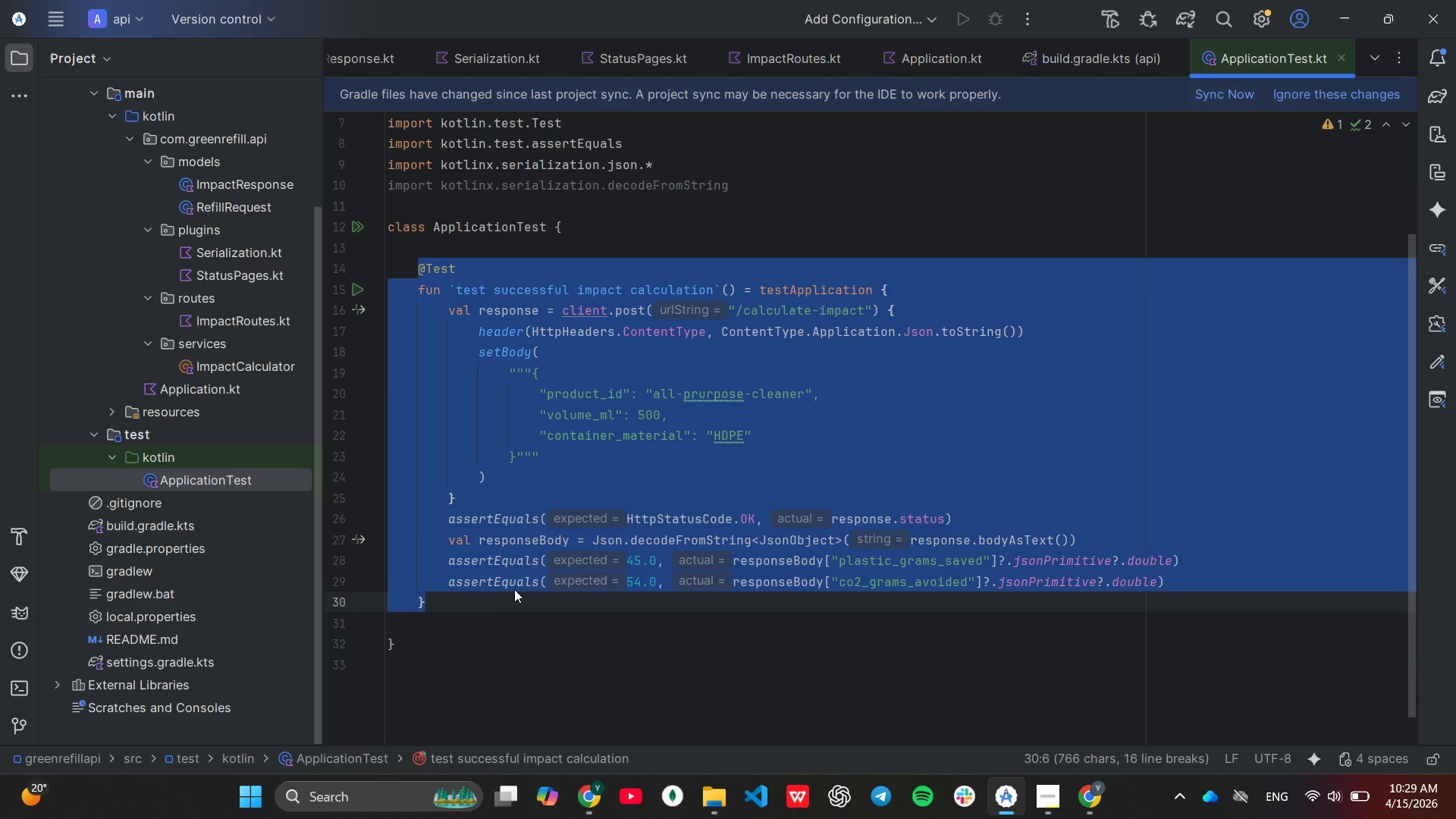 
key(Control+C)
 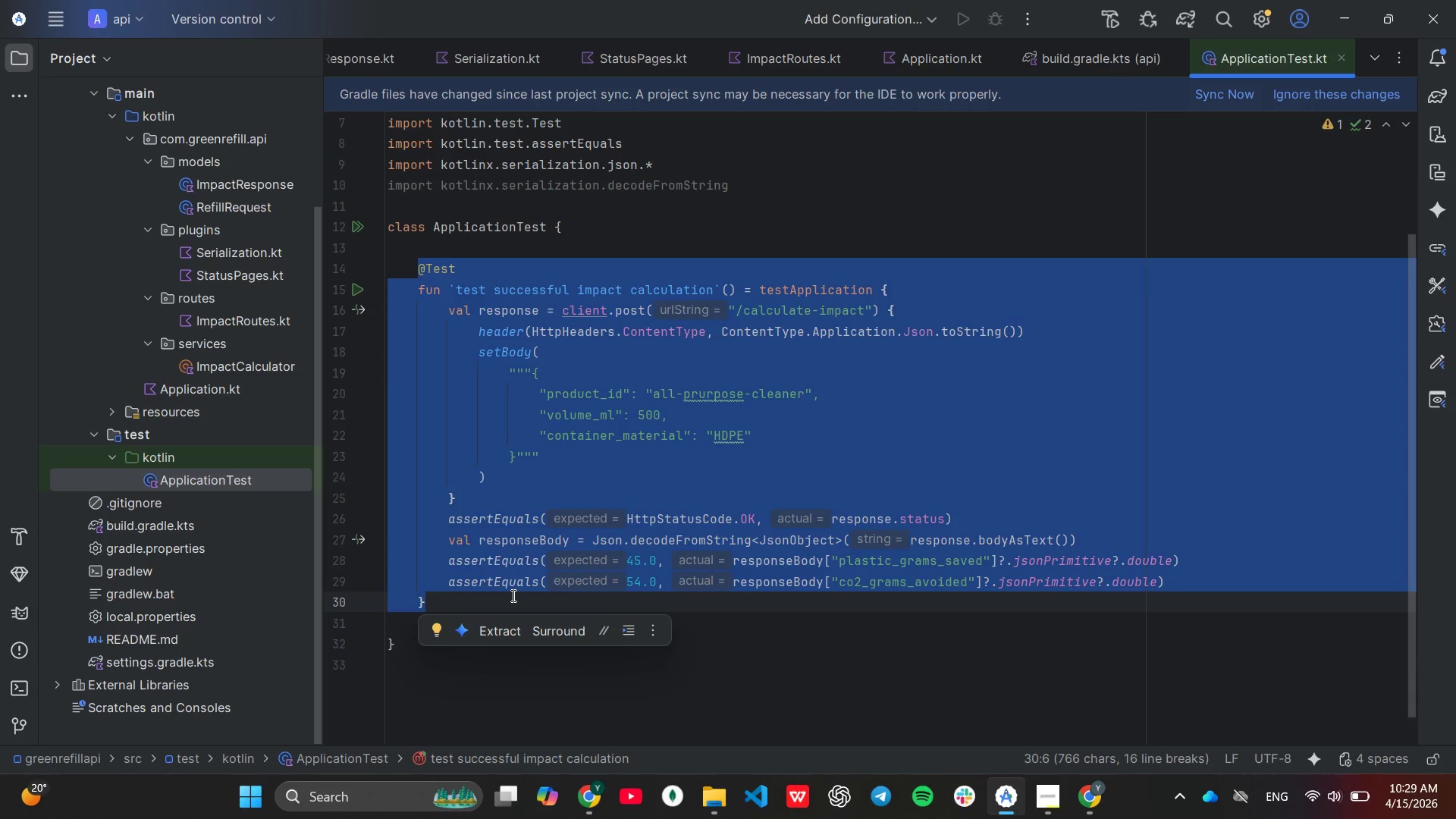 
left_click([513, 600])
 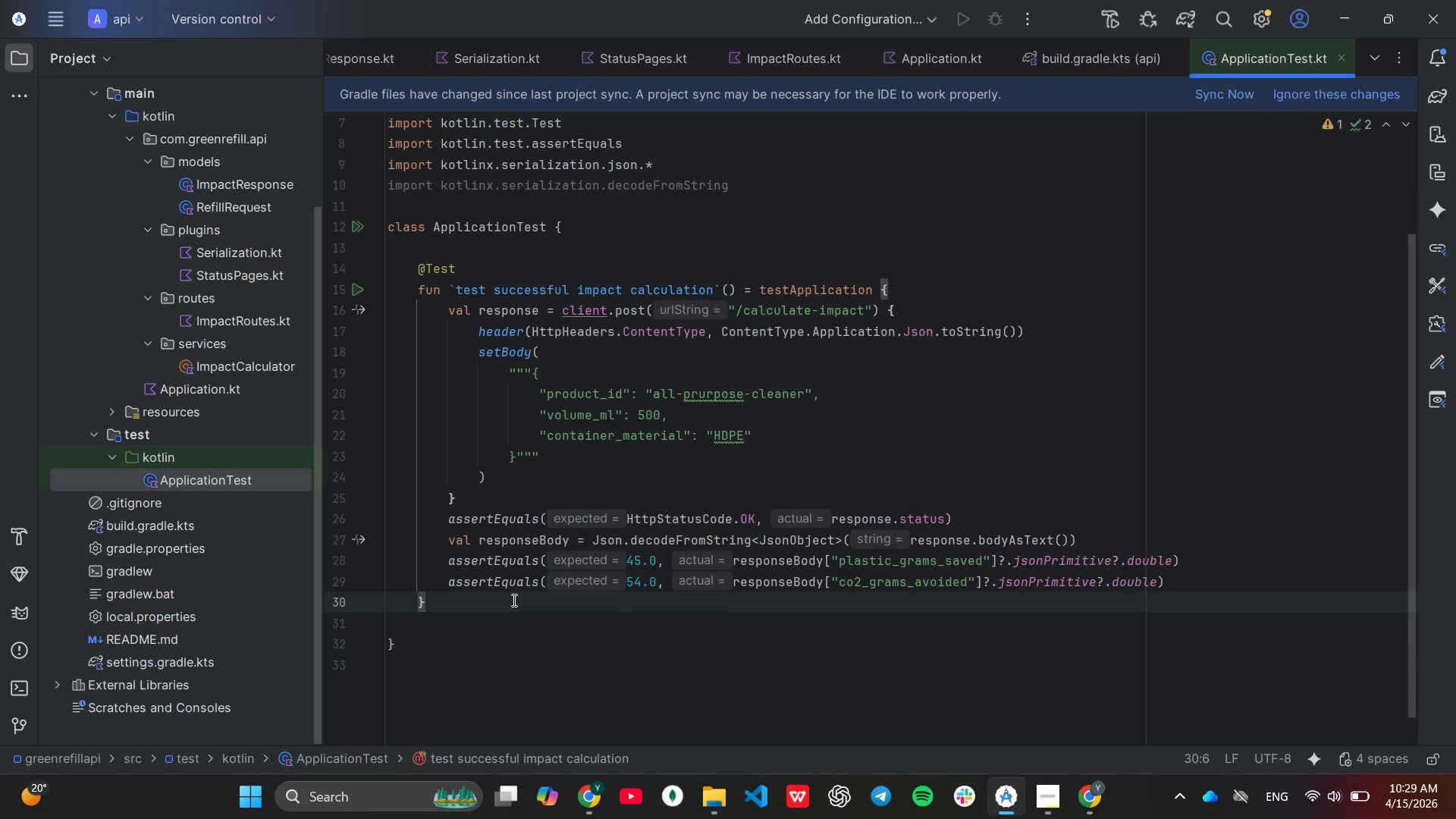 
key(Enter)
 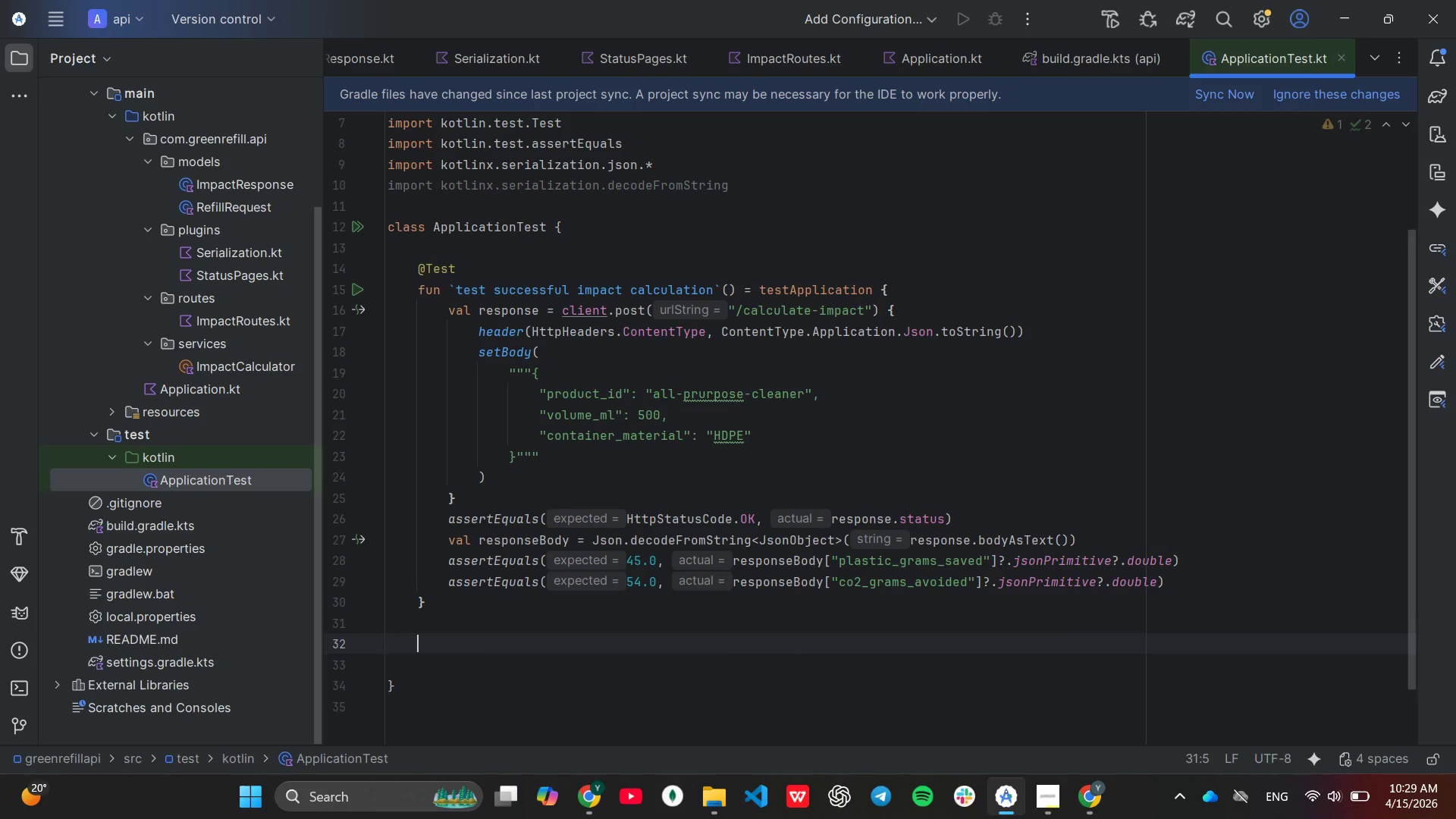 
key(Enter)
 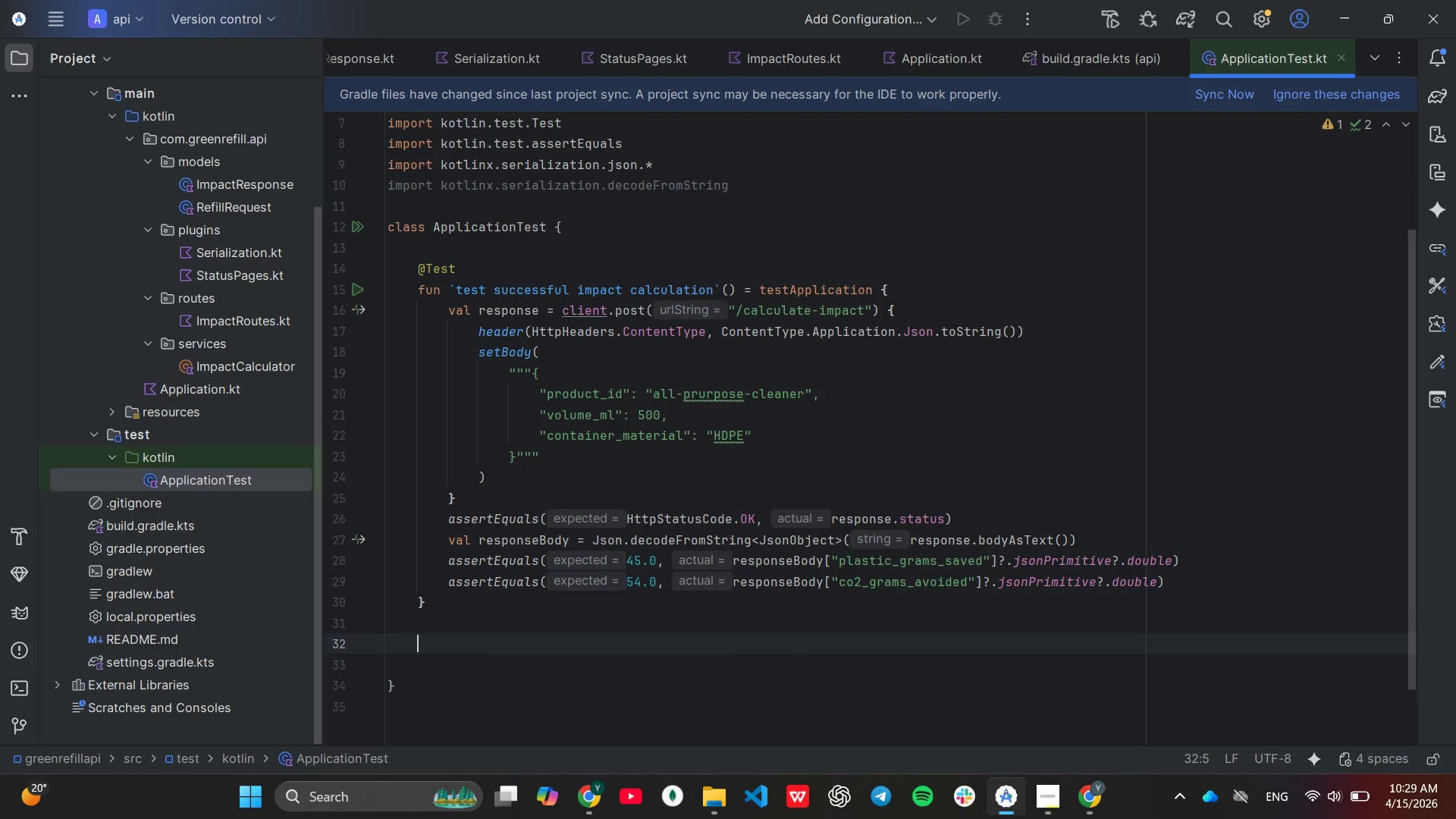 
key(Control+ControlLeft)
 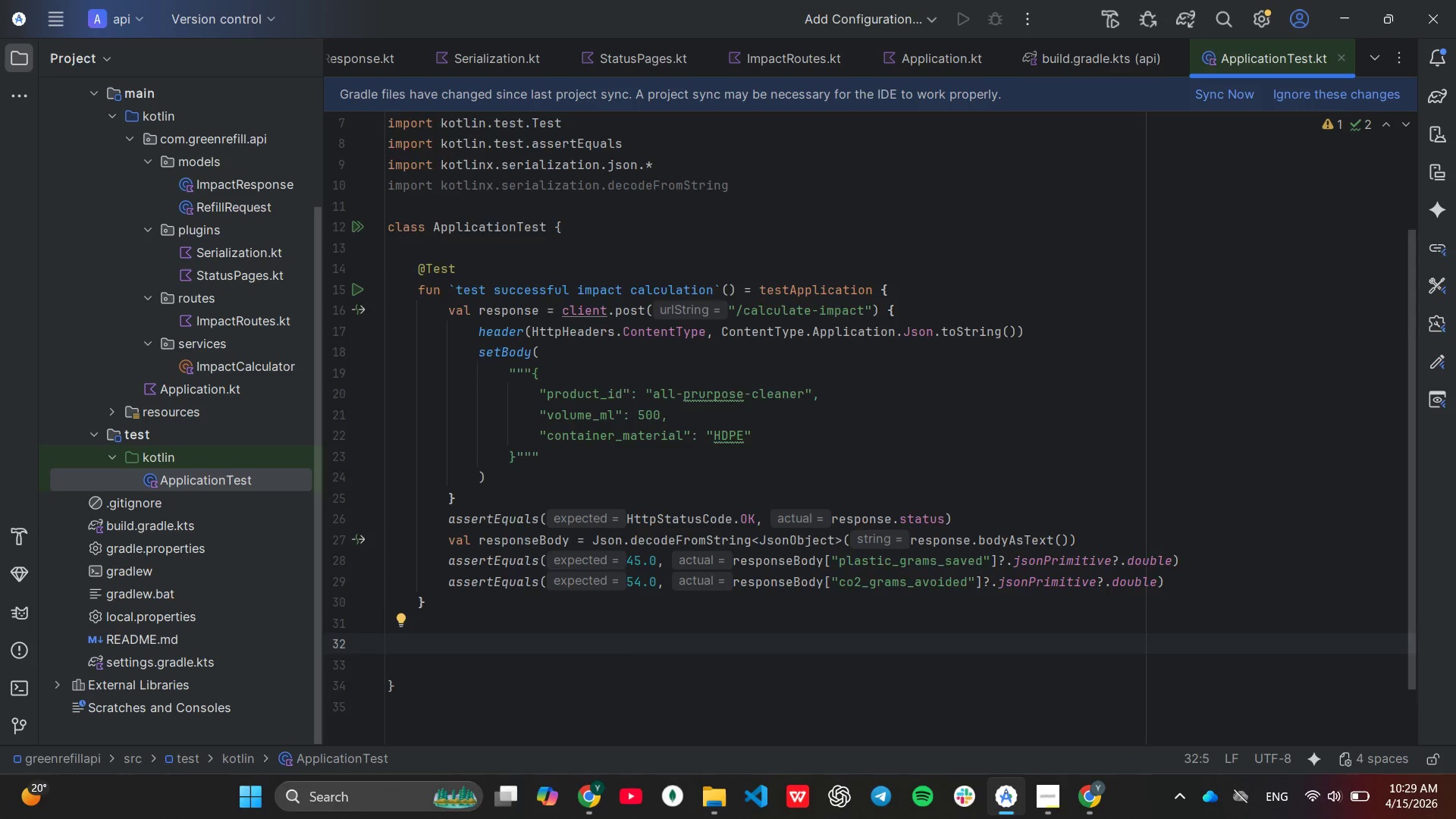 
key(Control+V)
 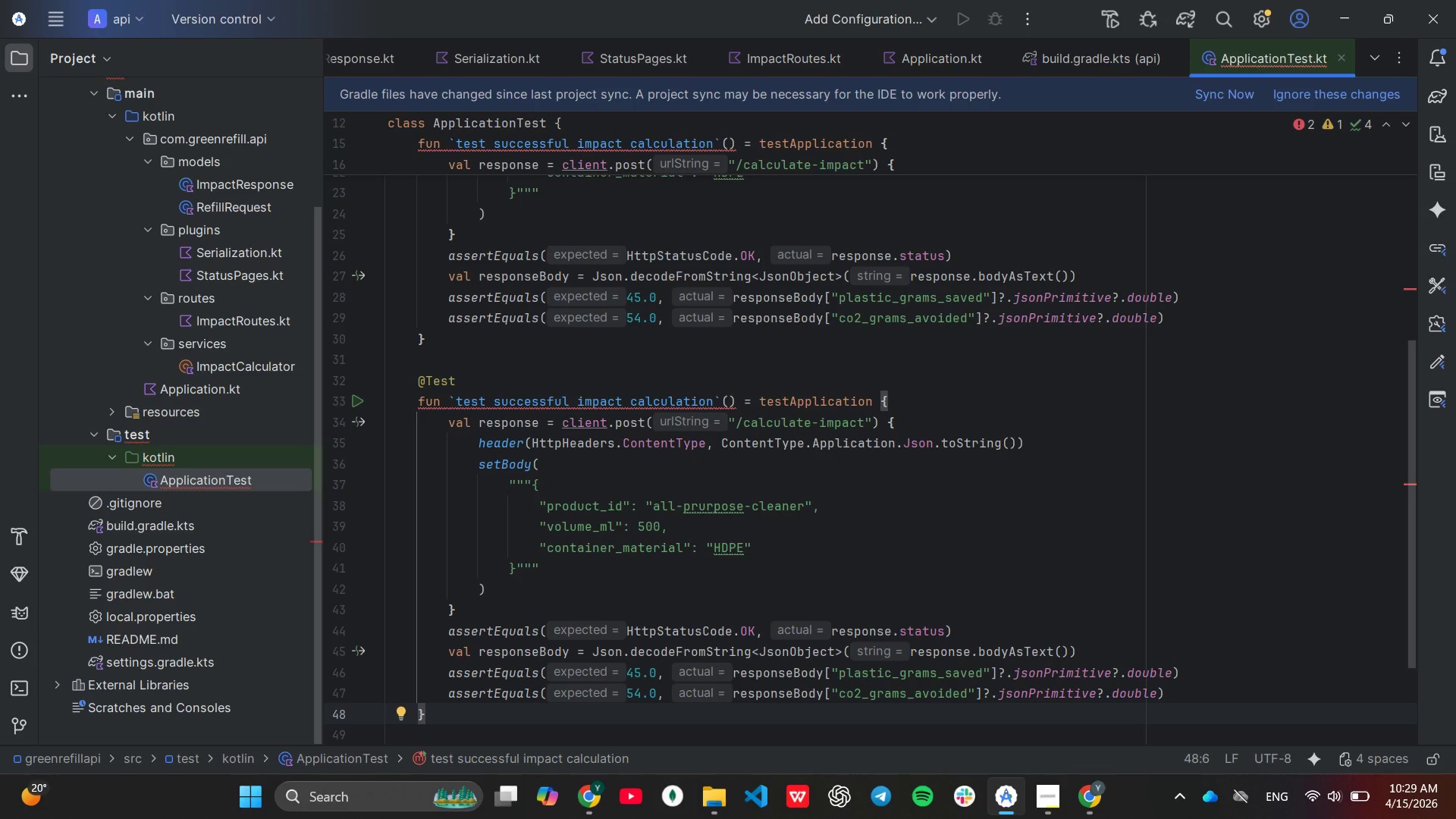 
wait(7.29)
 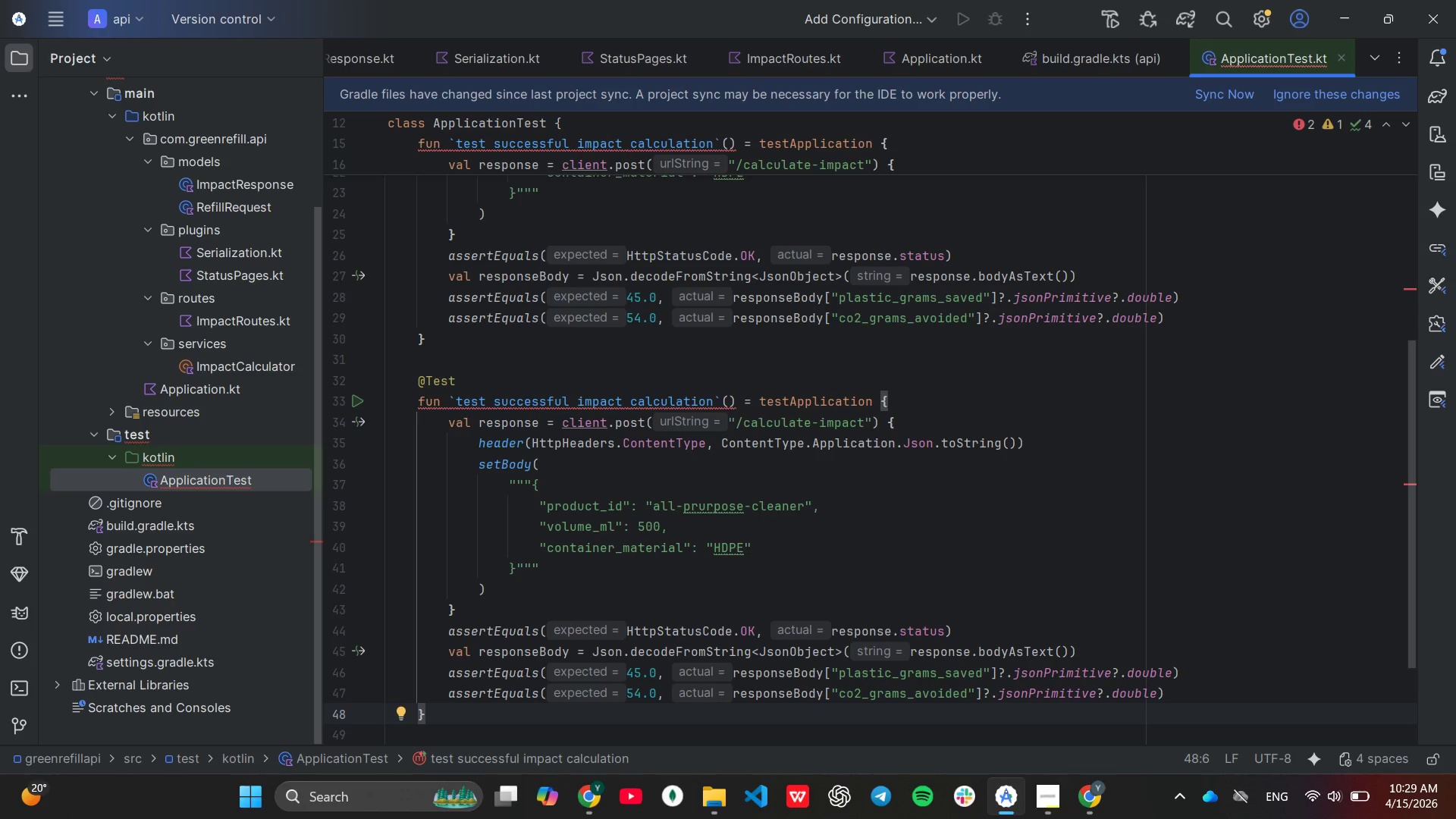 
mouse_move([590, 397])
 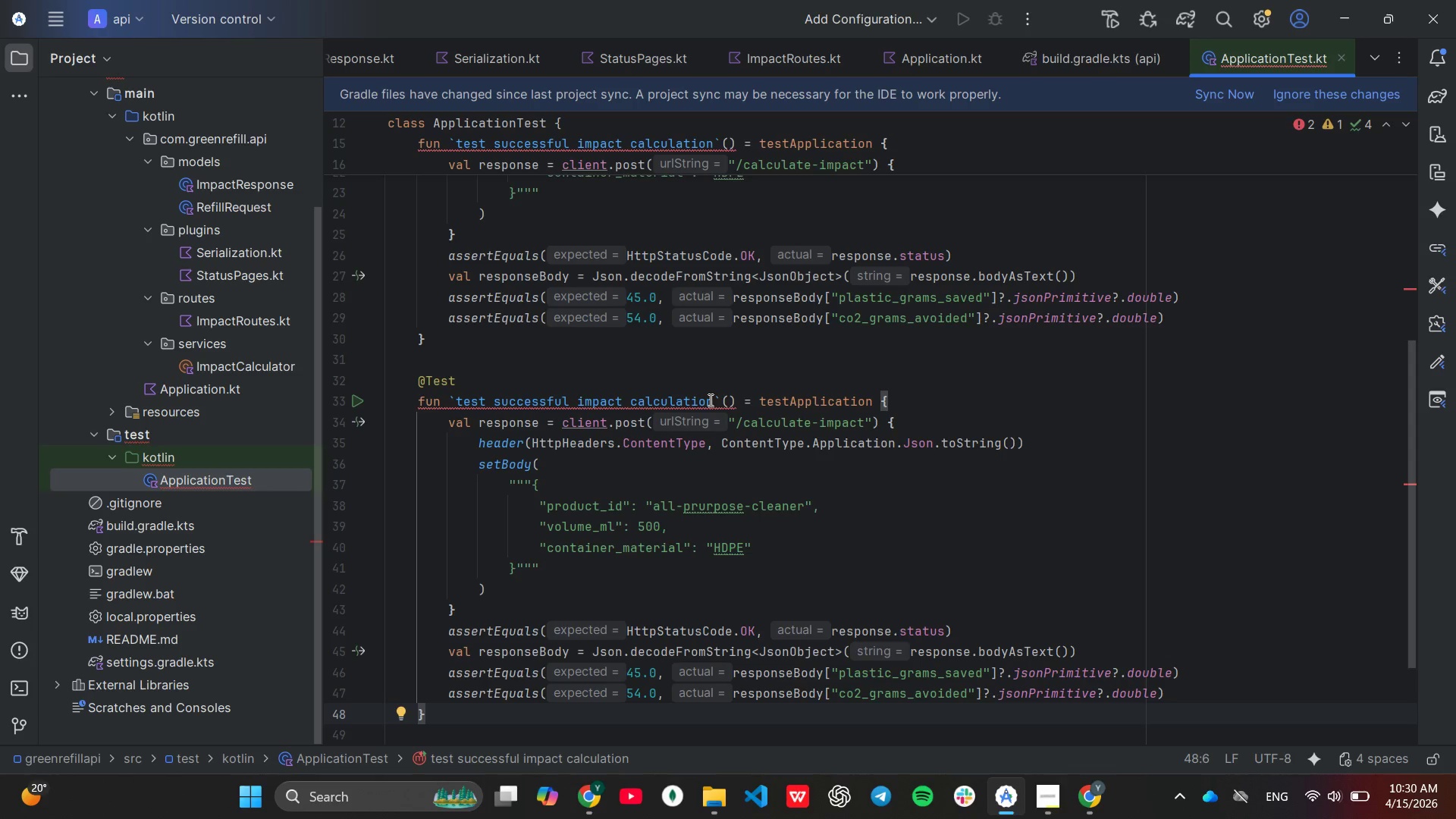 
left_click([710, 400])
 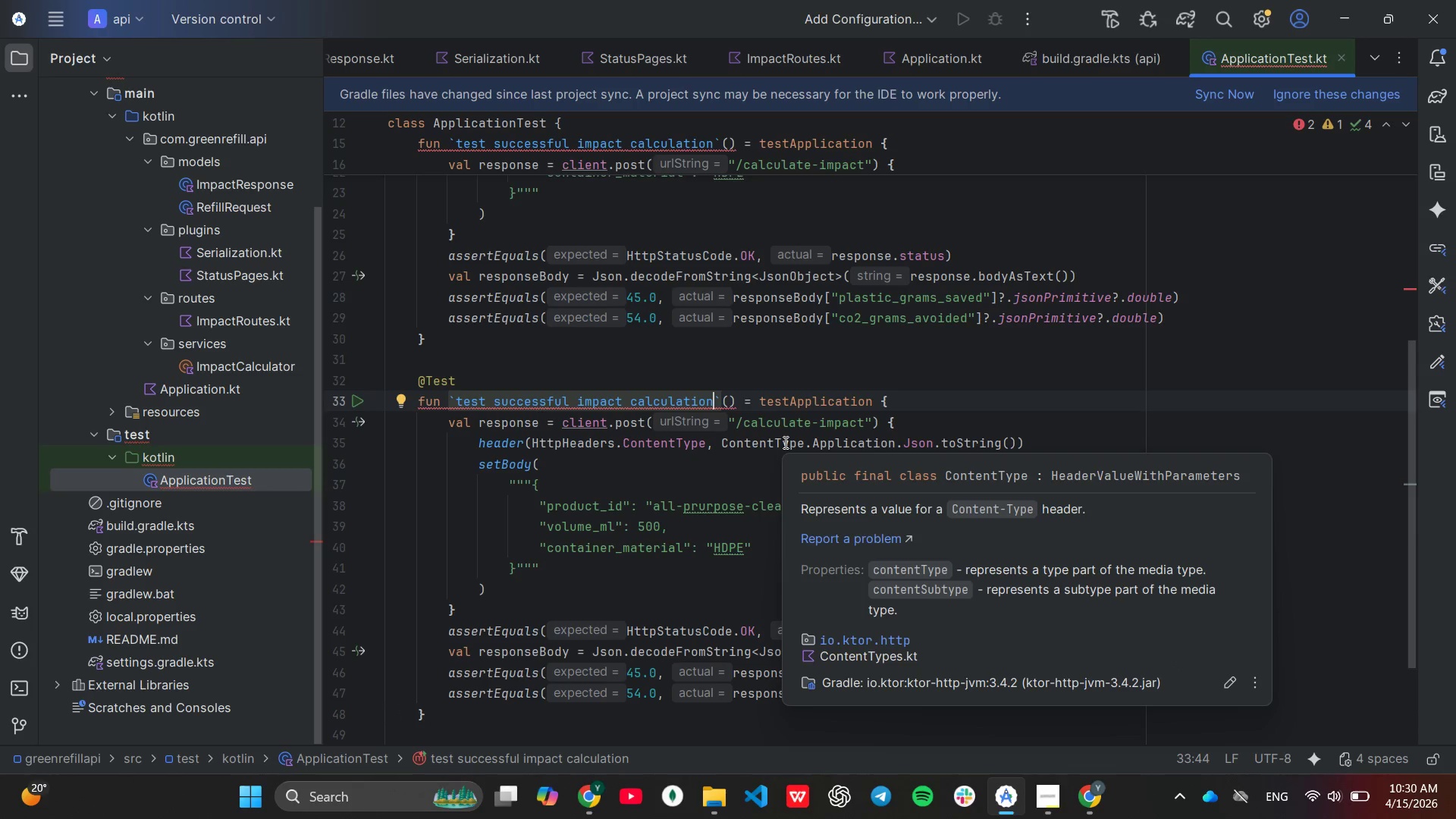 
hold_key(key=Backspace, duration=1.2)
 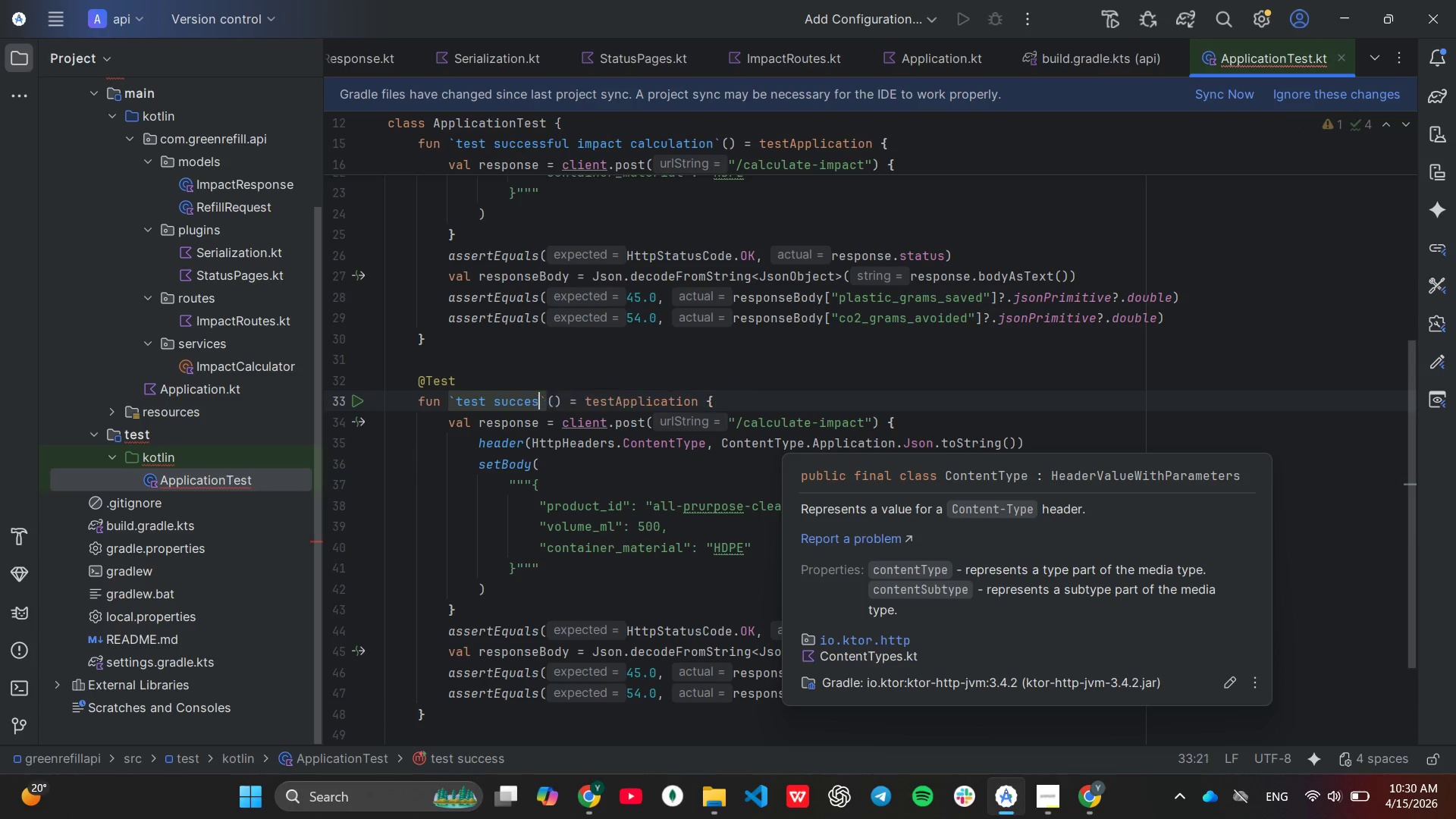 
key(Backspace)
 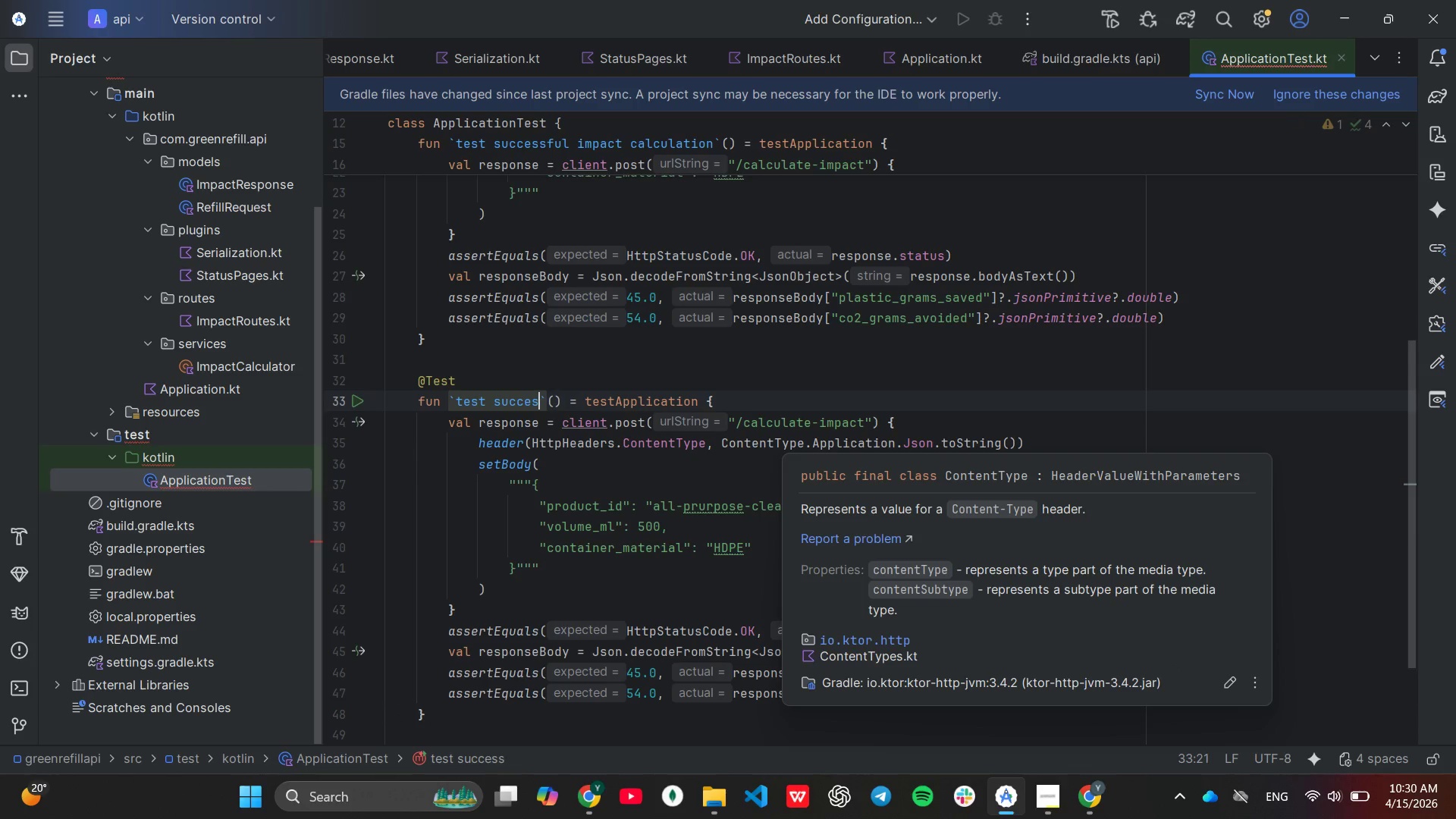 
key(Backspace)
 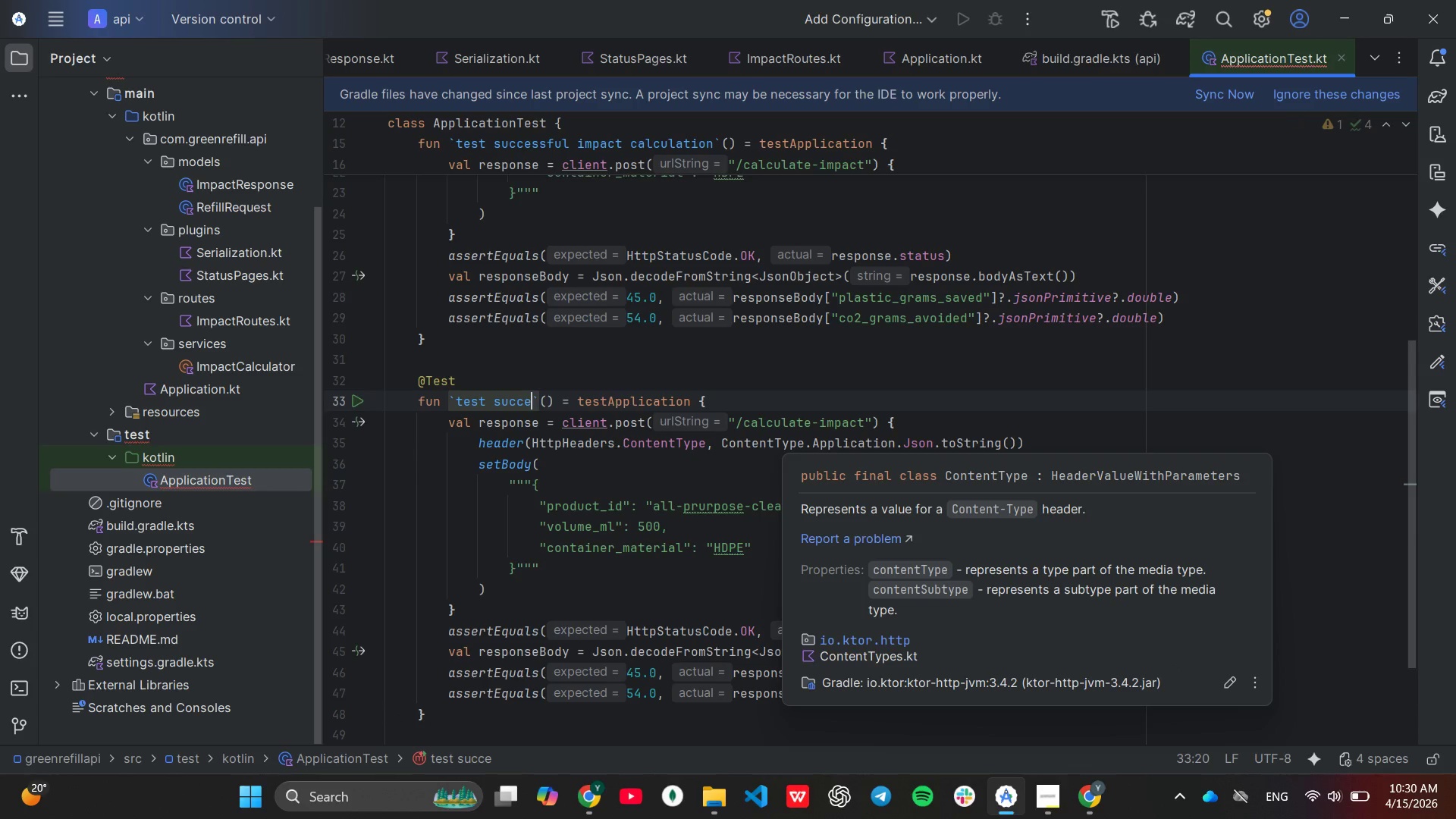 
key(Backspace)
 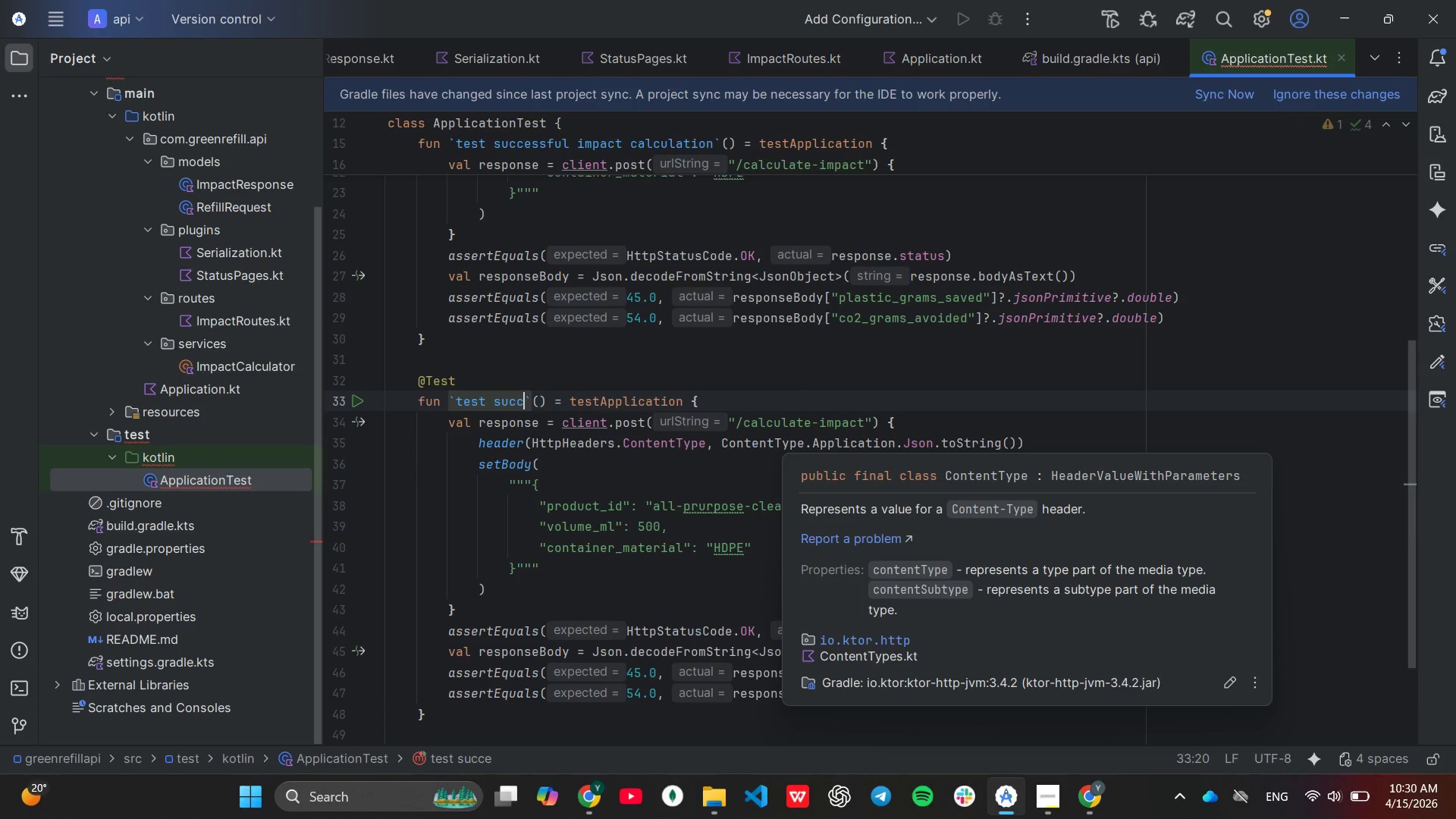 
key(Backspace)
 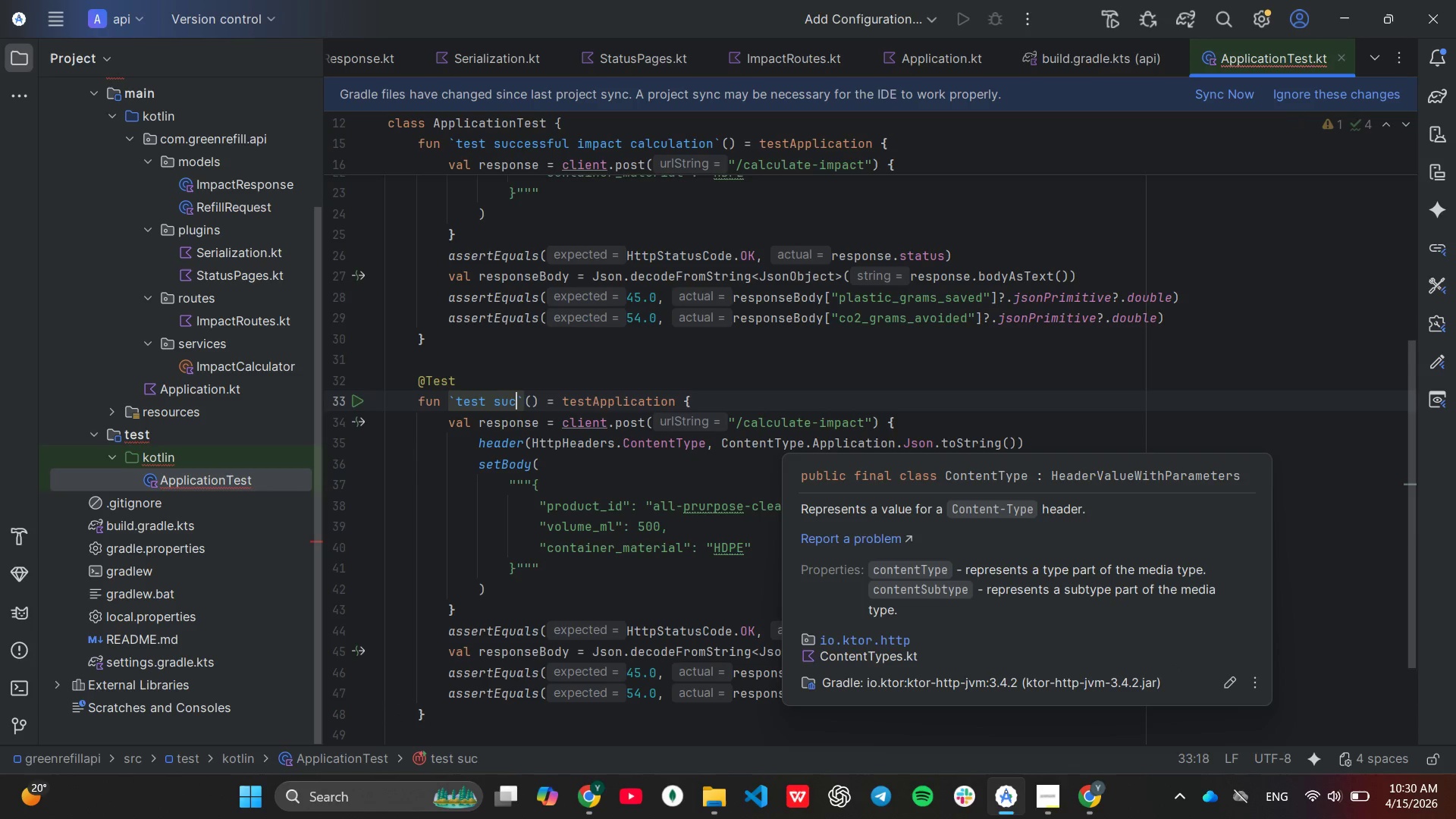 
key(Backspace)
 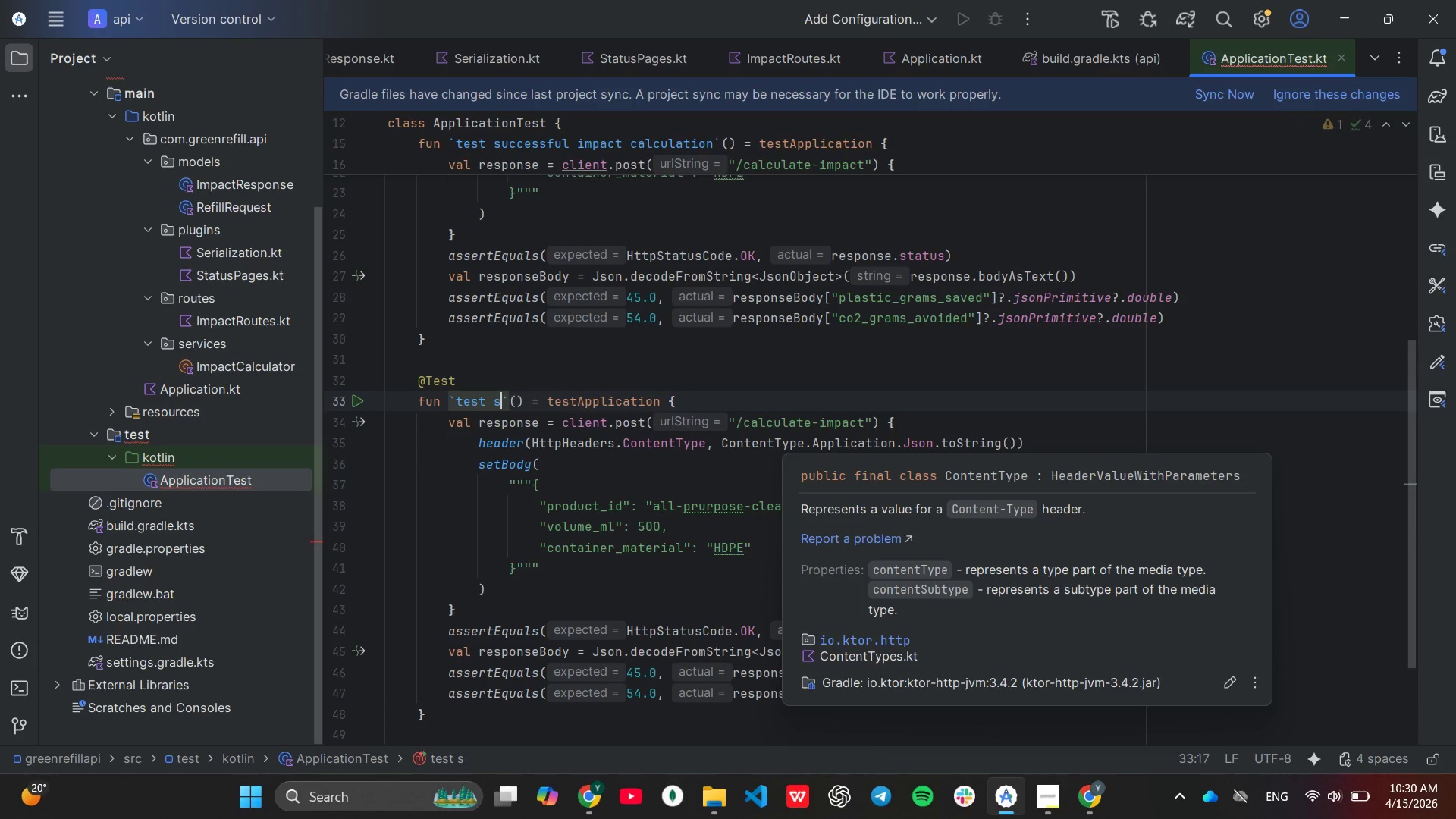 
key(Backspace)
 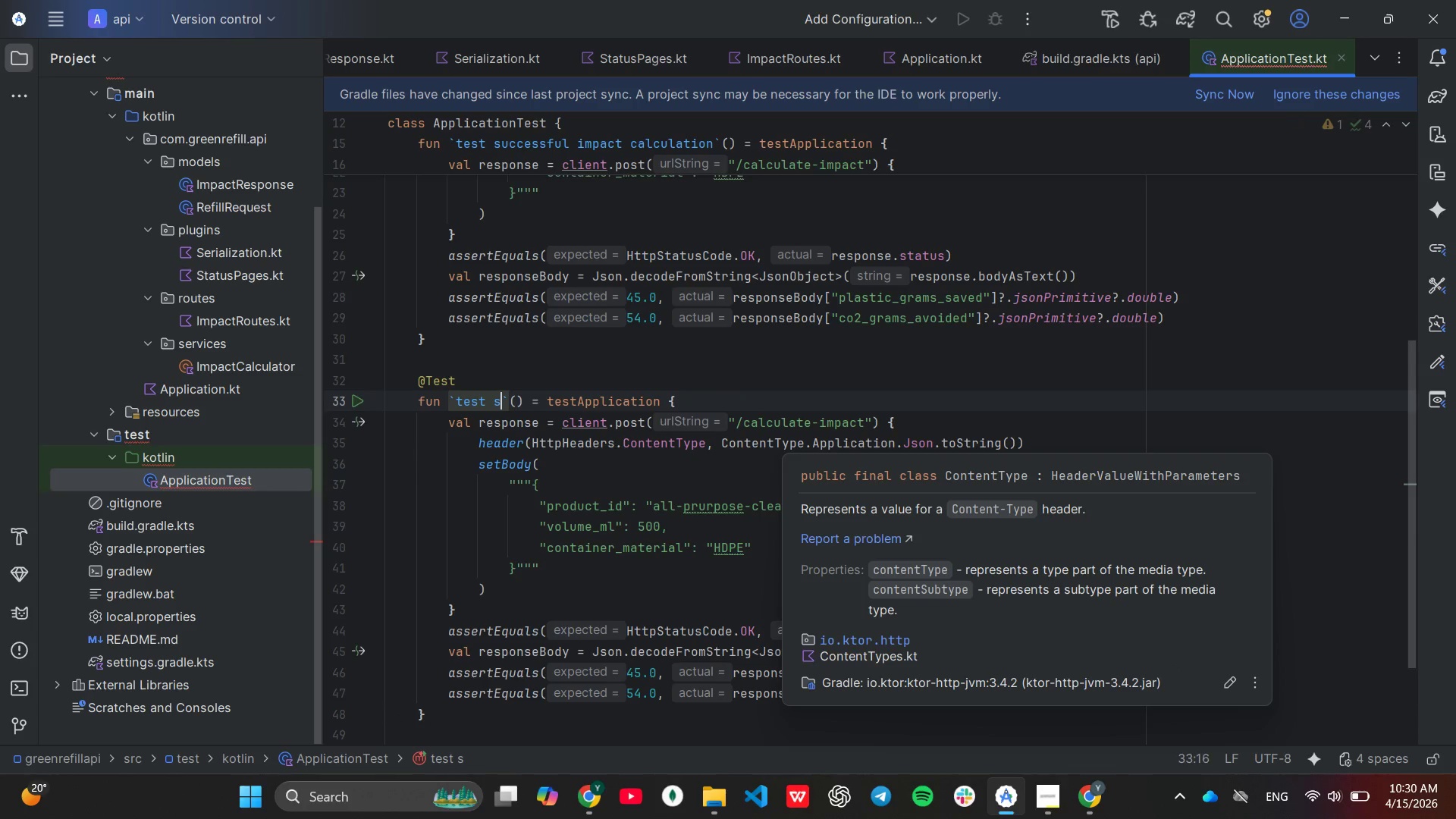 
hold_key(key=Backspace, duration=0.31)
 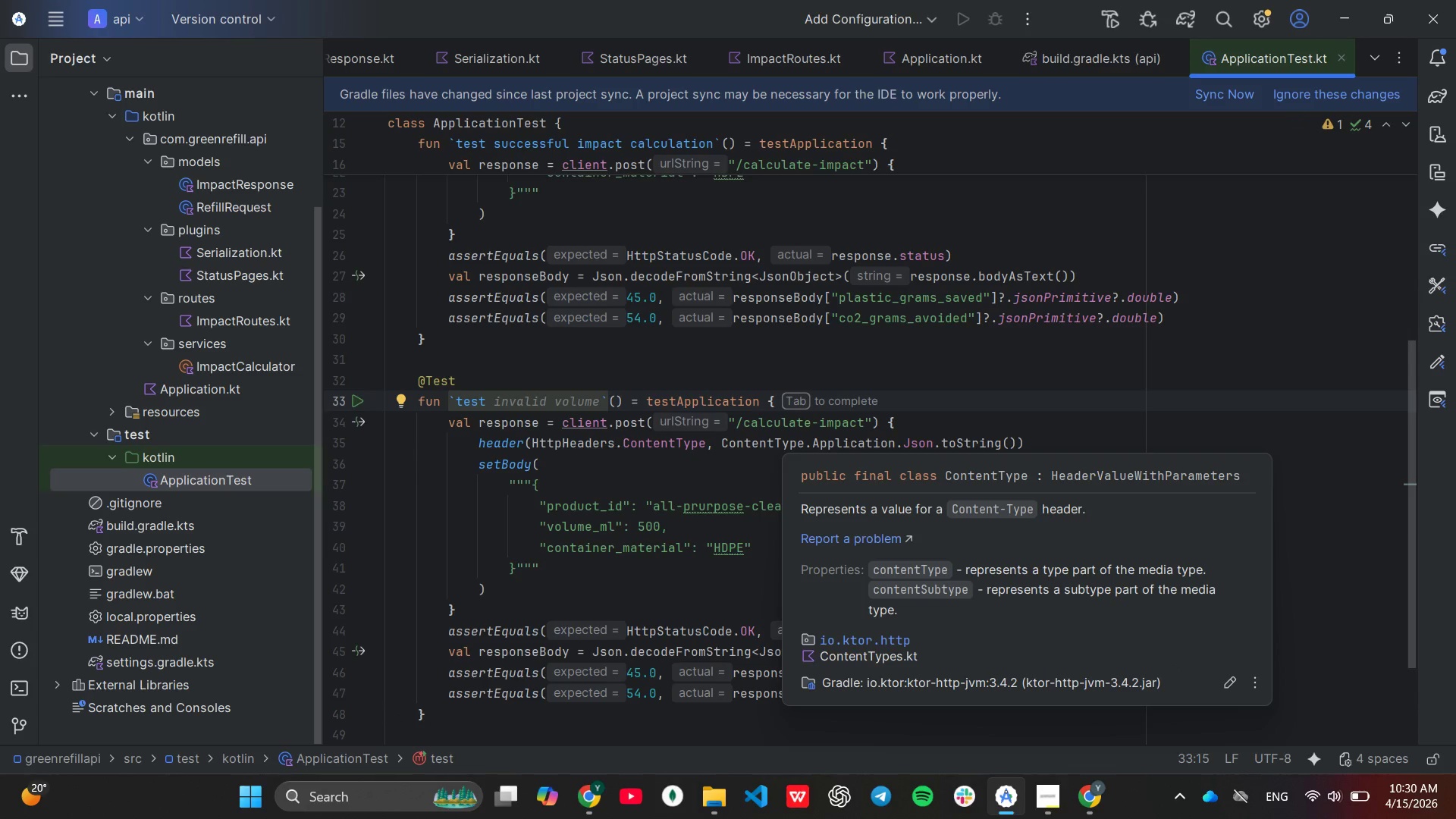 
hold_key(key=I, duration=0.33)
 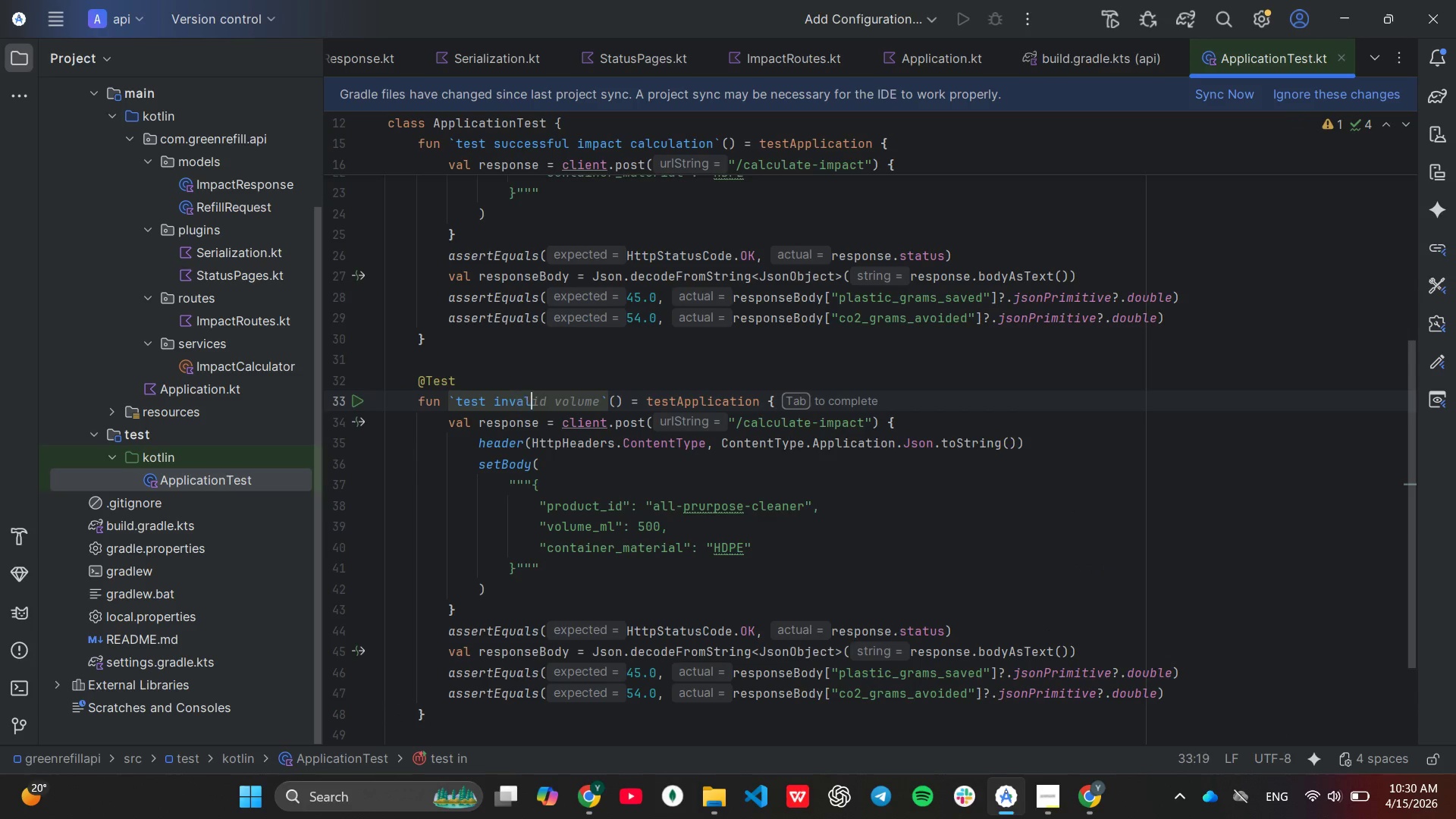 
type(nvalid material retun)
key(Backspace)
type(rns 400 bad request)
 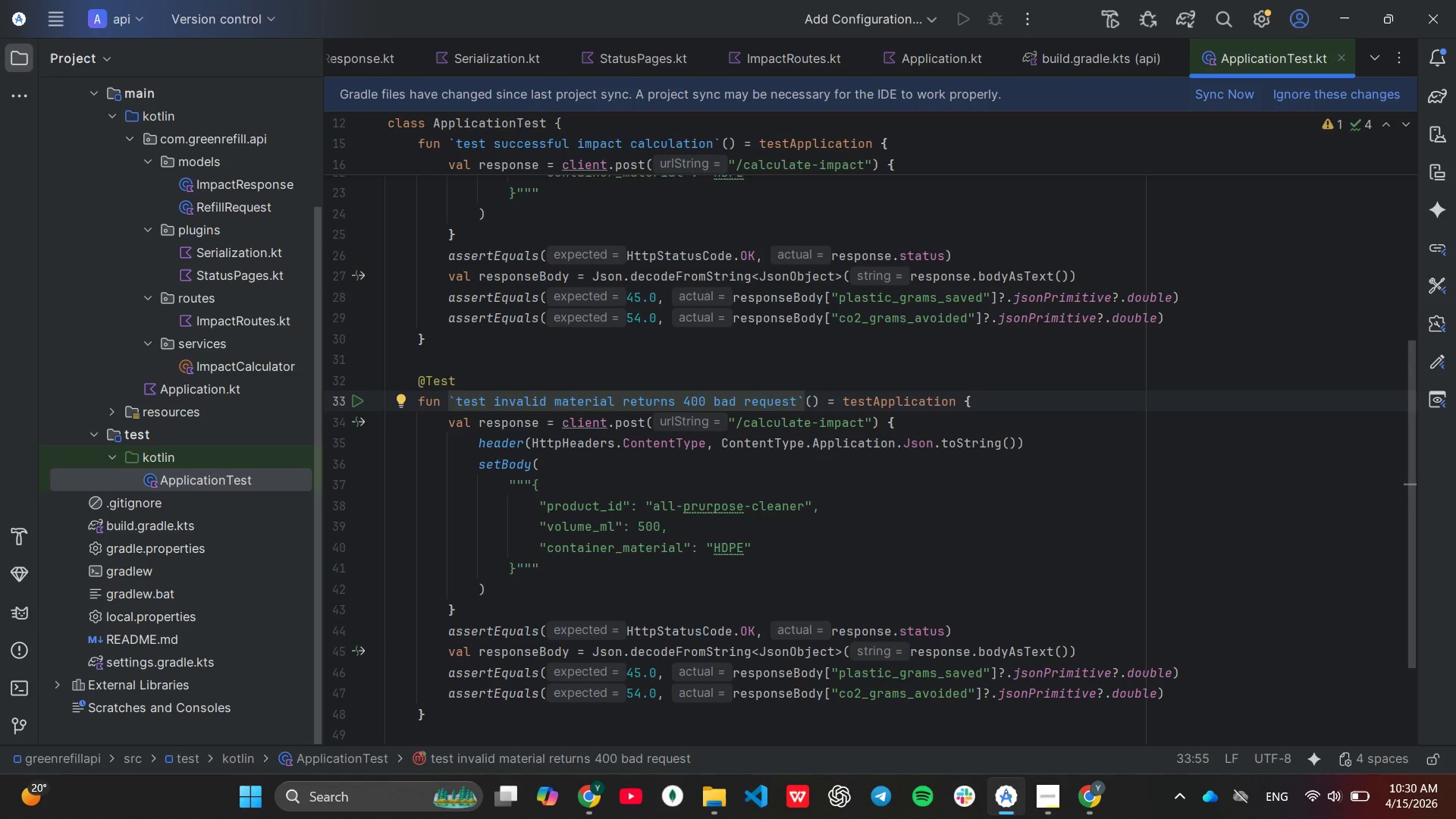 
wait(19.52)
 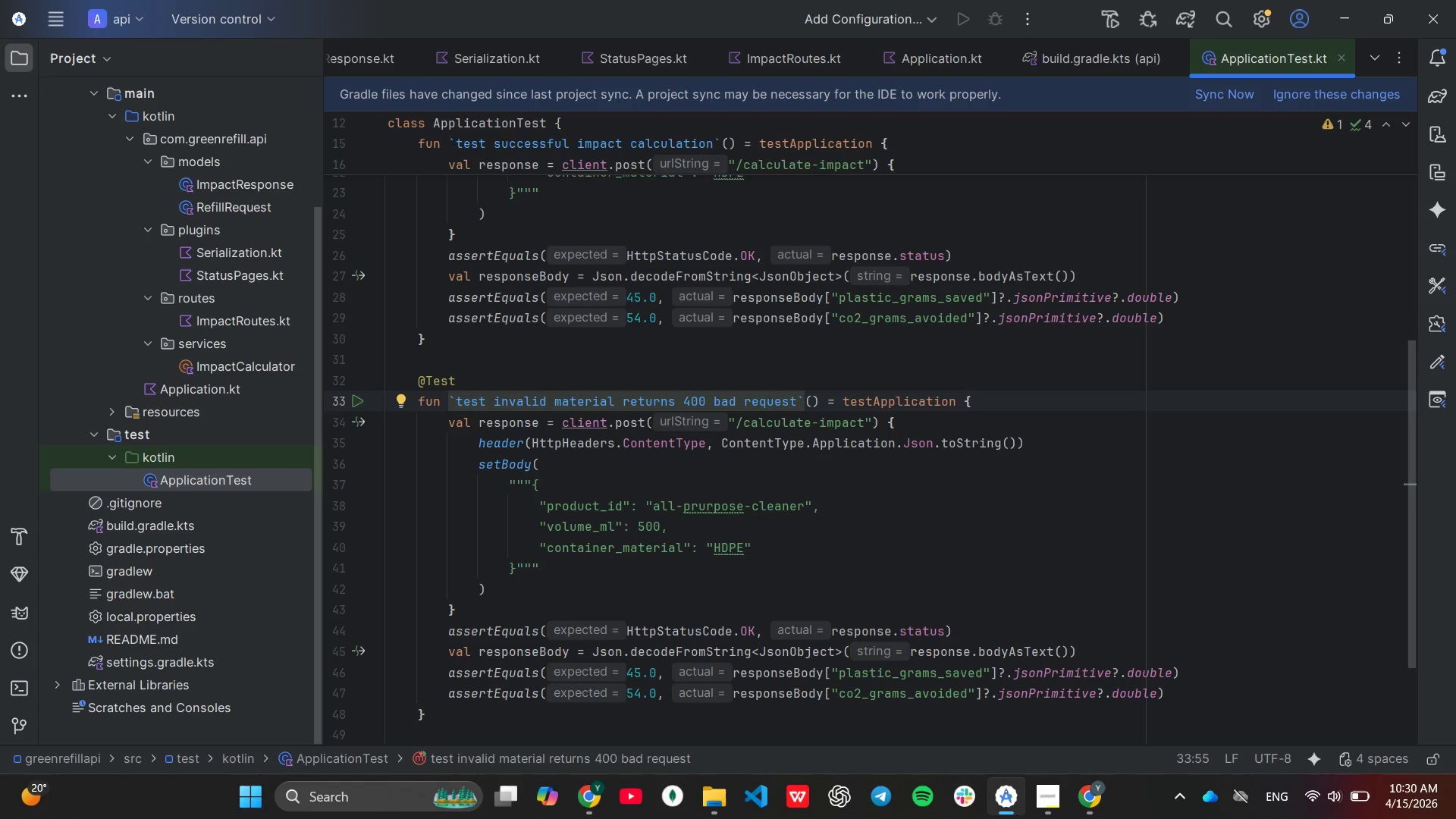 
left_click([808, 507])
 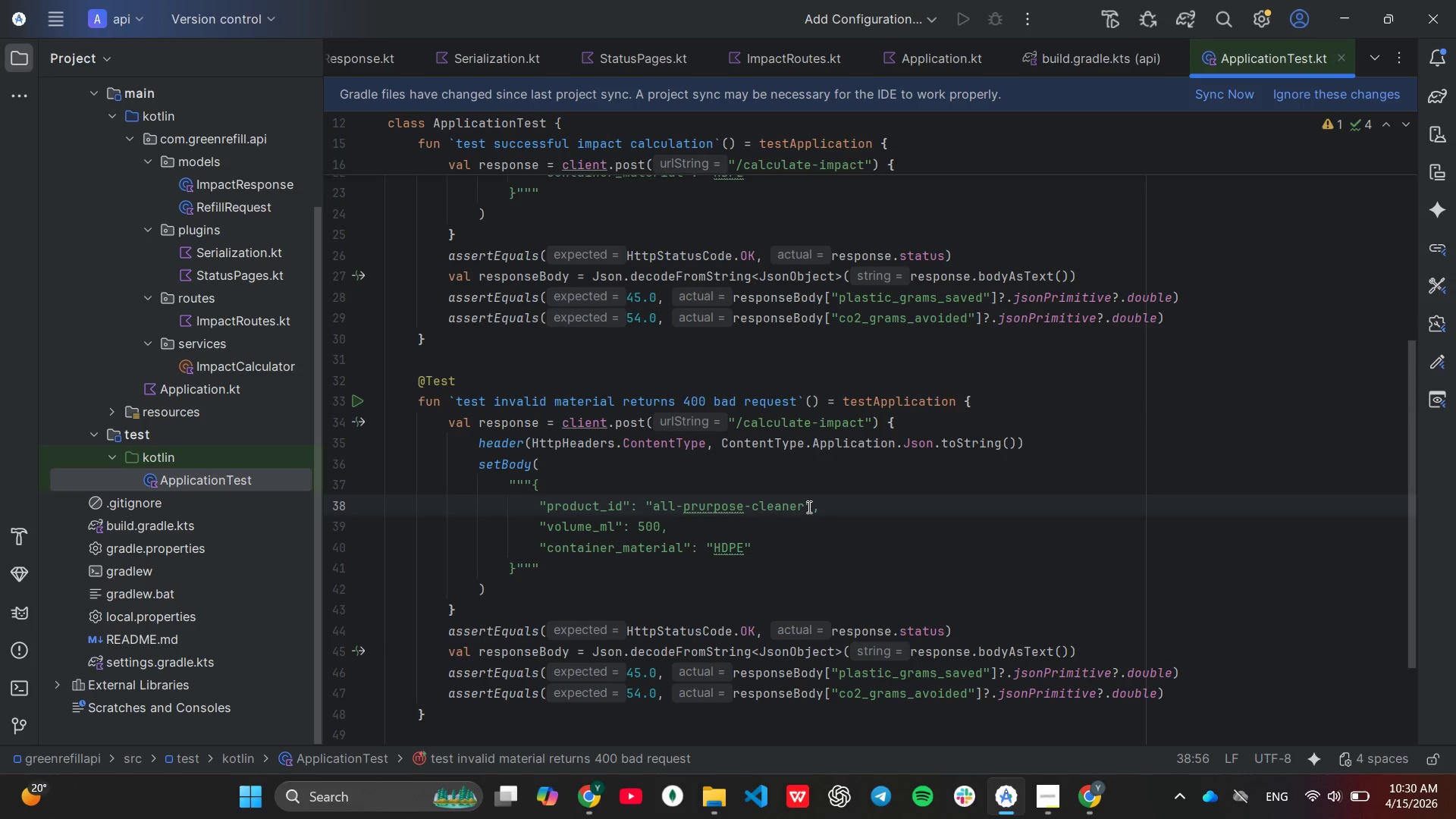 
hold_key(key=Backspace, duration=0.95)
 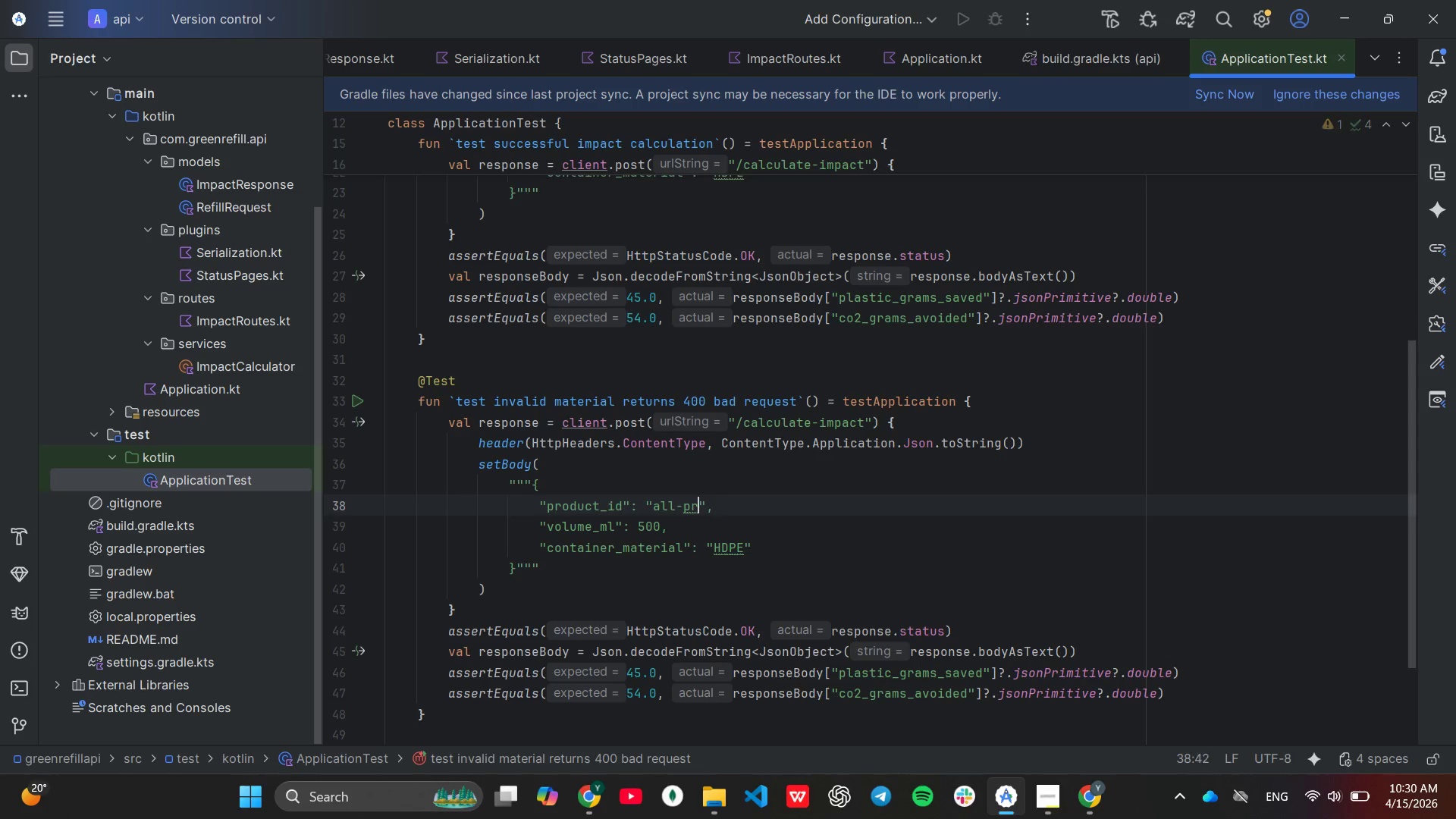 
key(Backspace)
key(Backspace)
key(Backspace)
key(Backspace)
key(Backspace)
key(Backspace)
type(detergent)
 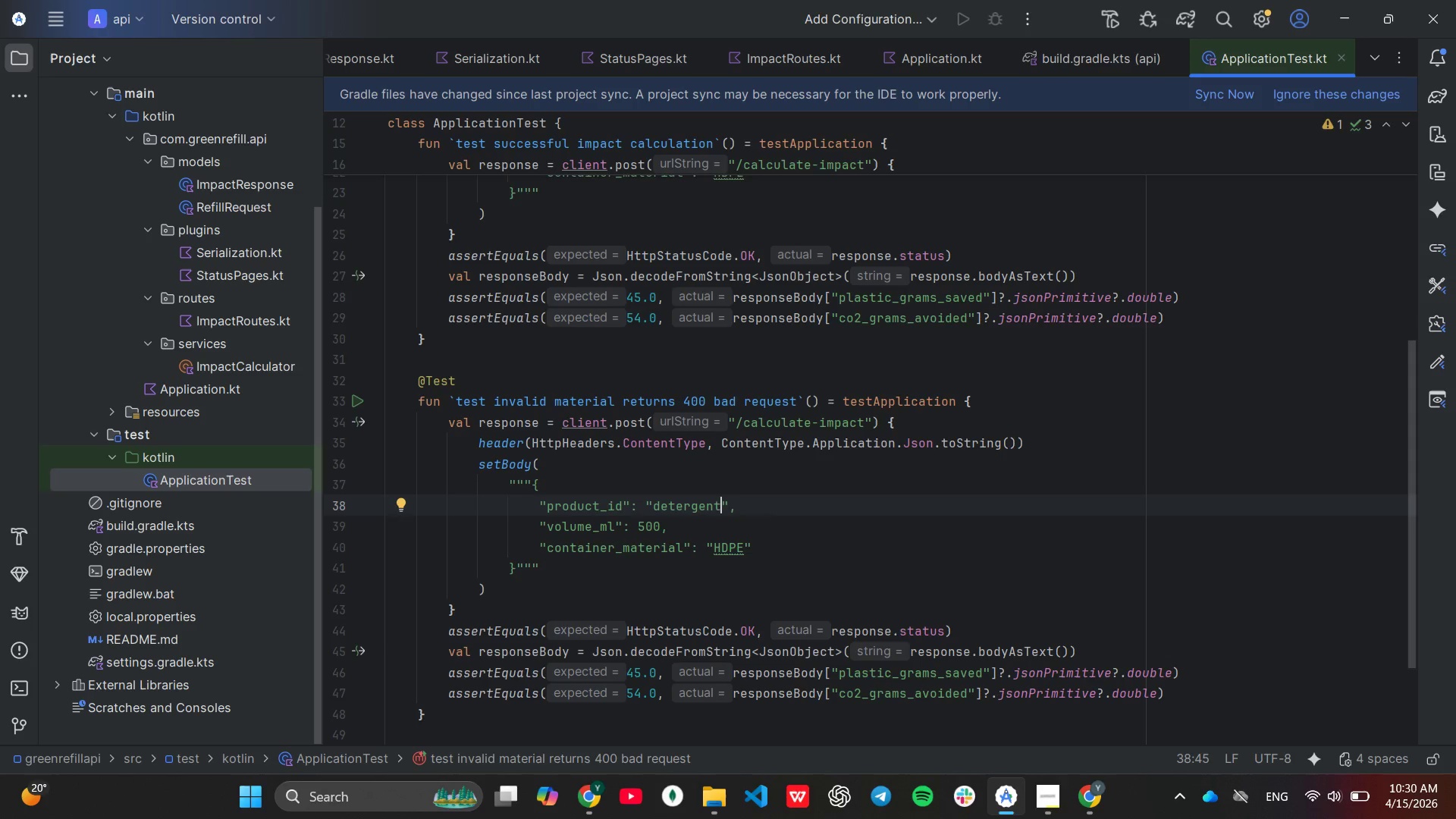 
key(ArrowDown)
 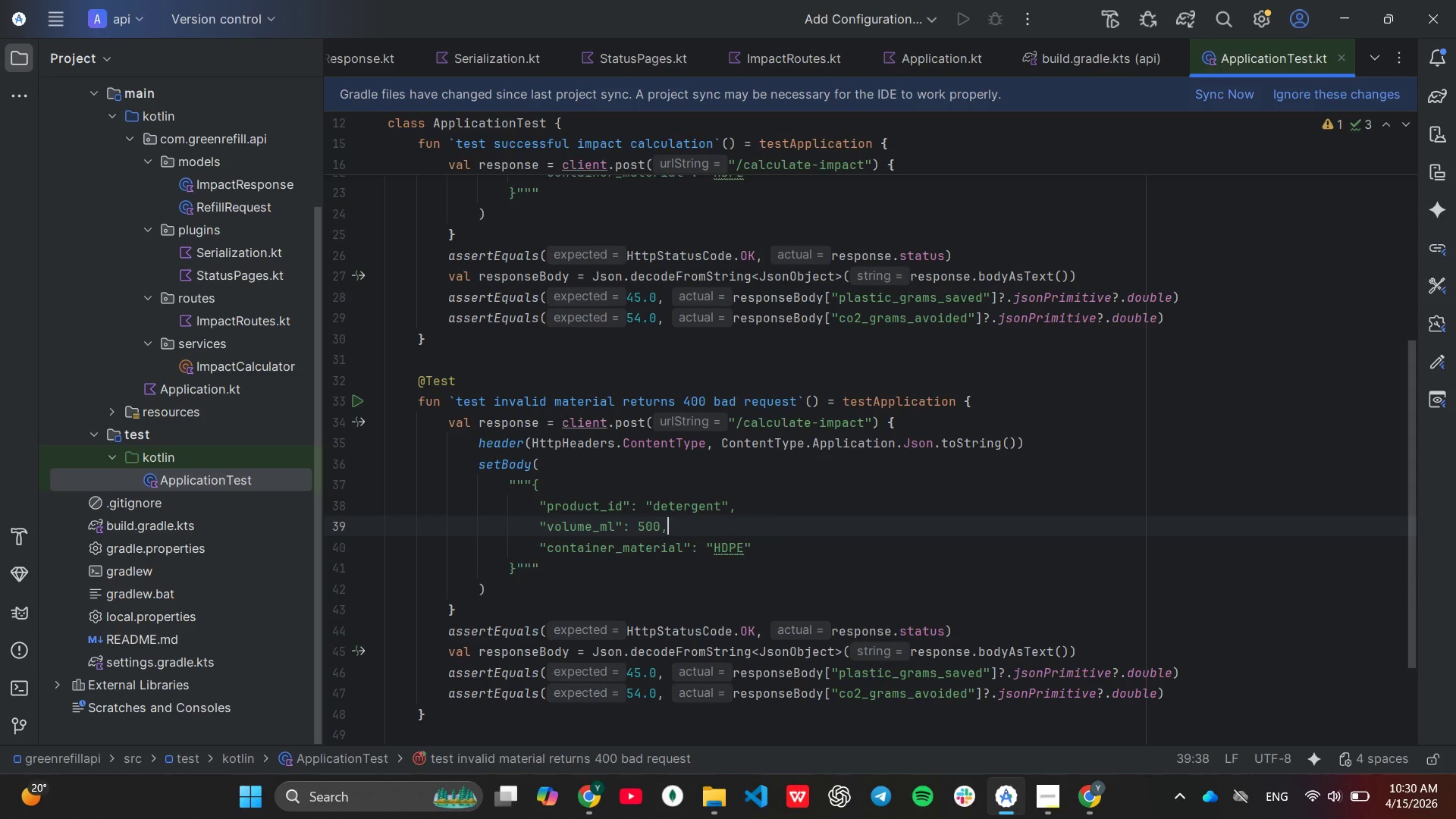 
key(ArrowLeft)
 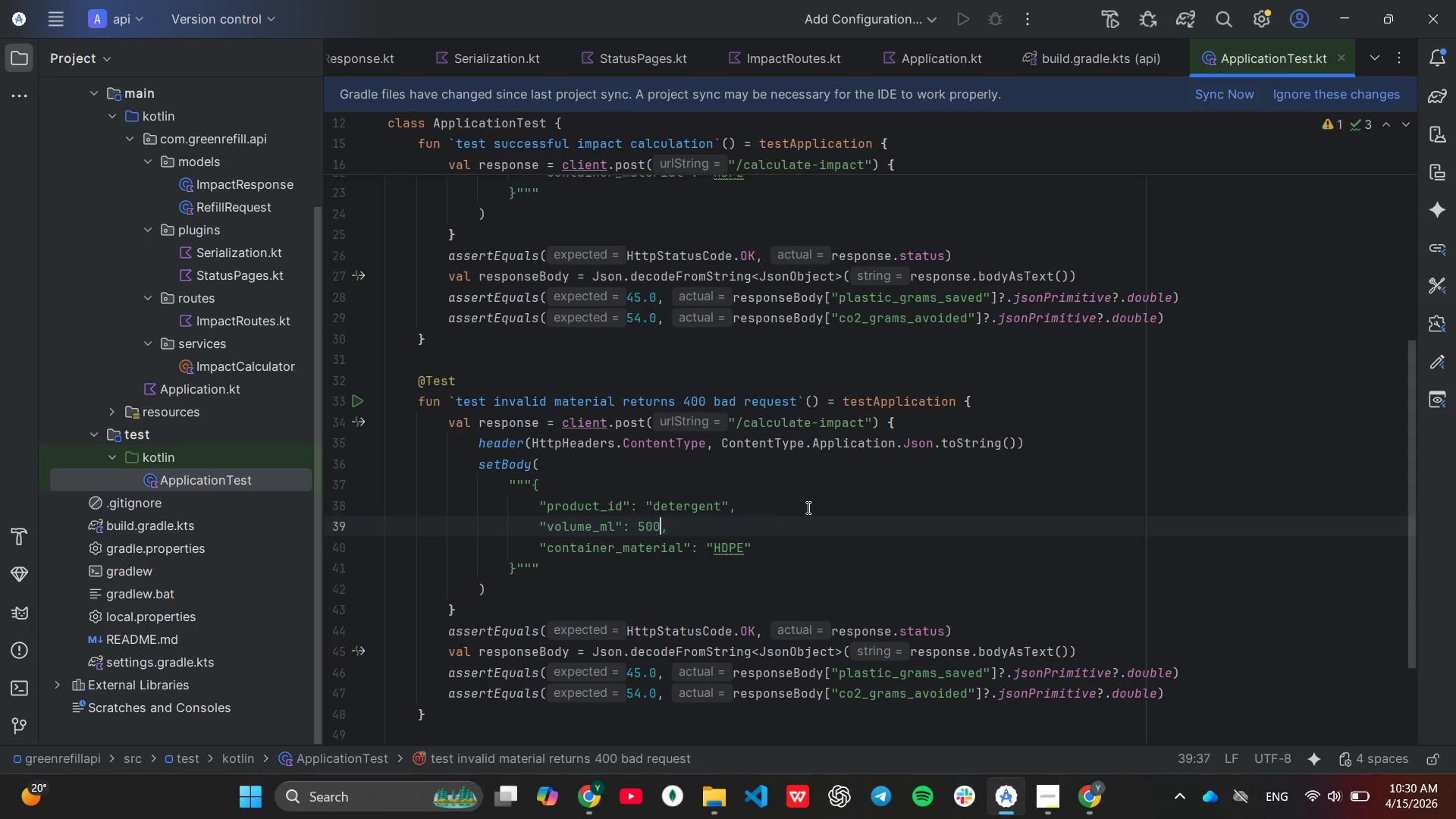 
key(ArrowLeft)
 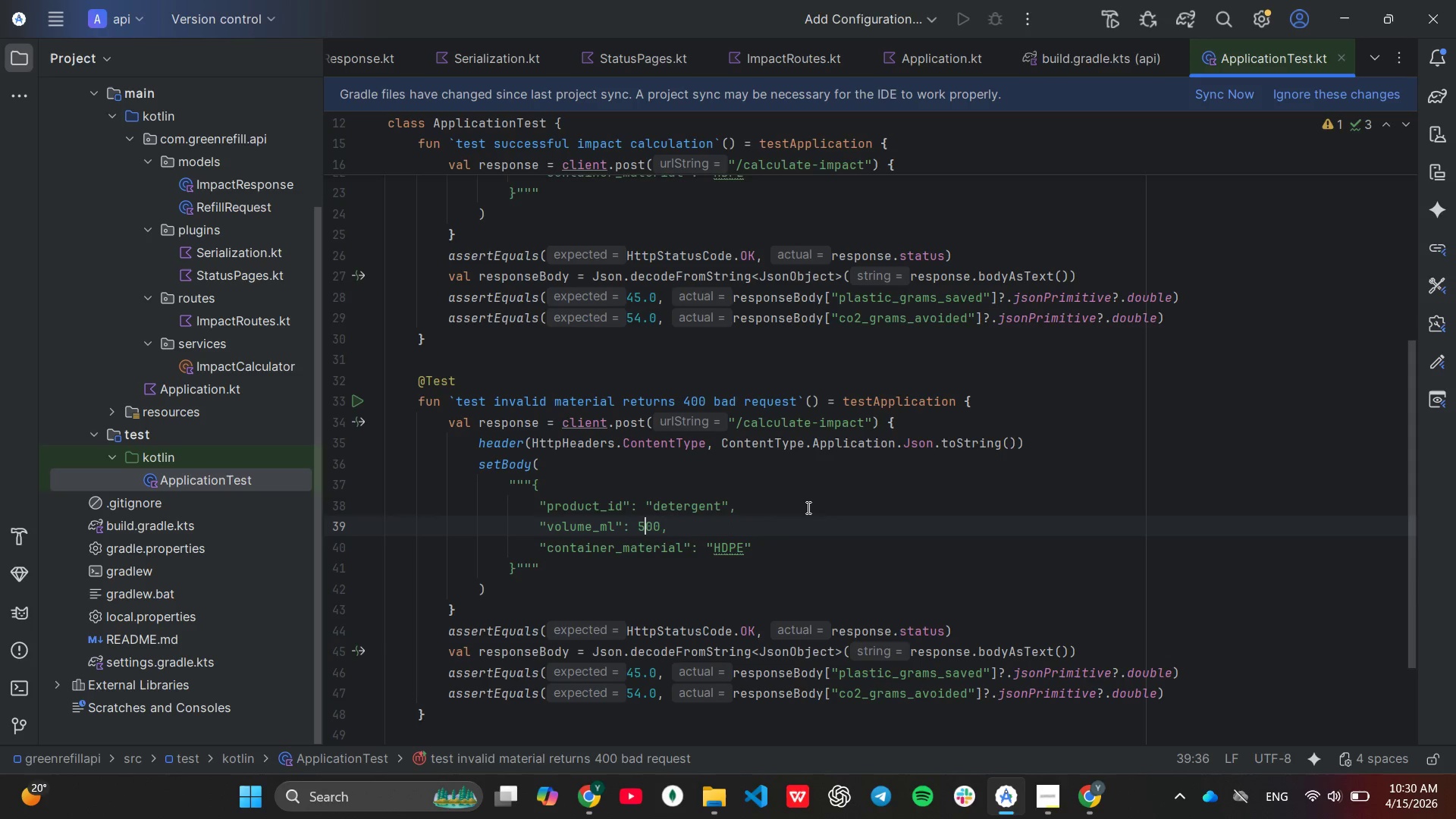 
key(ArrowLeft)
 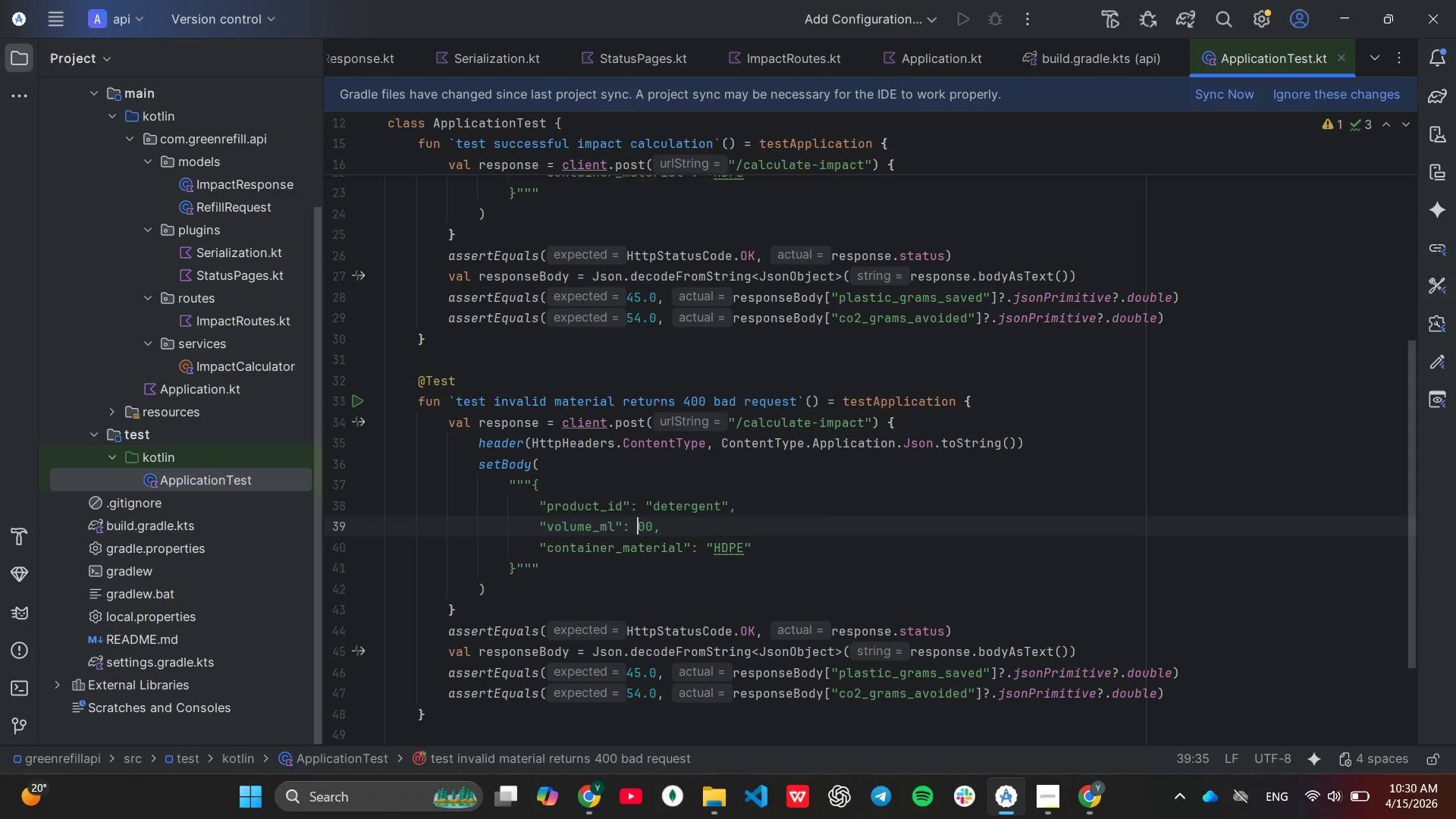 
key(Backspace)
type(10)
 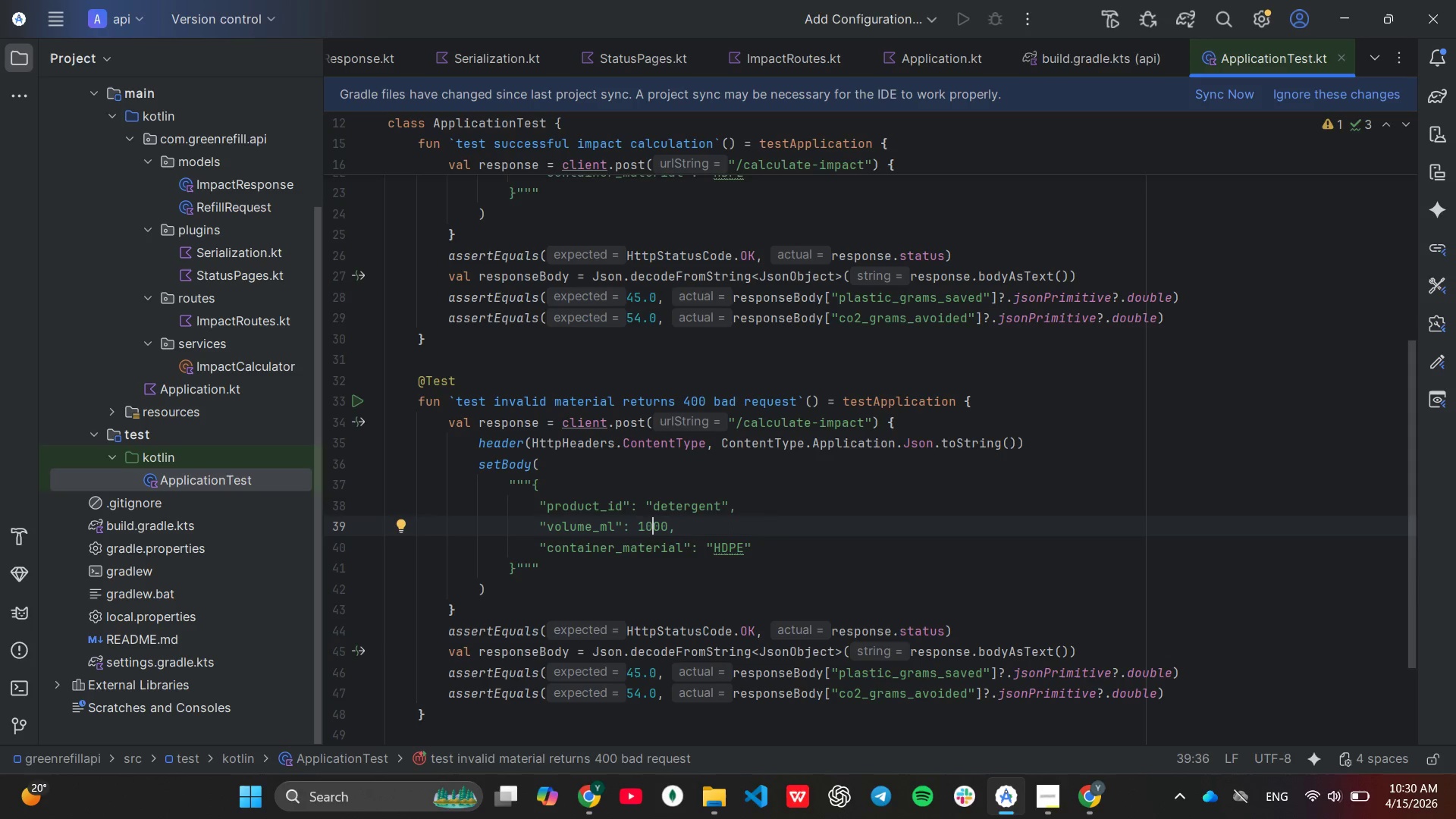 
key(ArrowDown)
 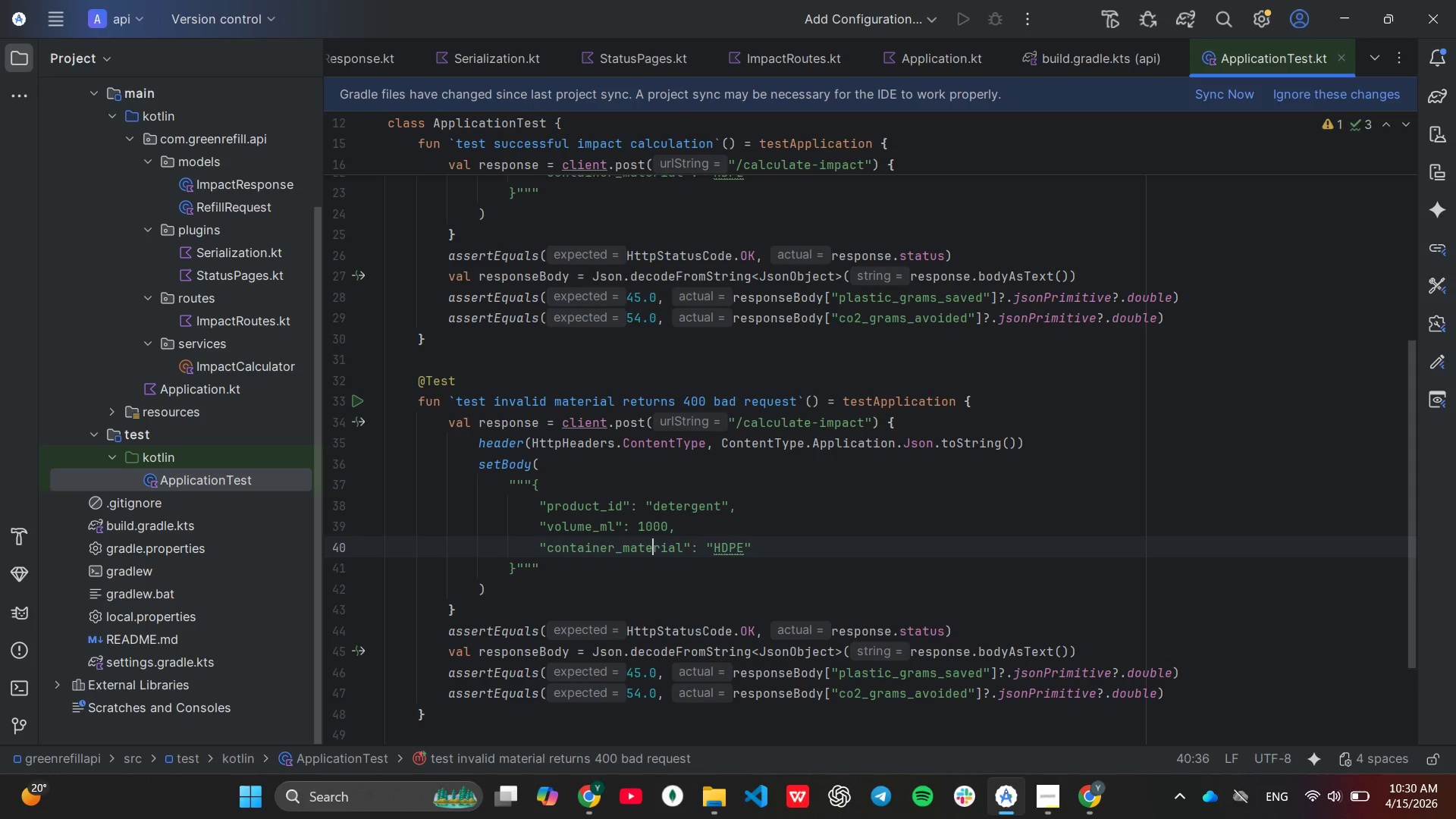 
key(End)
 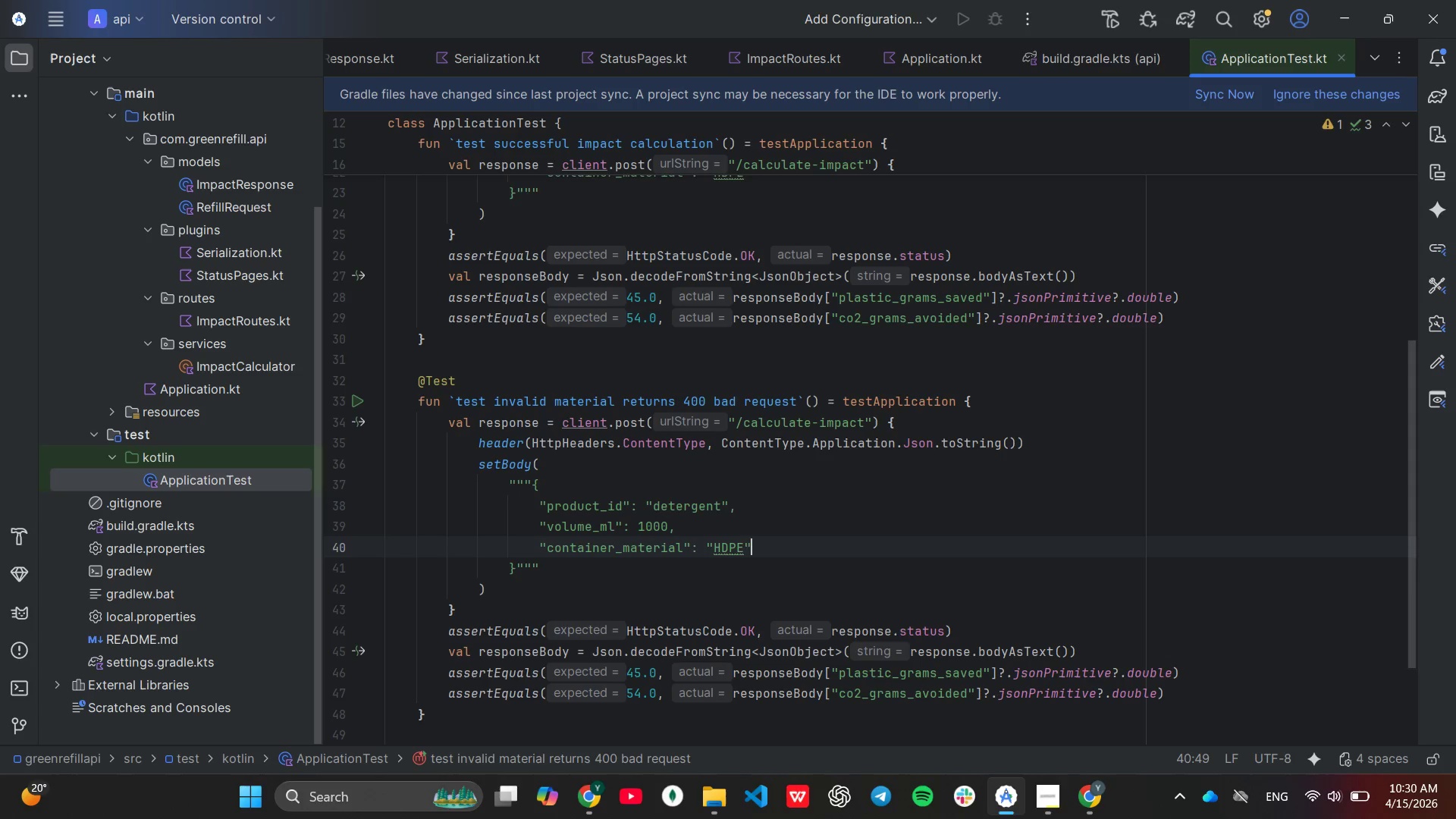 
key(ArrowLeft)
 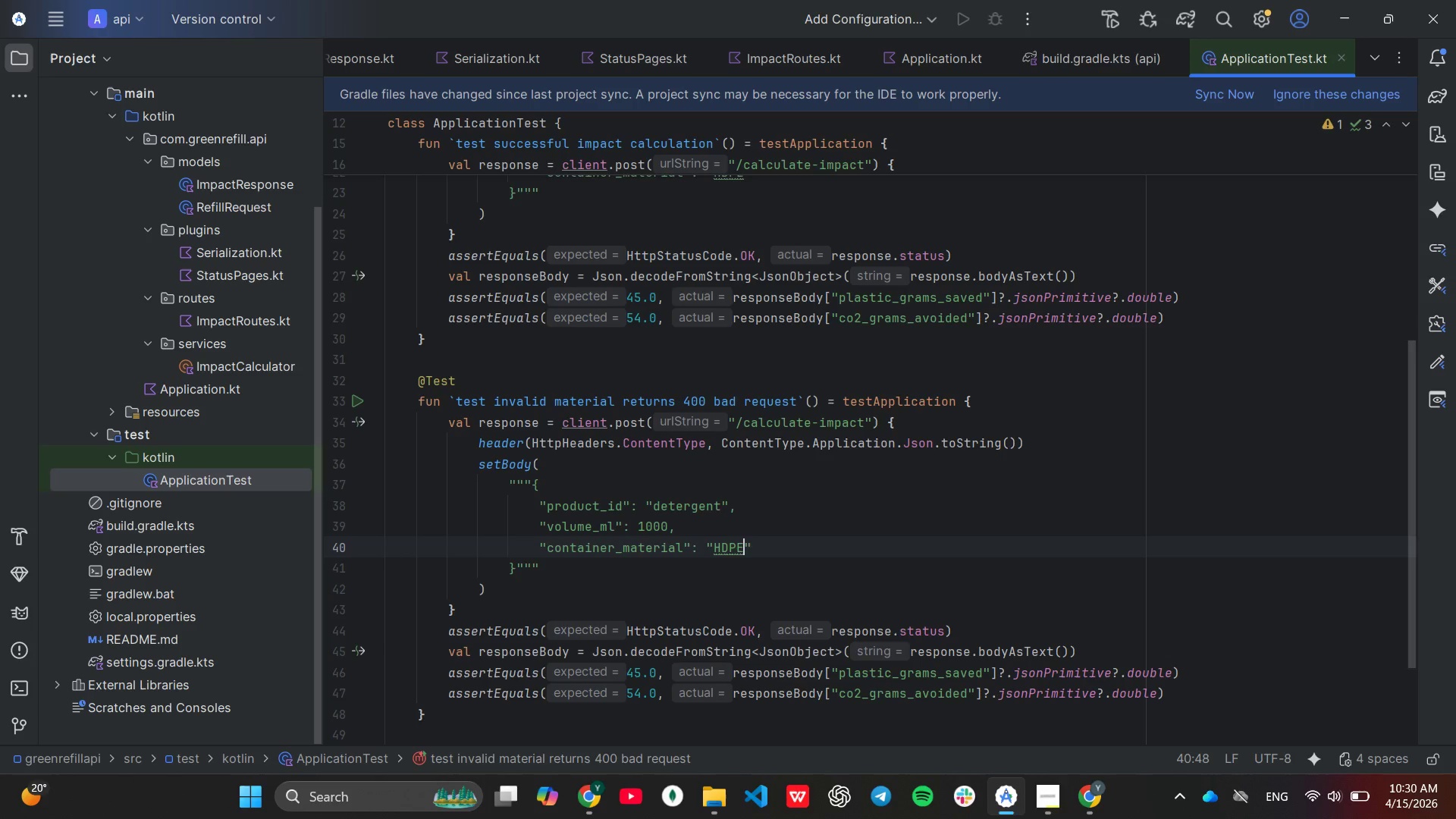 
key(Backspace)
 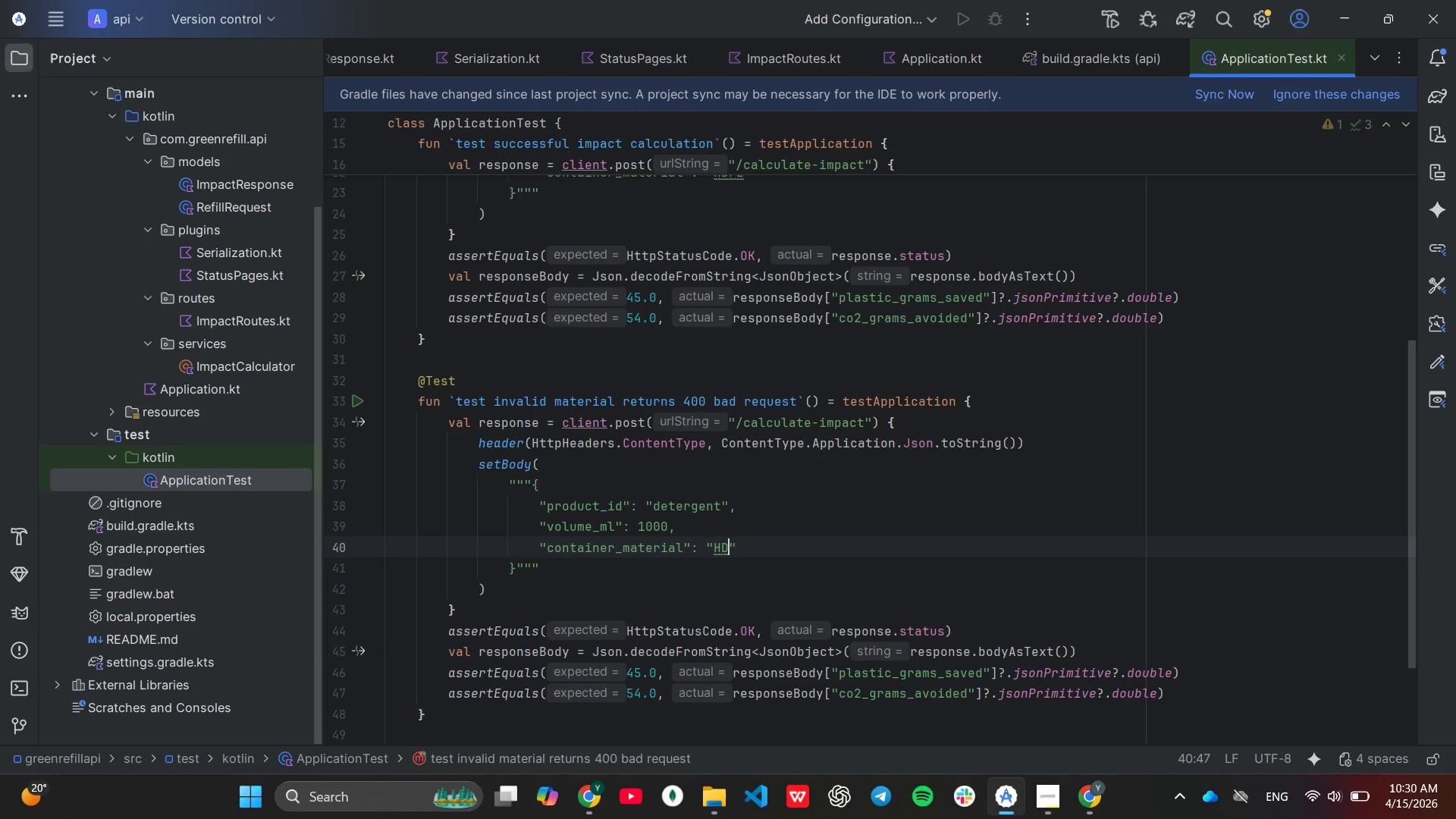 
key(Backspace)
 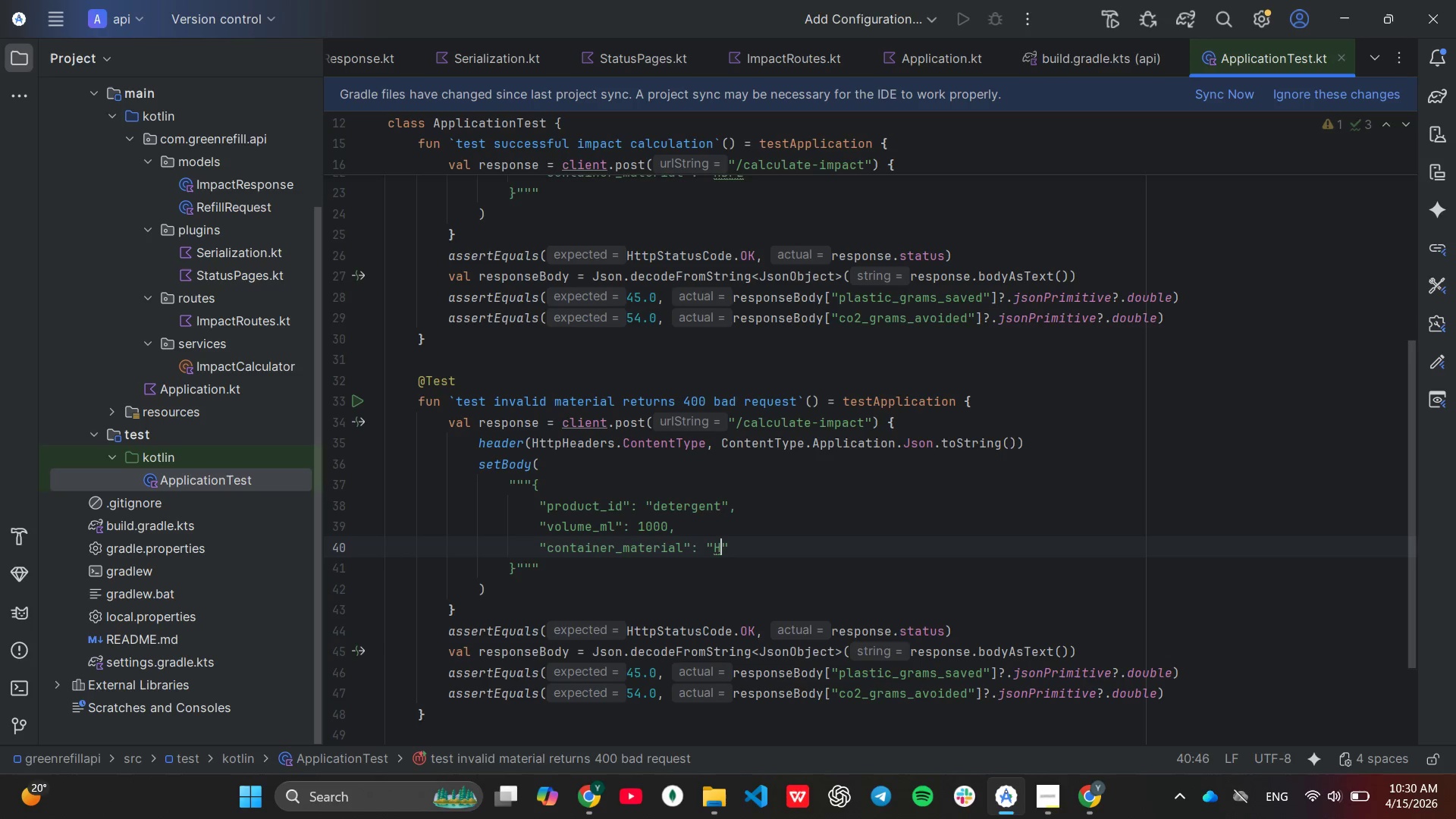 
key(Backspace)
 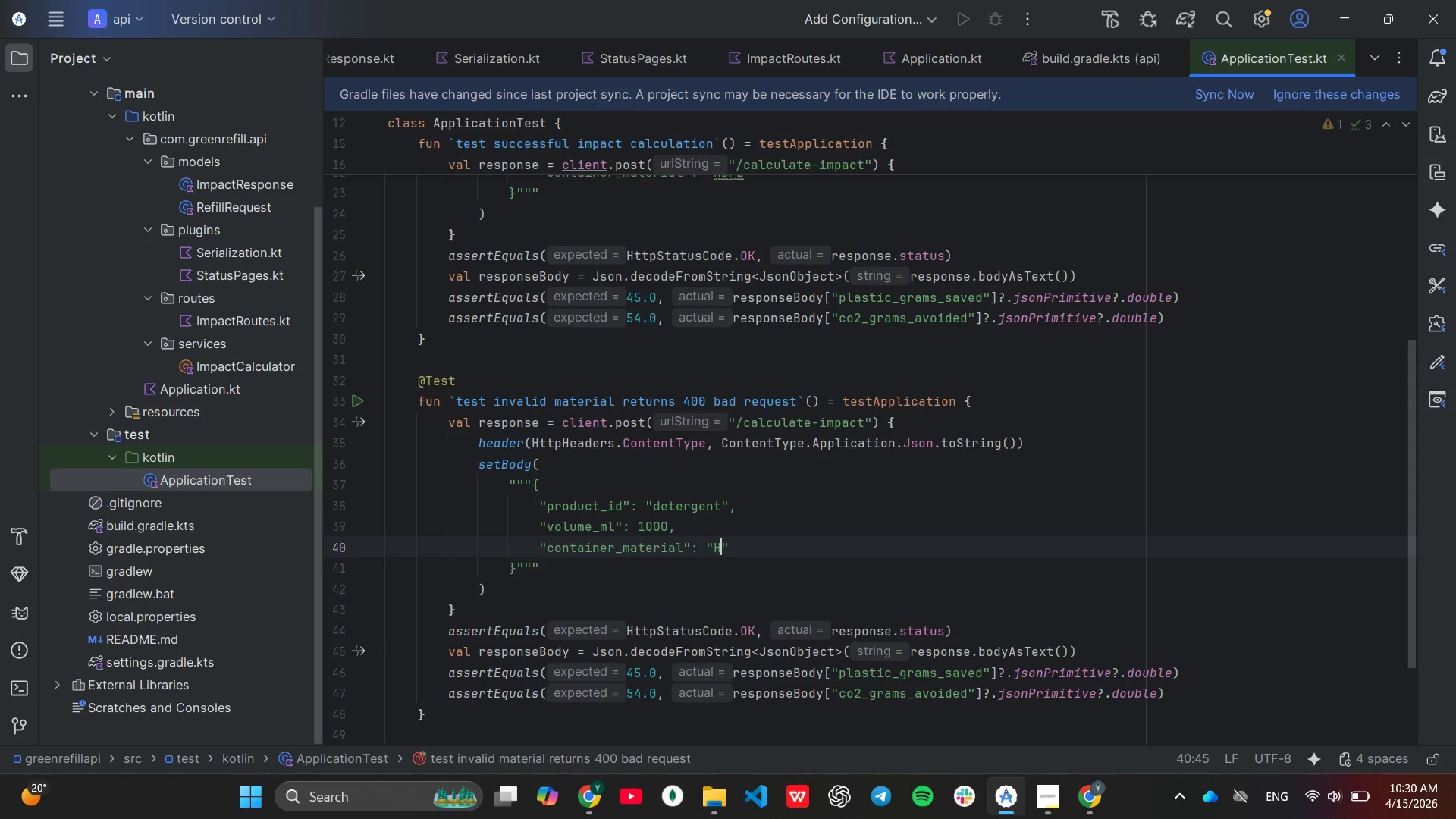 
key(Backspace)
 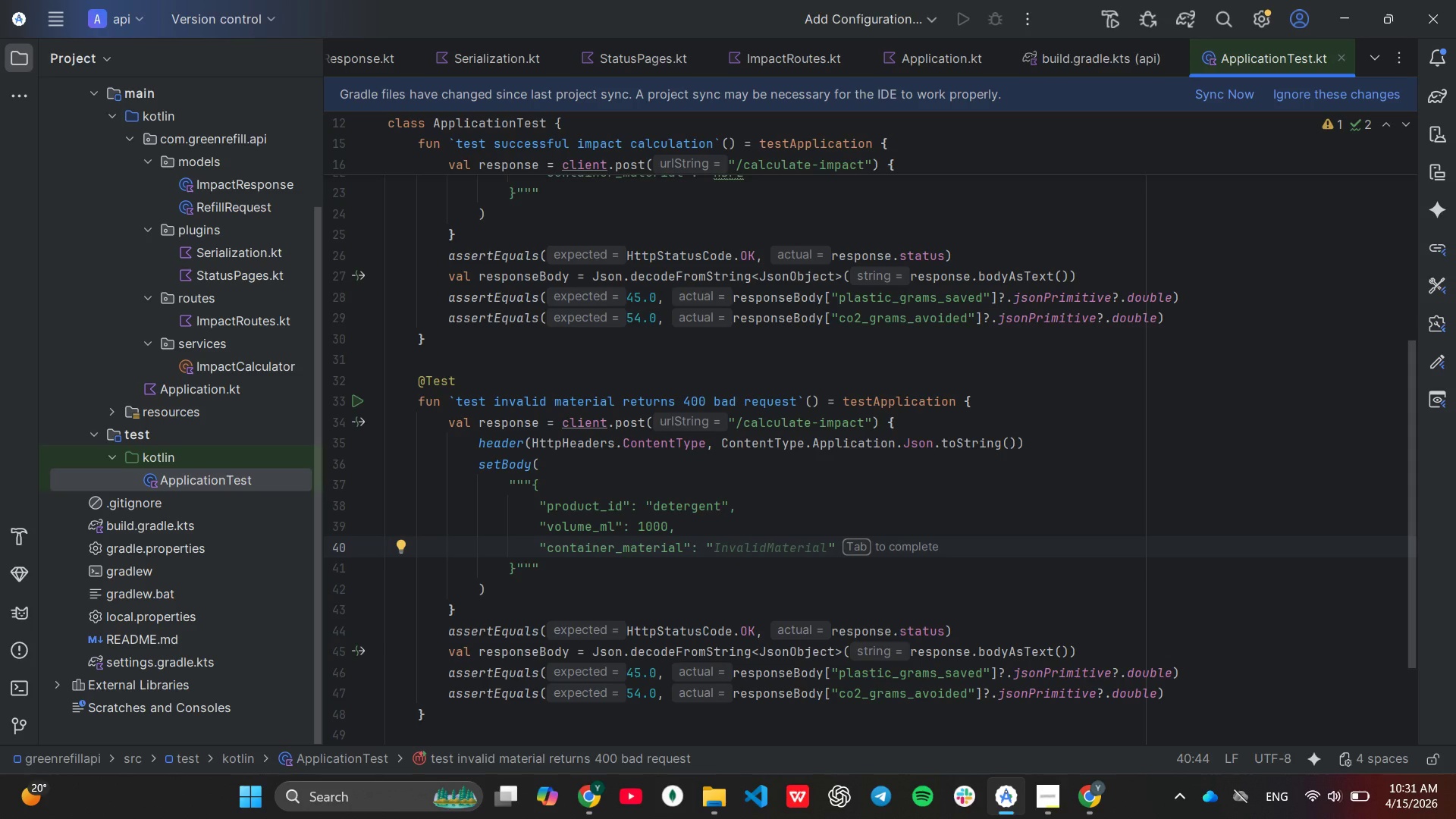 
wait(5.14)
 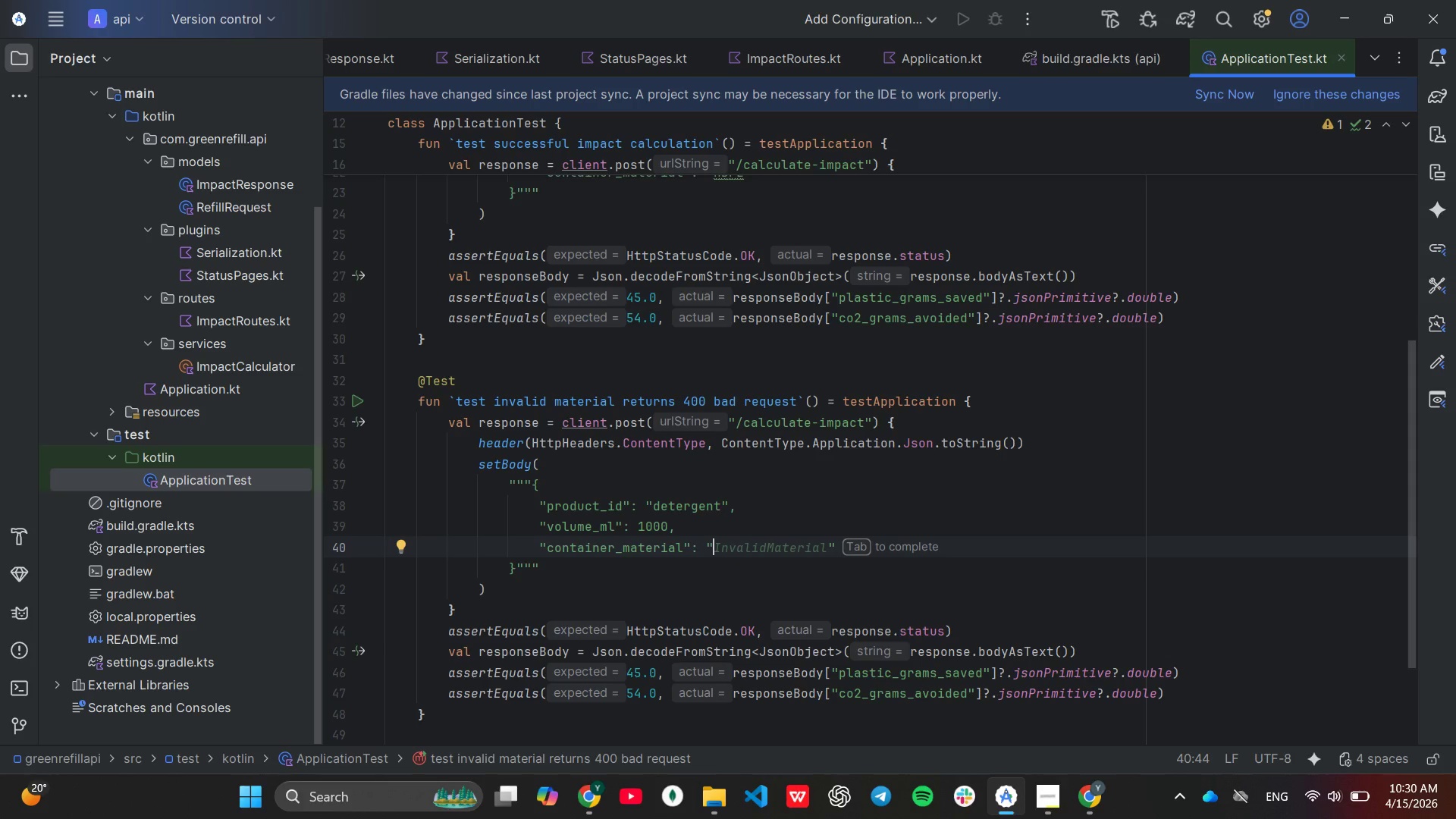 
scroll: coordinate [805, 506], scroll_direction: up, amount: 1.0
 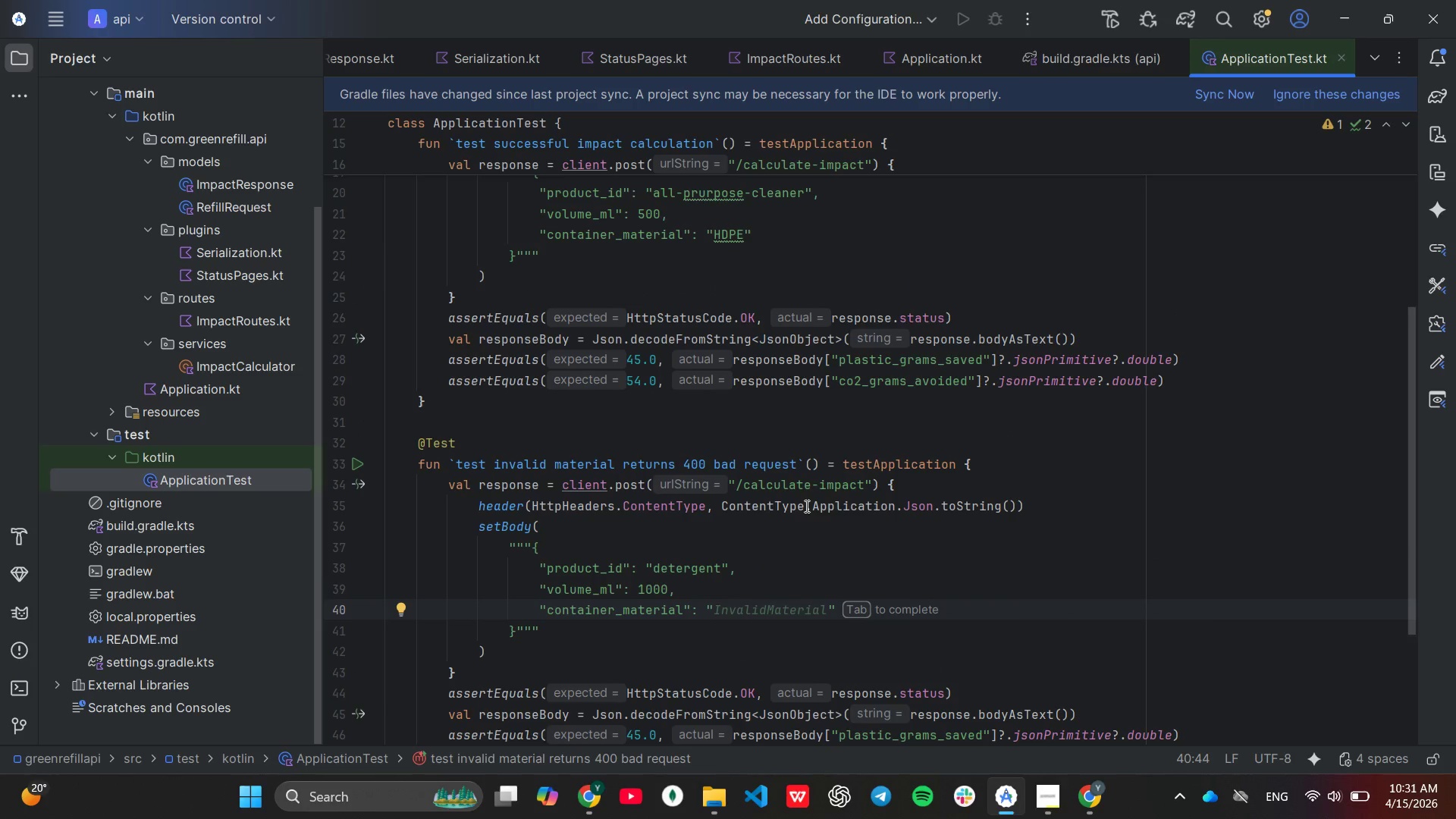 
scroll: coordinate [805, 506], scroll_direction: down, amount: 1.0
 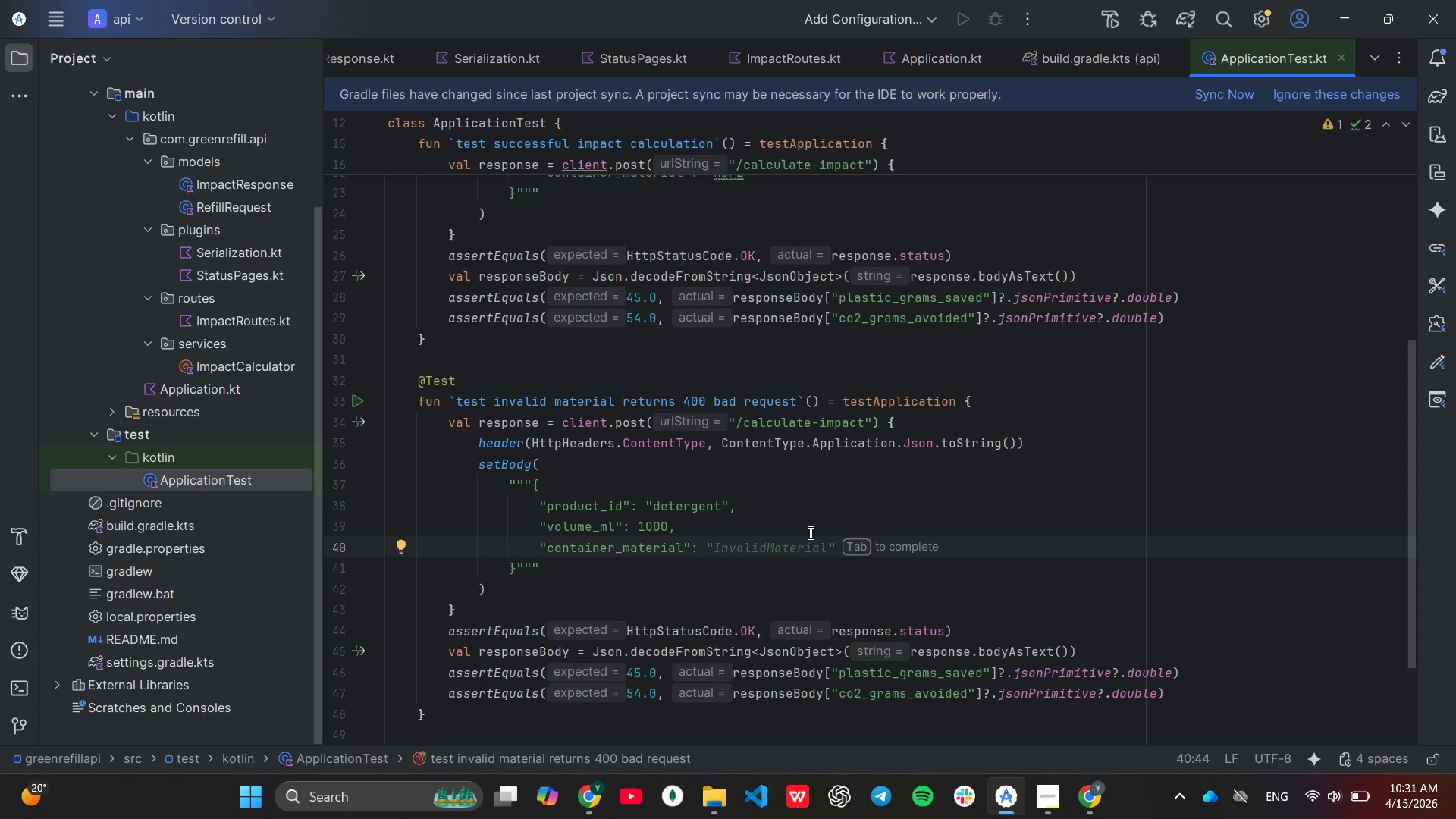 
wait(6.3)
 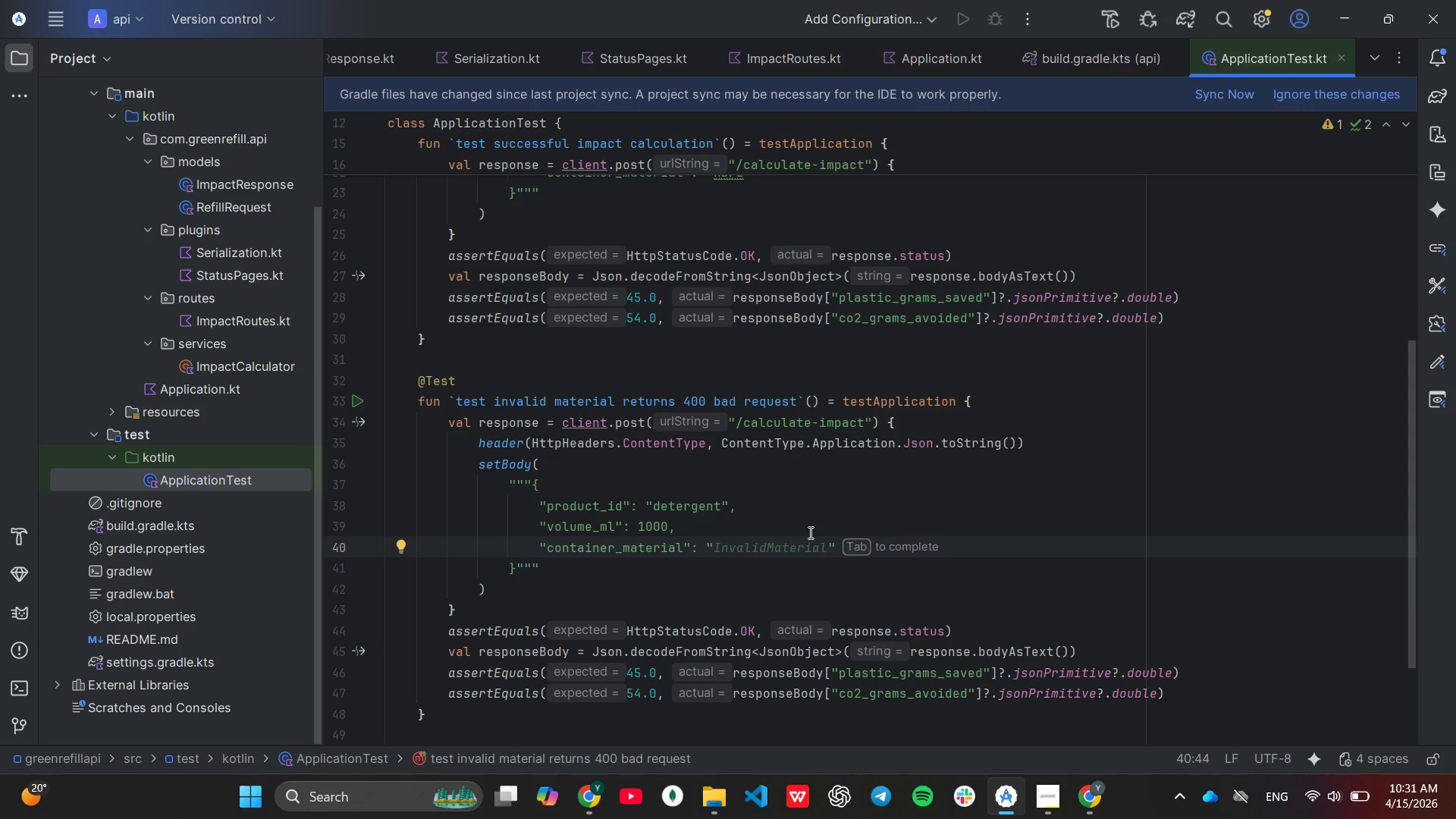 
key(Tab)
 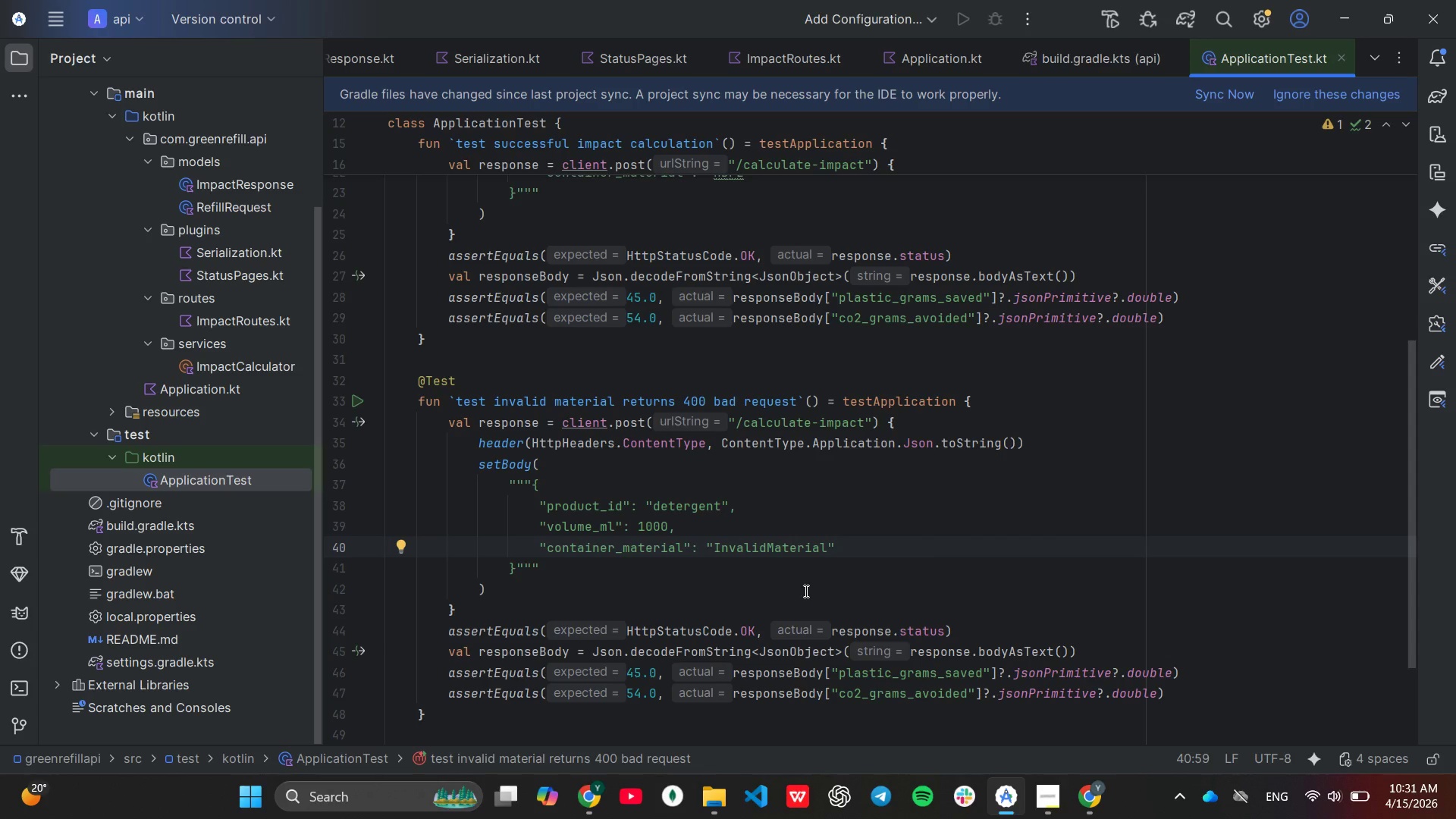 
wait(7.33)
 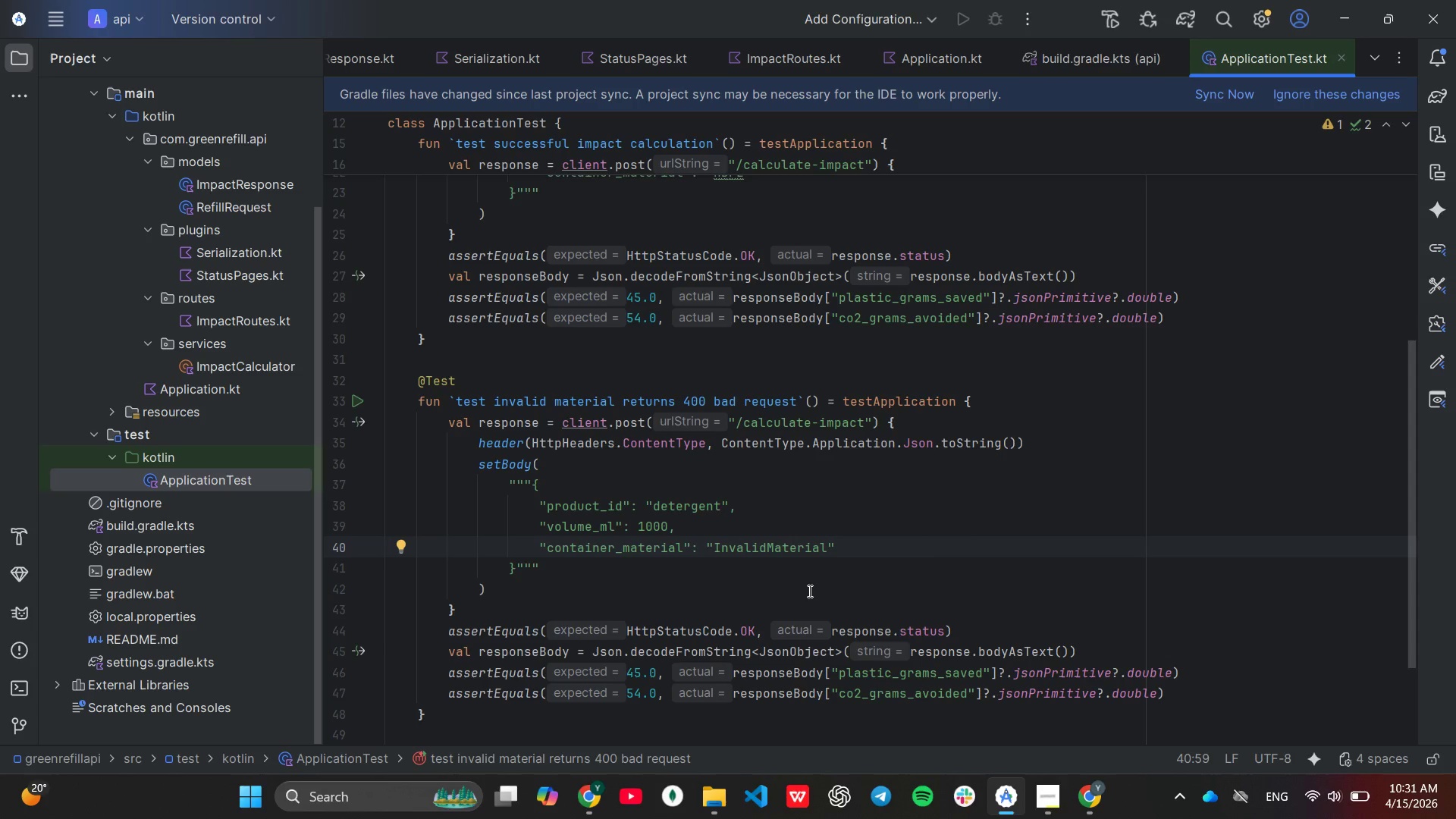 
scroll: coordinate [723, 660], scroll_direction: down, amount: 1.0
 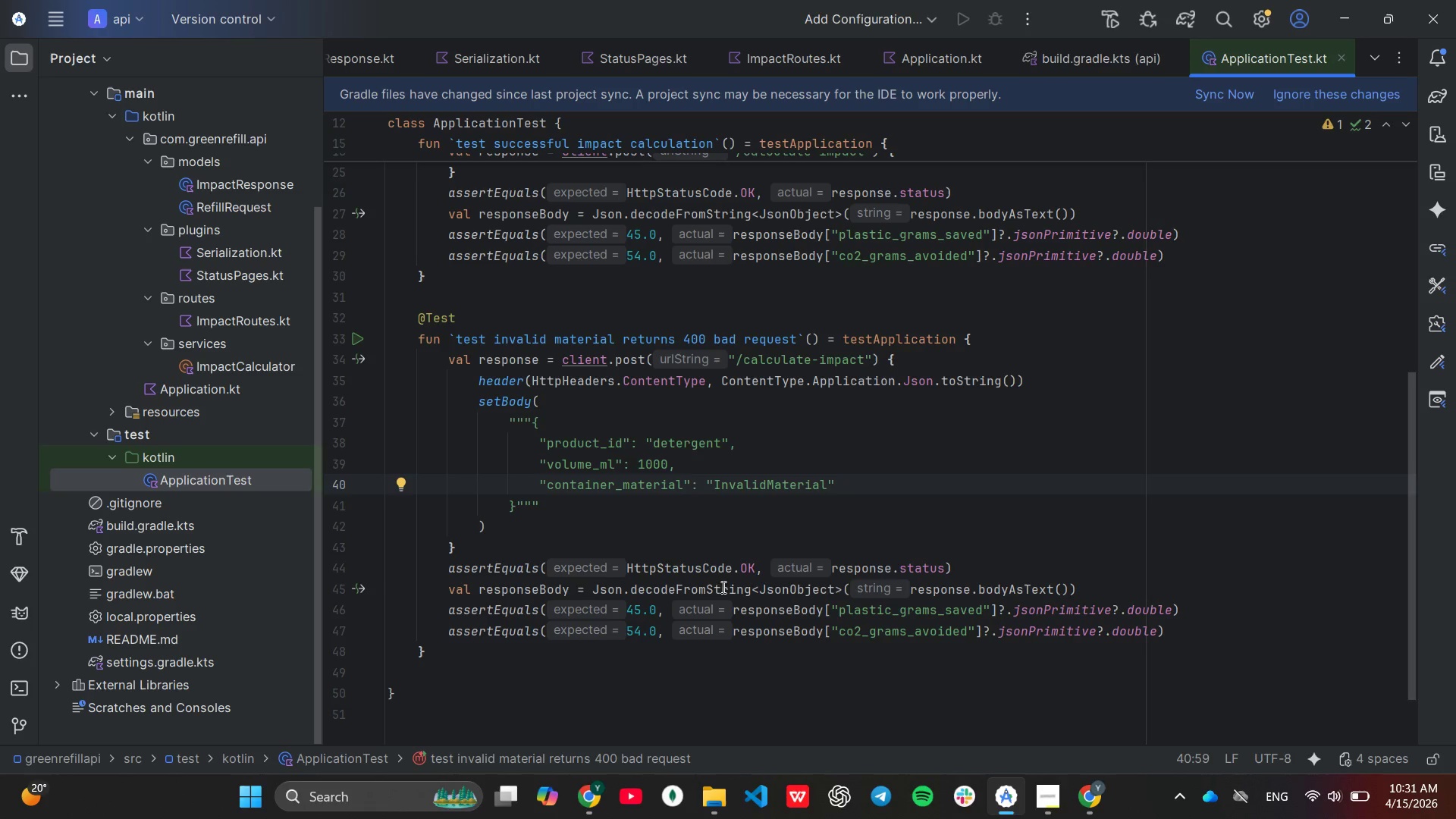 
mouse_move([745, 598])
 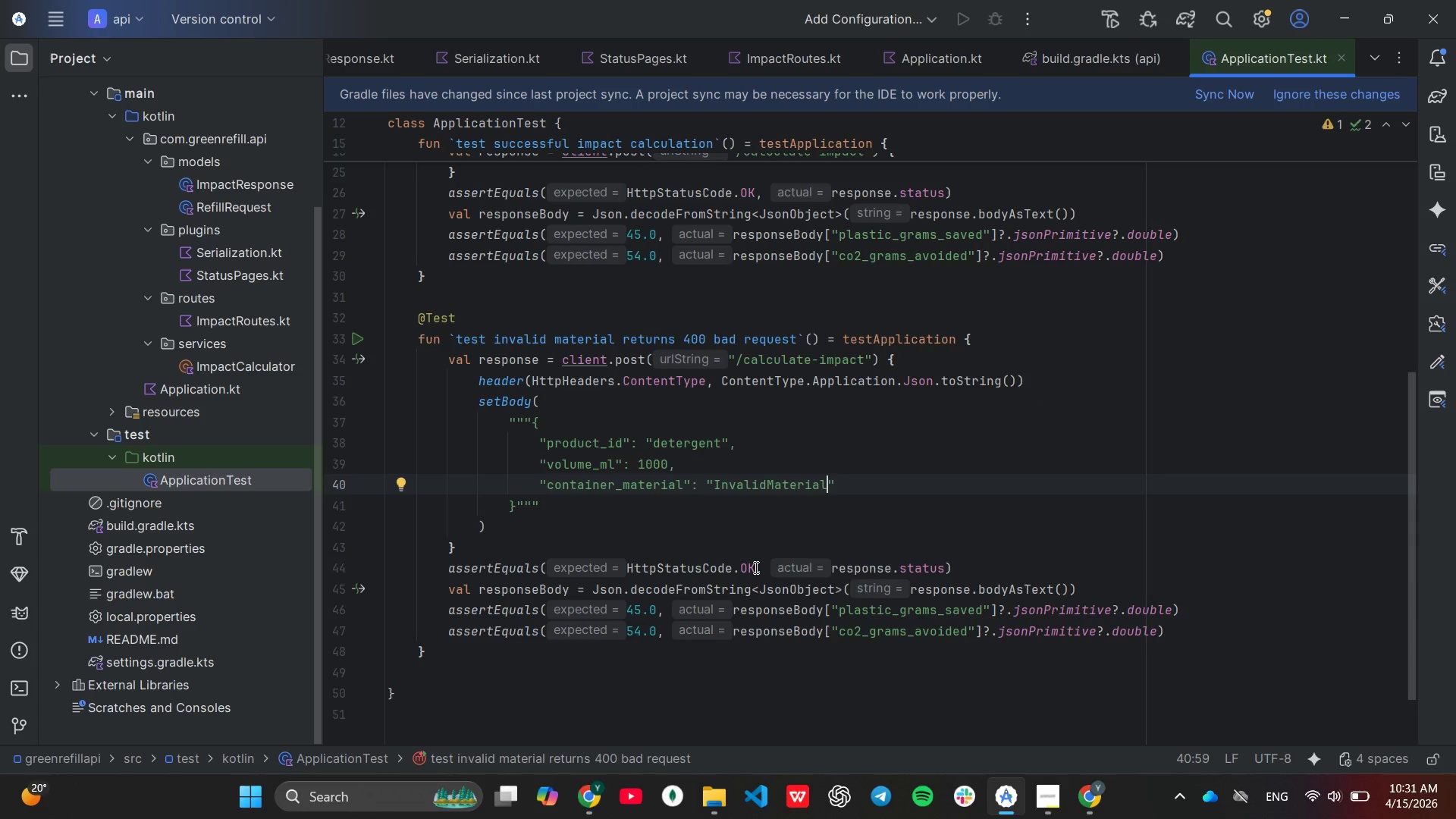 
left_click([755, 567])
 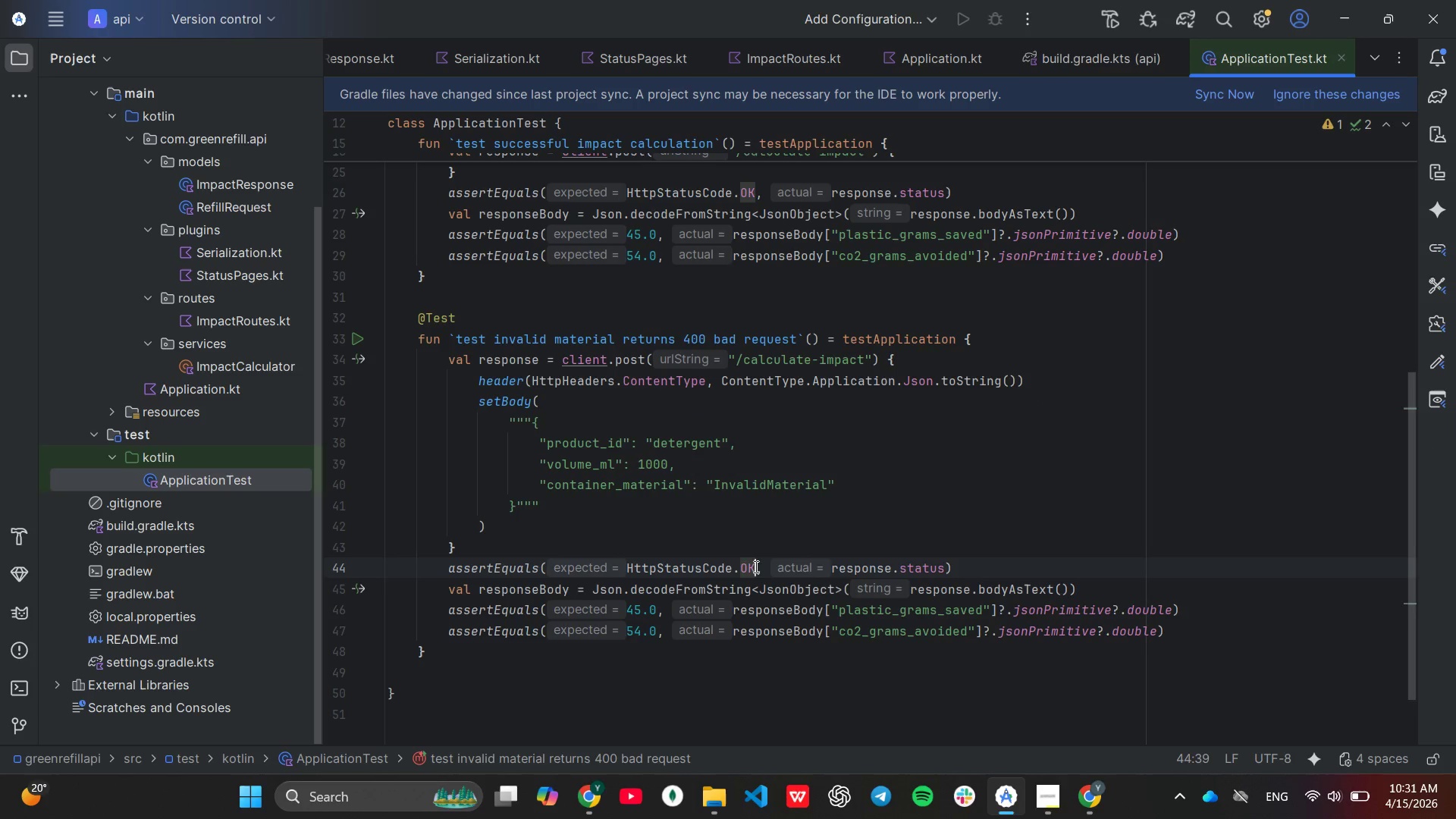 
key(Backspace)
key(Backspace)
type(Ba)
 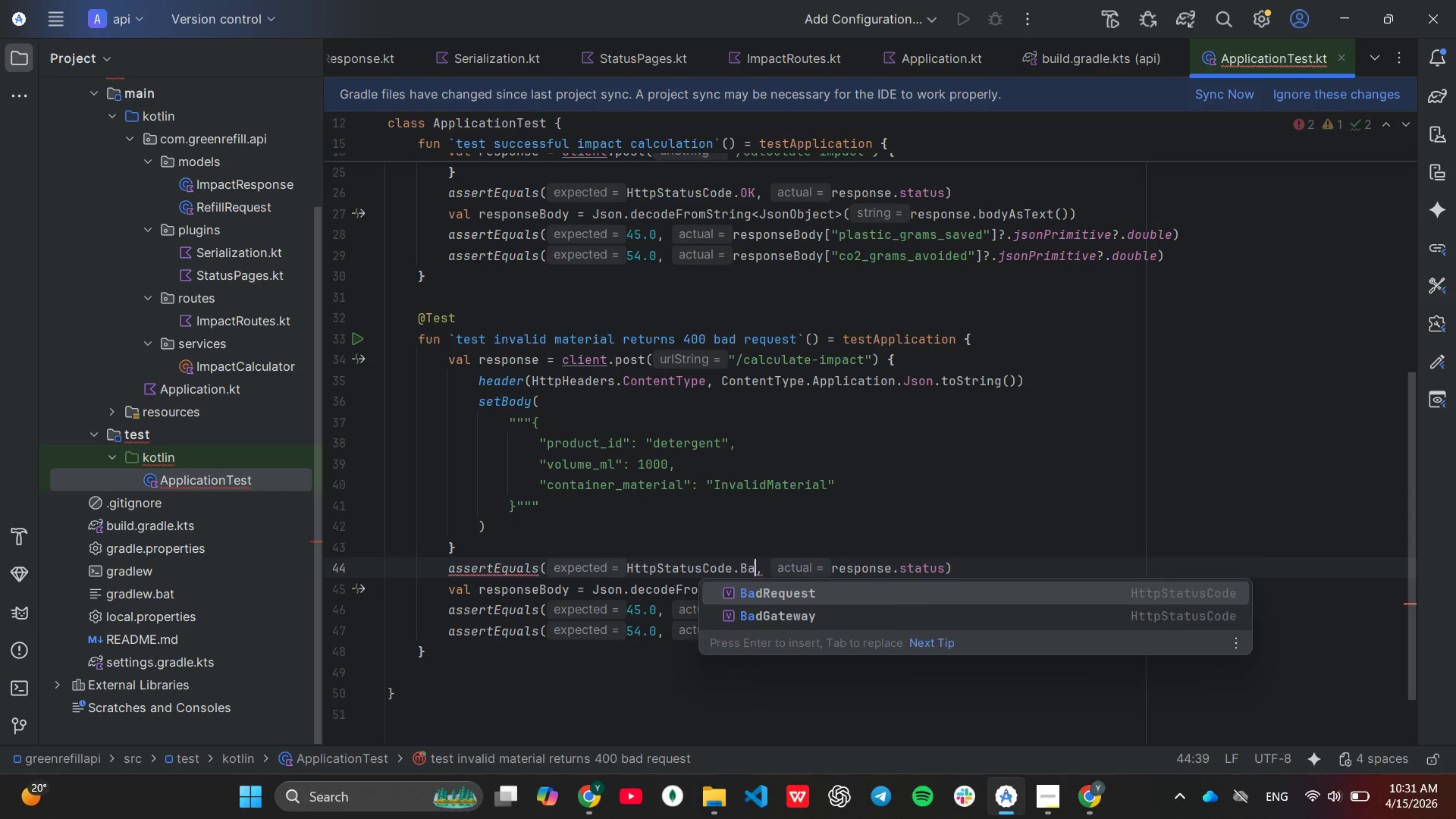 
key(Enter)
 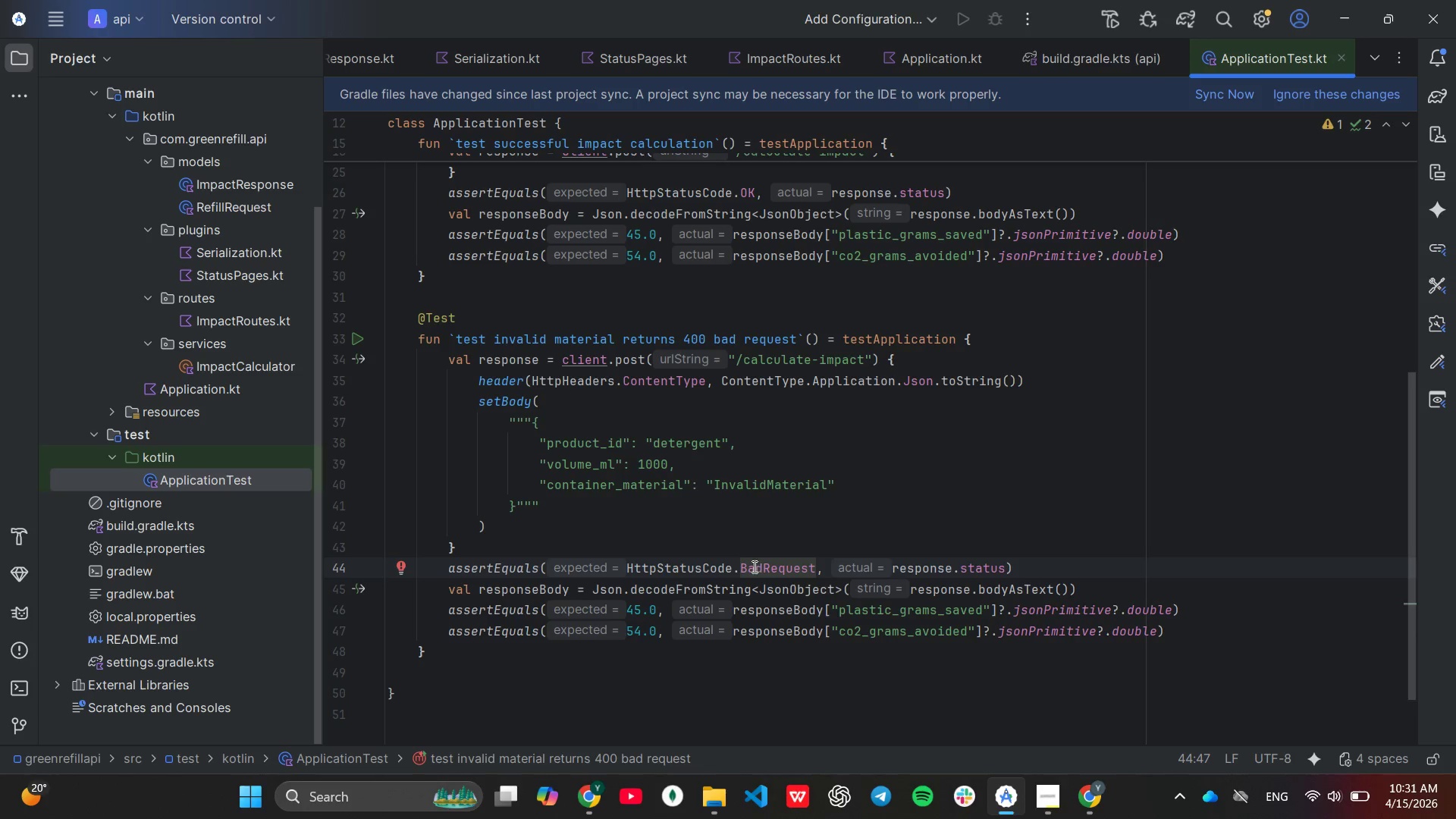 
wait(12.56)
 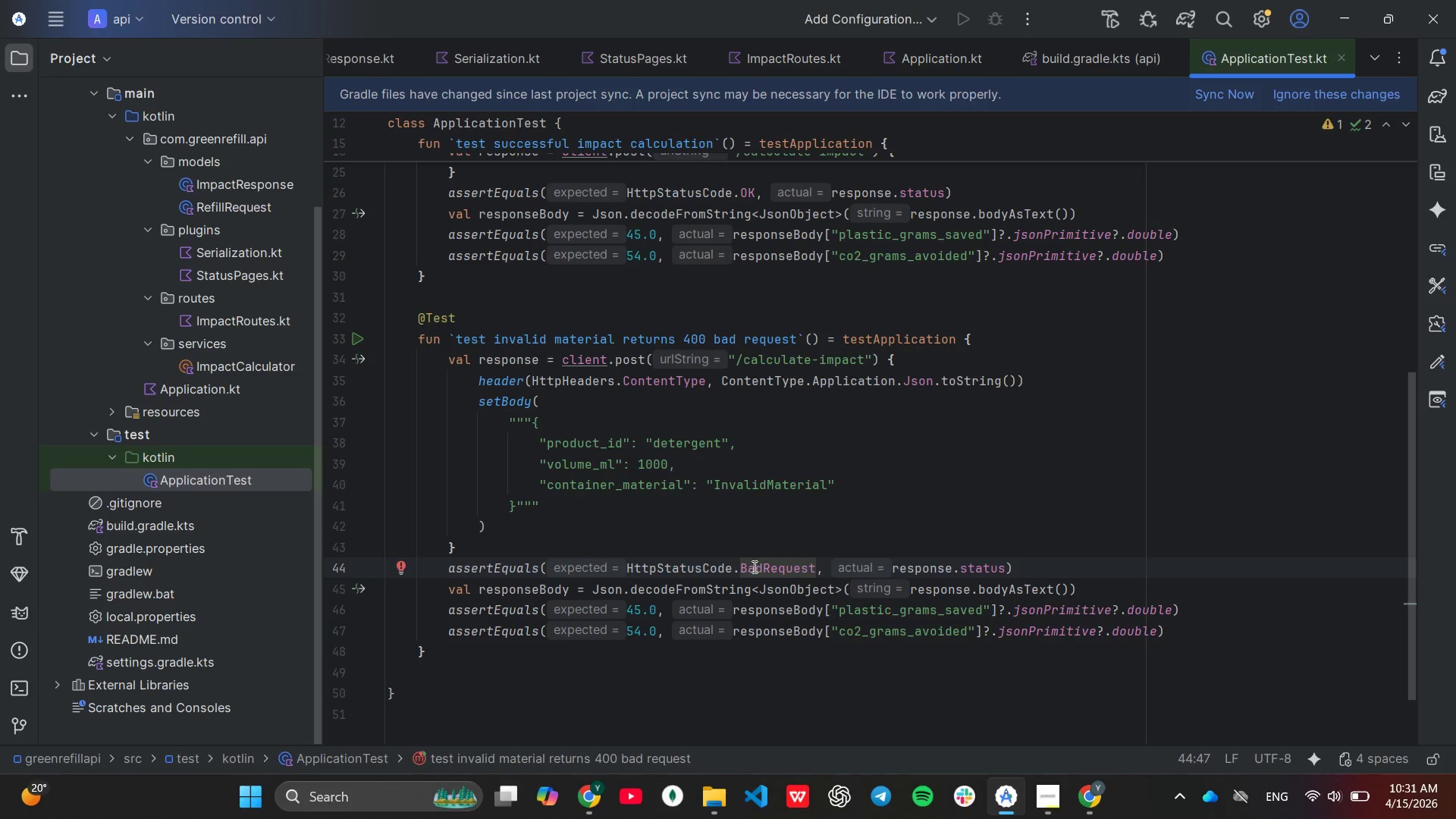 
left_click_drag(start_coordinate=[444, 591], to_coordinate=[1197, 629])
 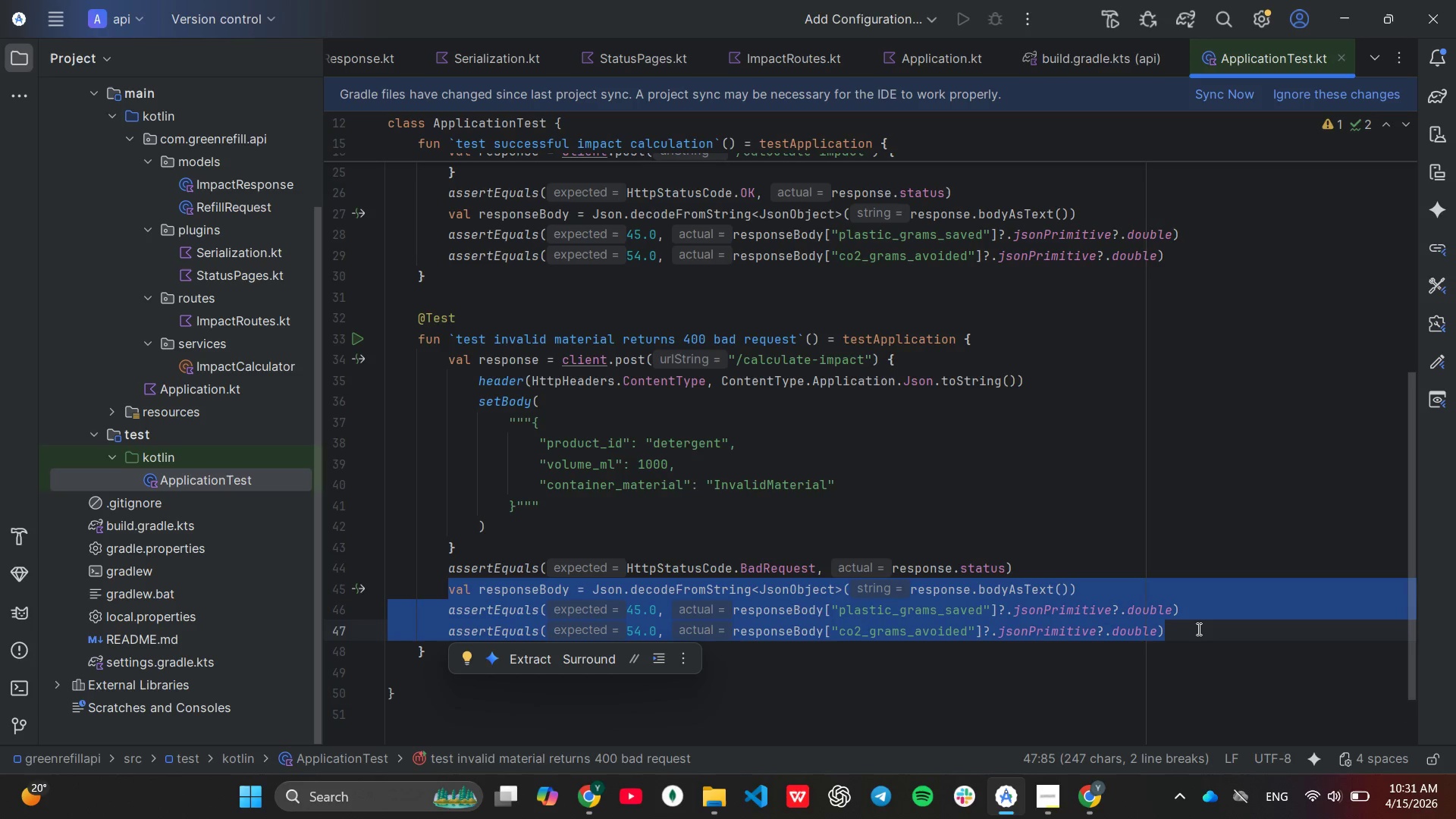 
type(aa)
key(Backspace)
type(sser)
 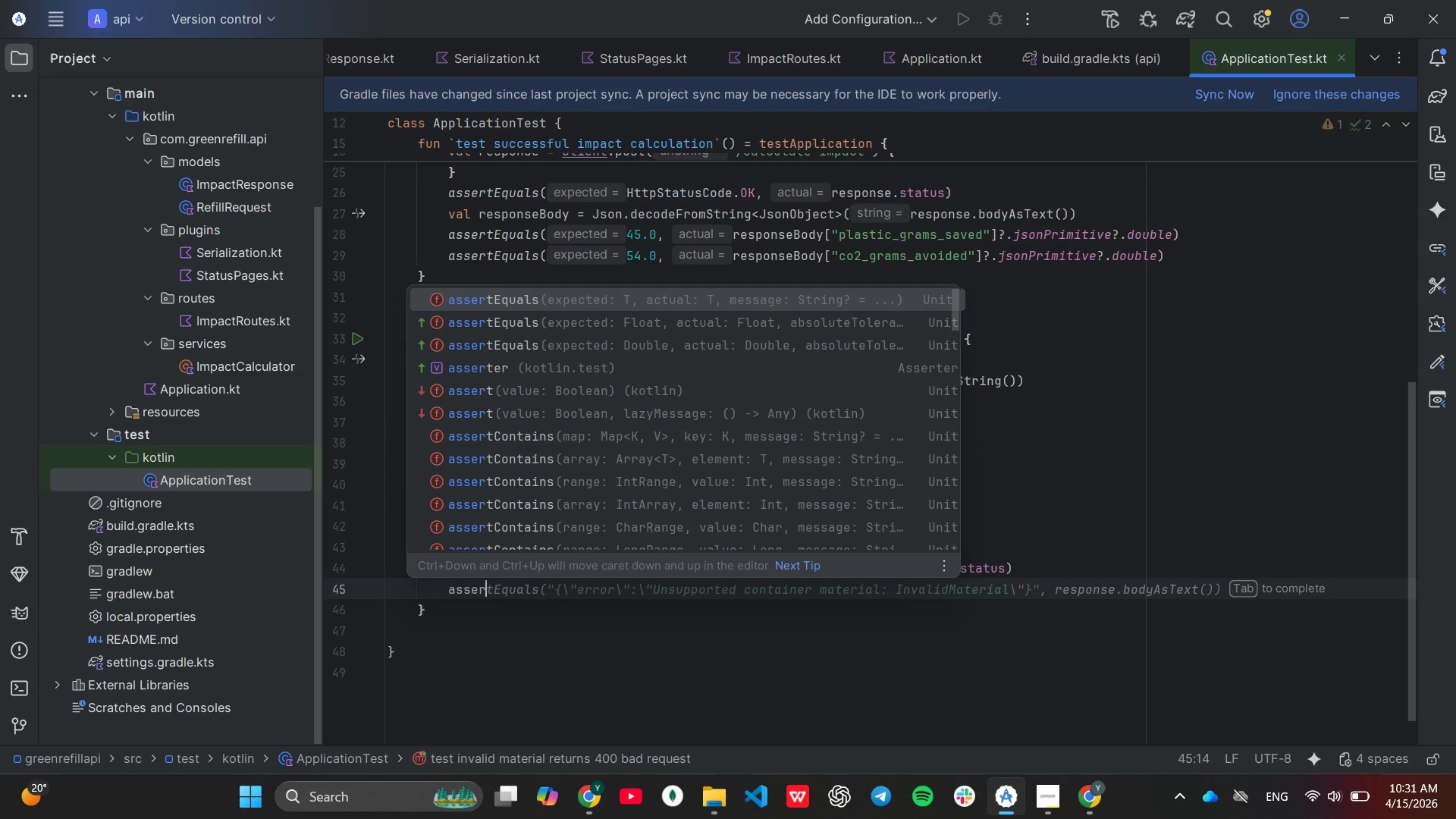 
wait(6.31)
 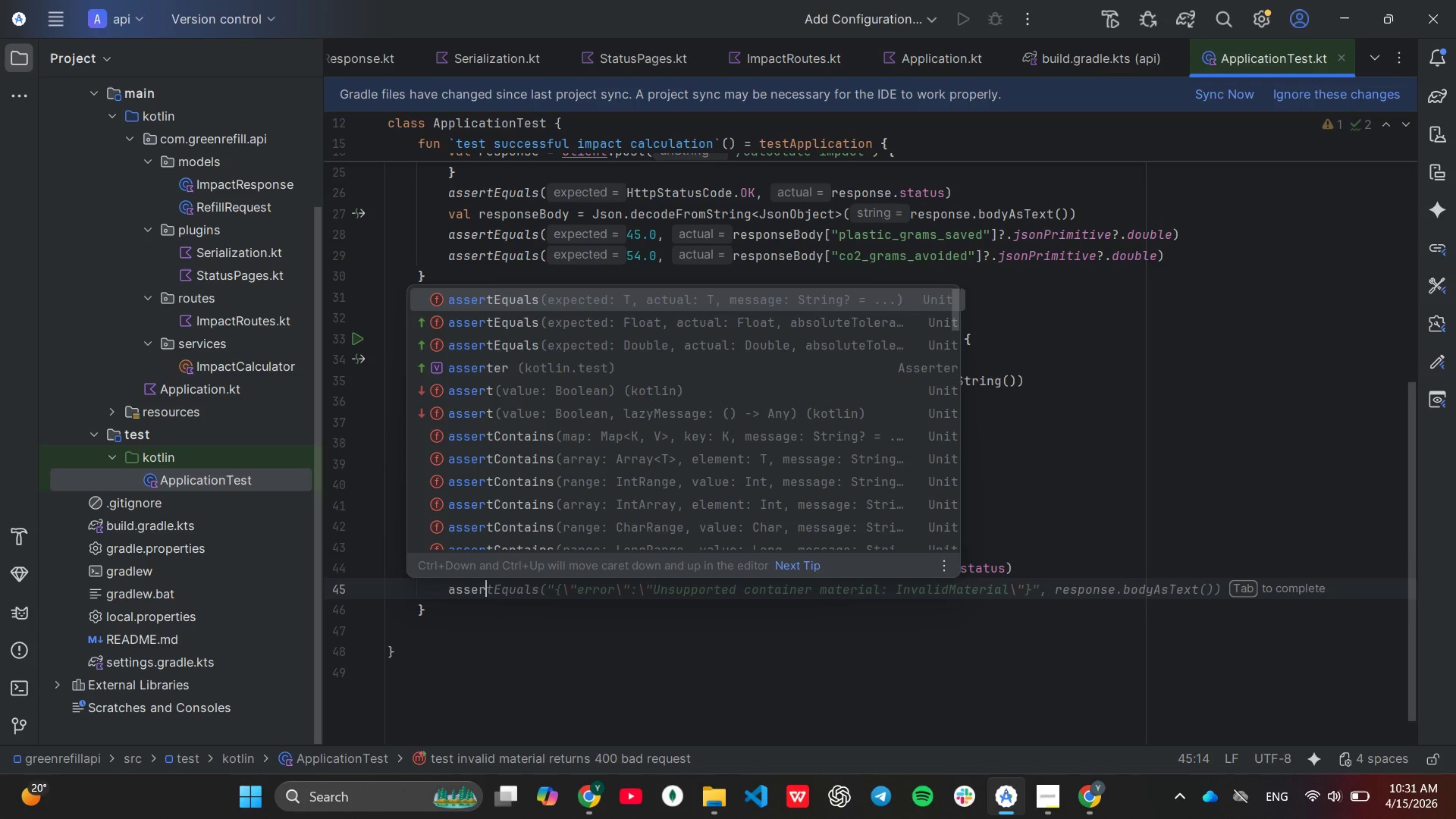 
type(tTr)
 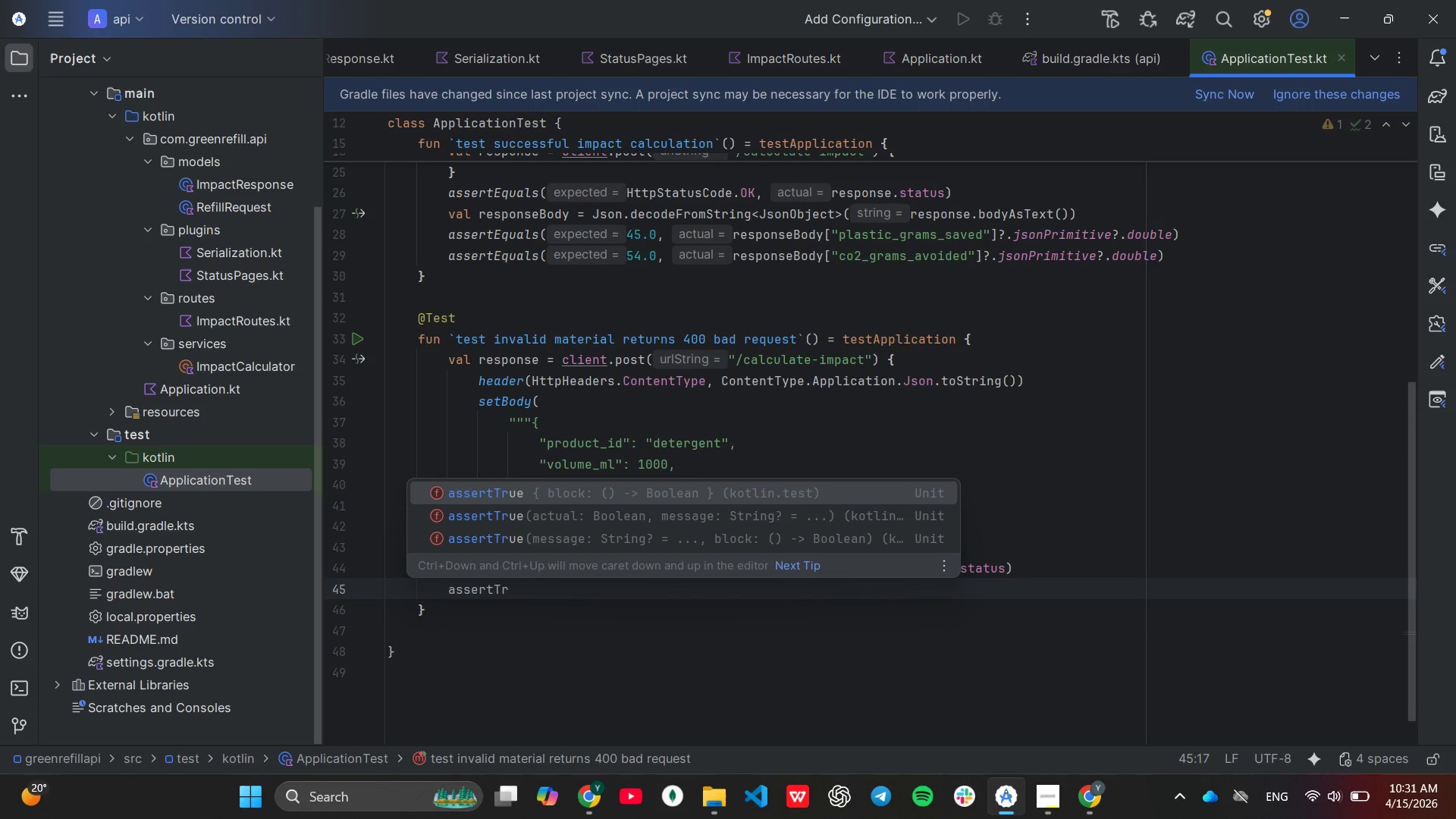 
key(Enter)
 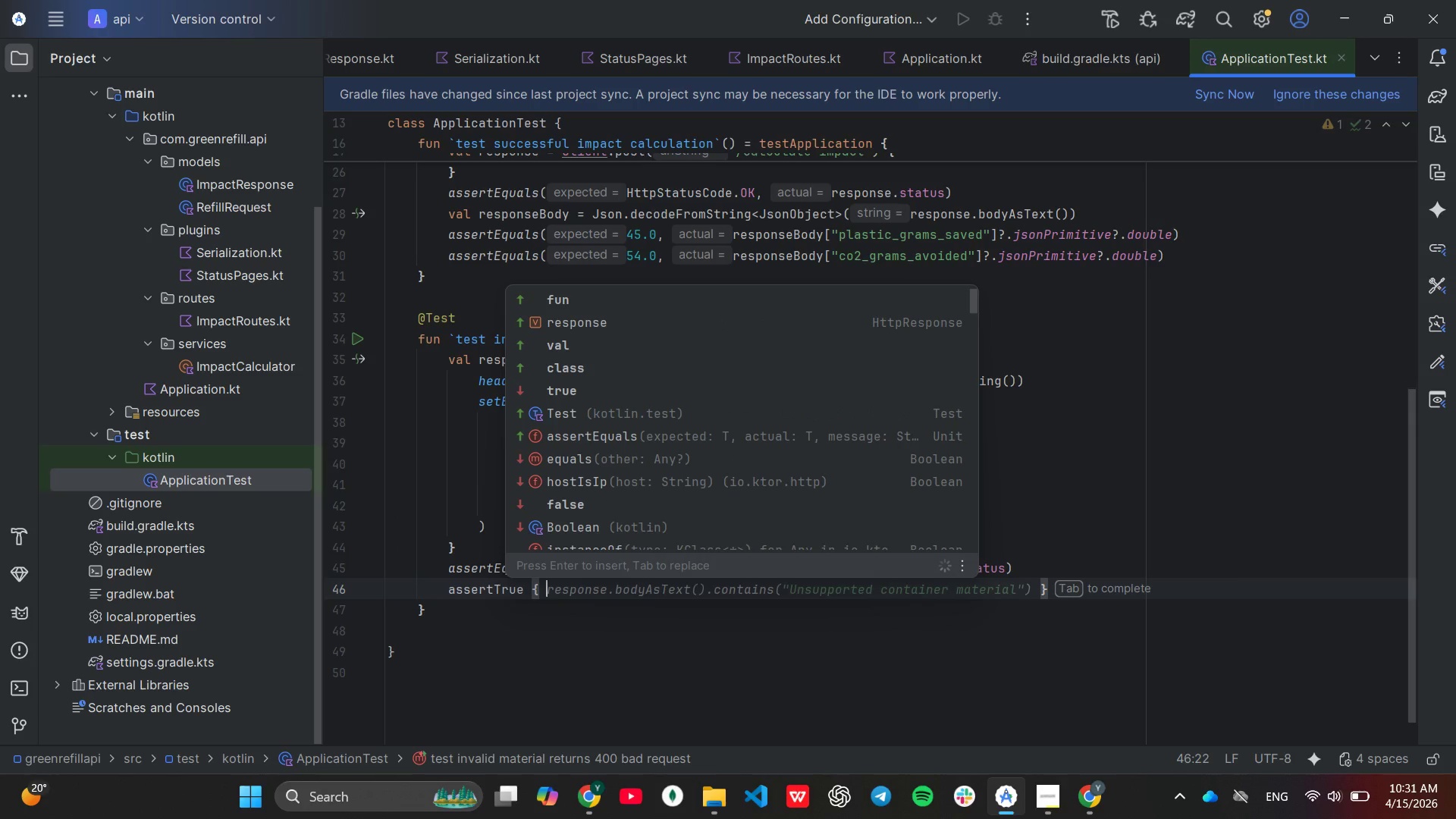 
key(Tab)
 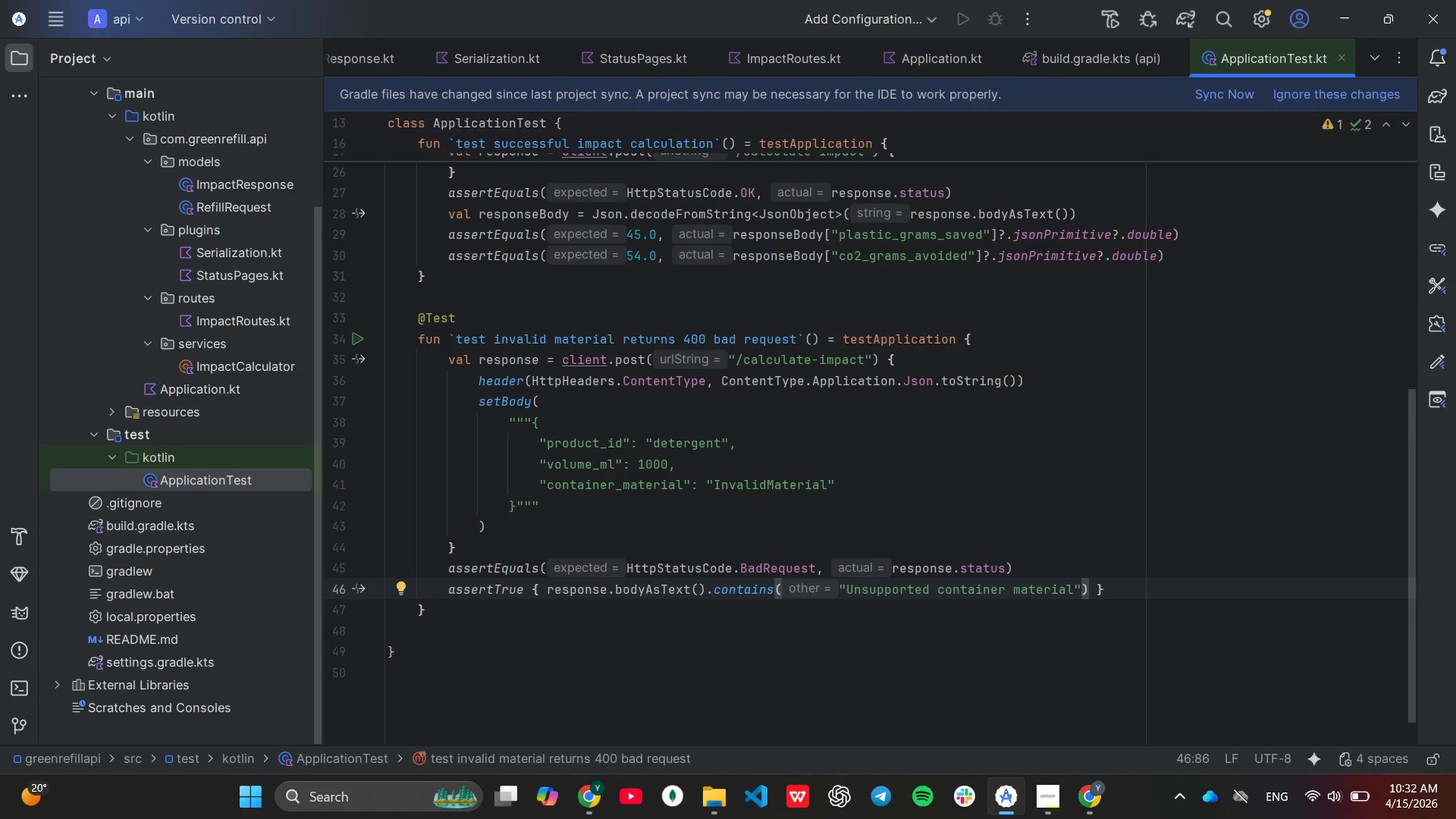 
wait(9.33)
 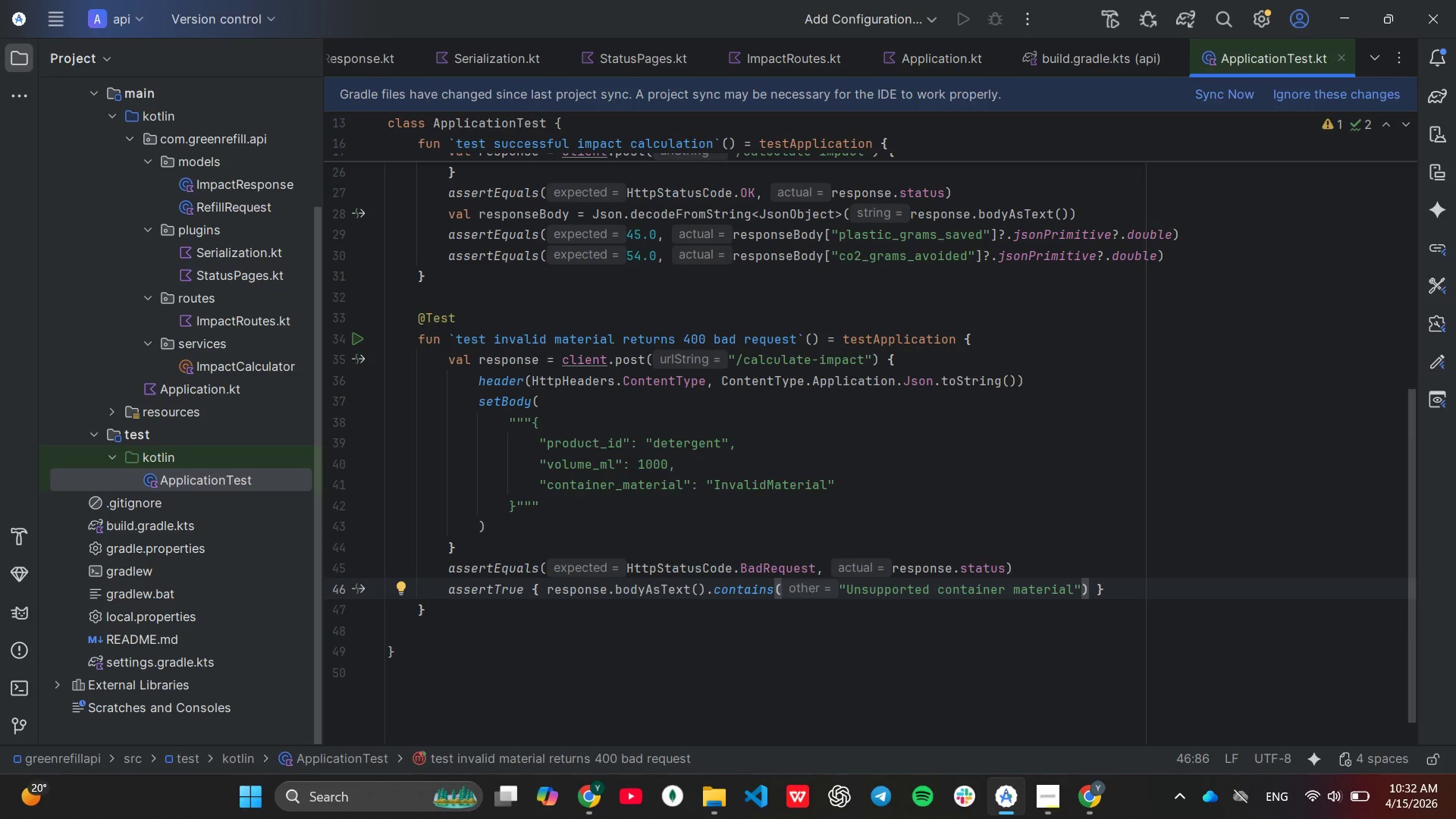 
hold_key(key=Backspace, duration=0.64)
 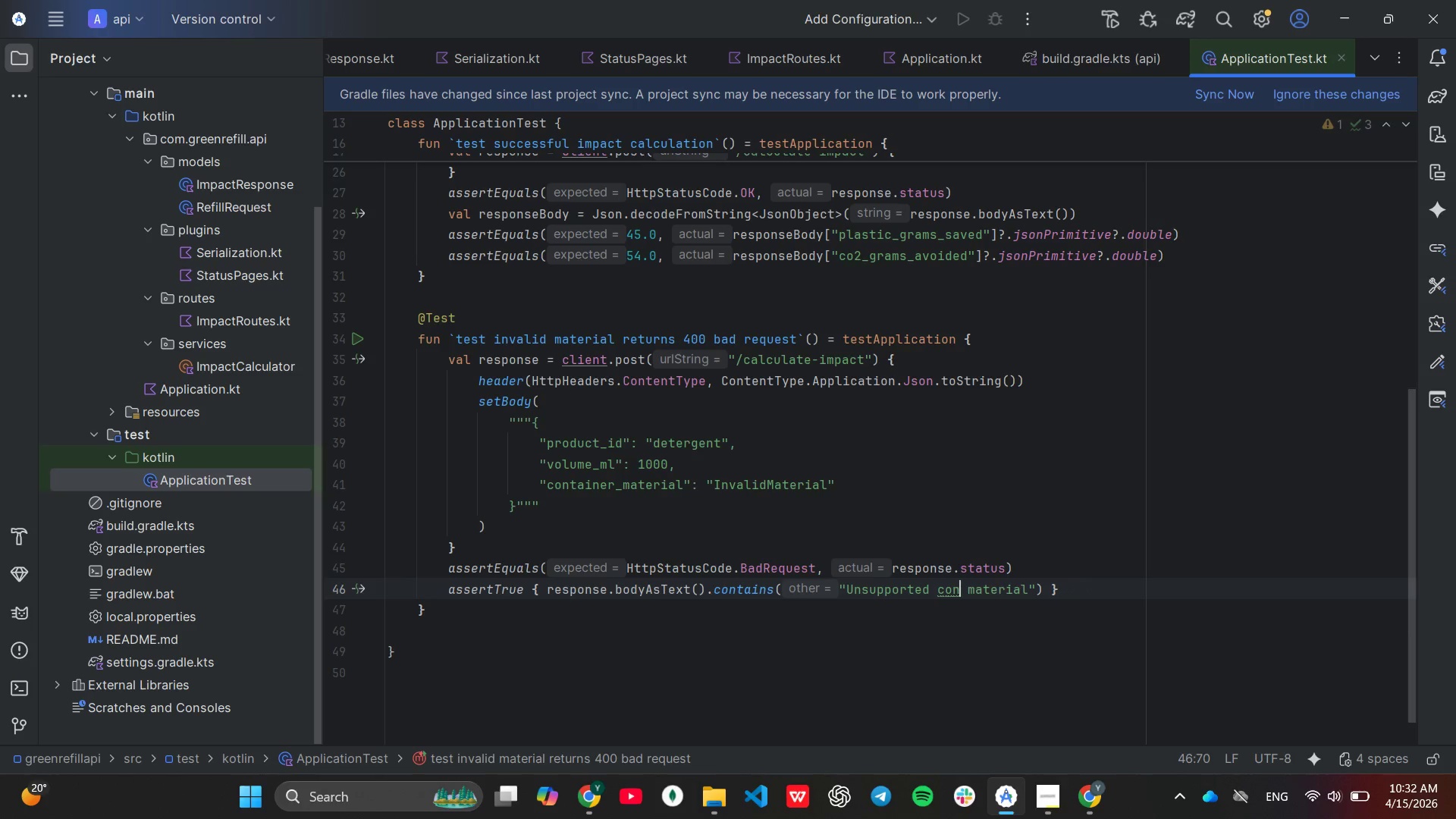 
key(Backspace)
 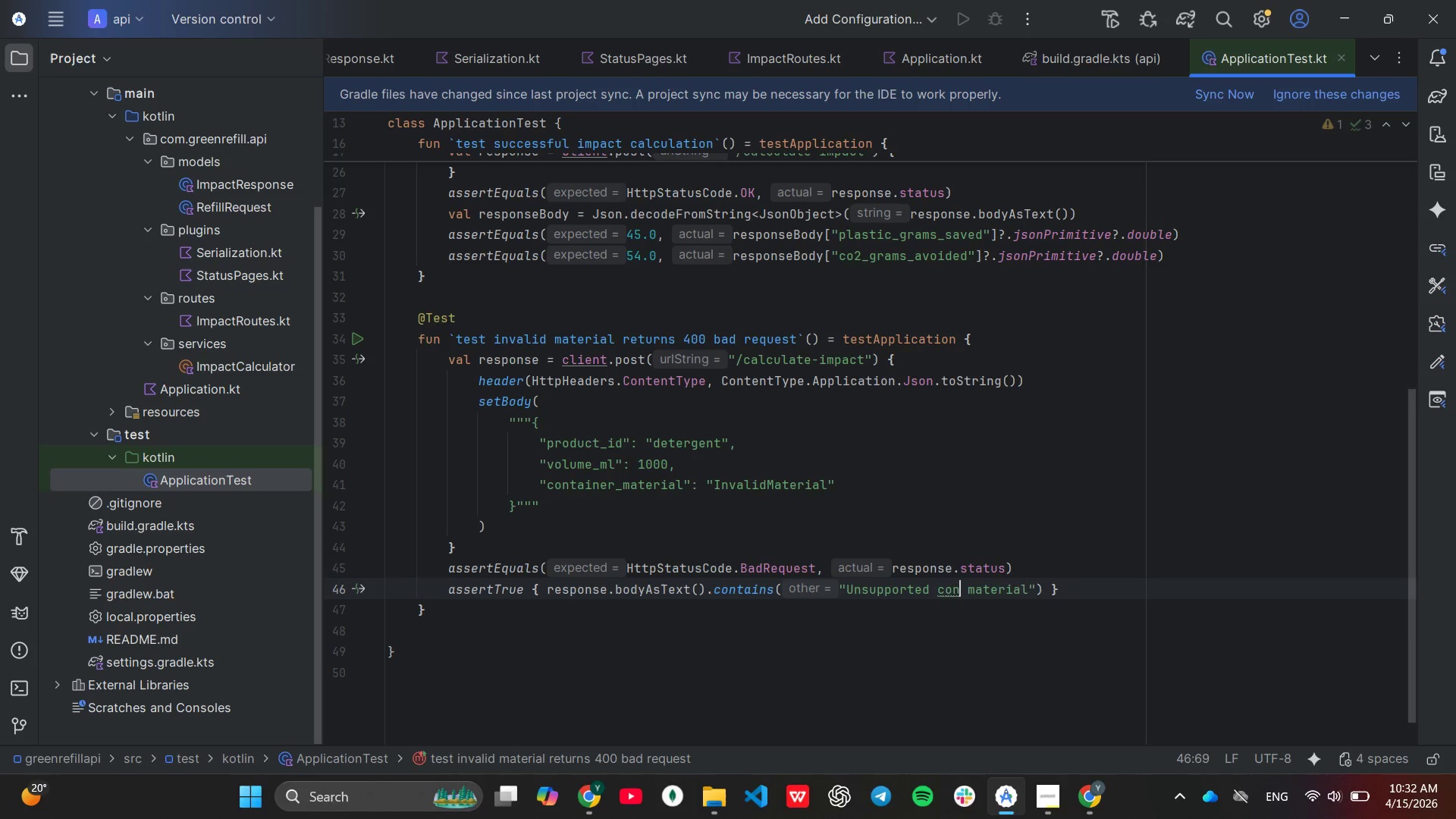 
key(Backspace)
 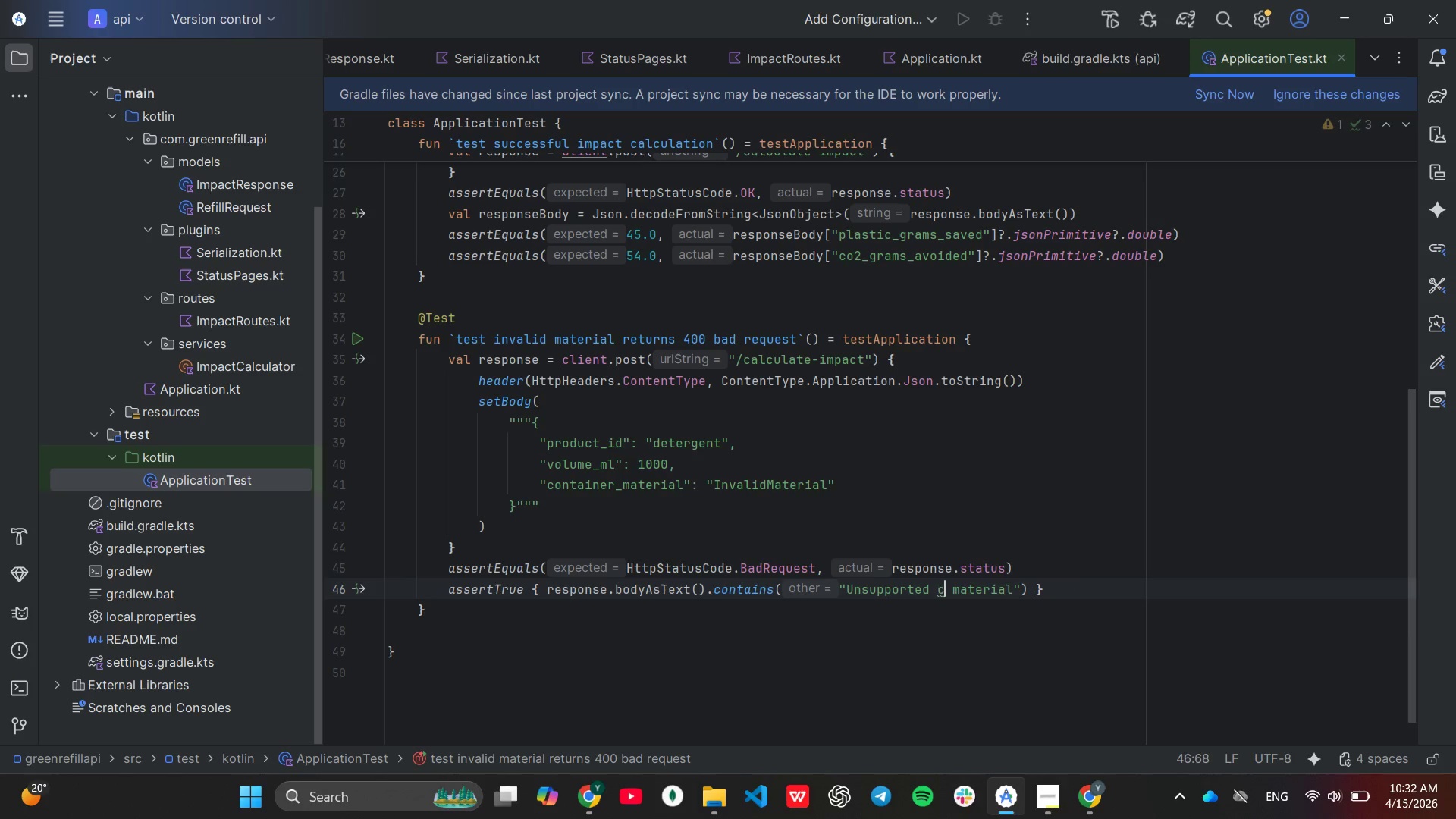 
key(Backspace)
 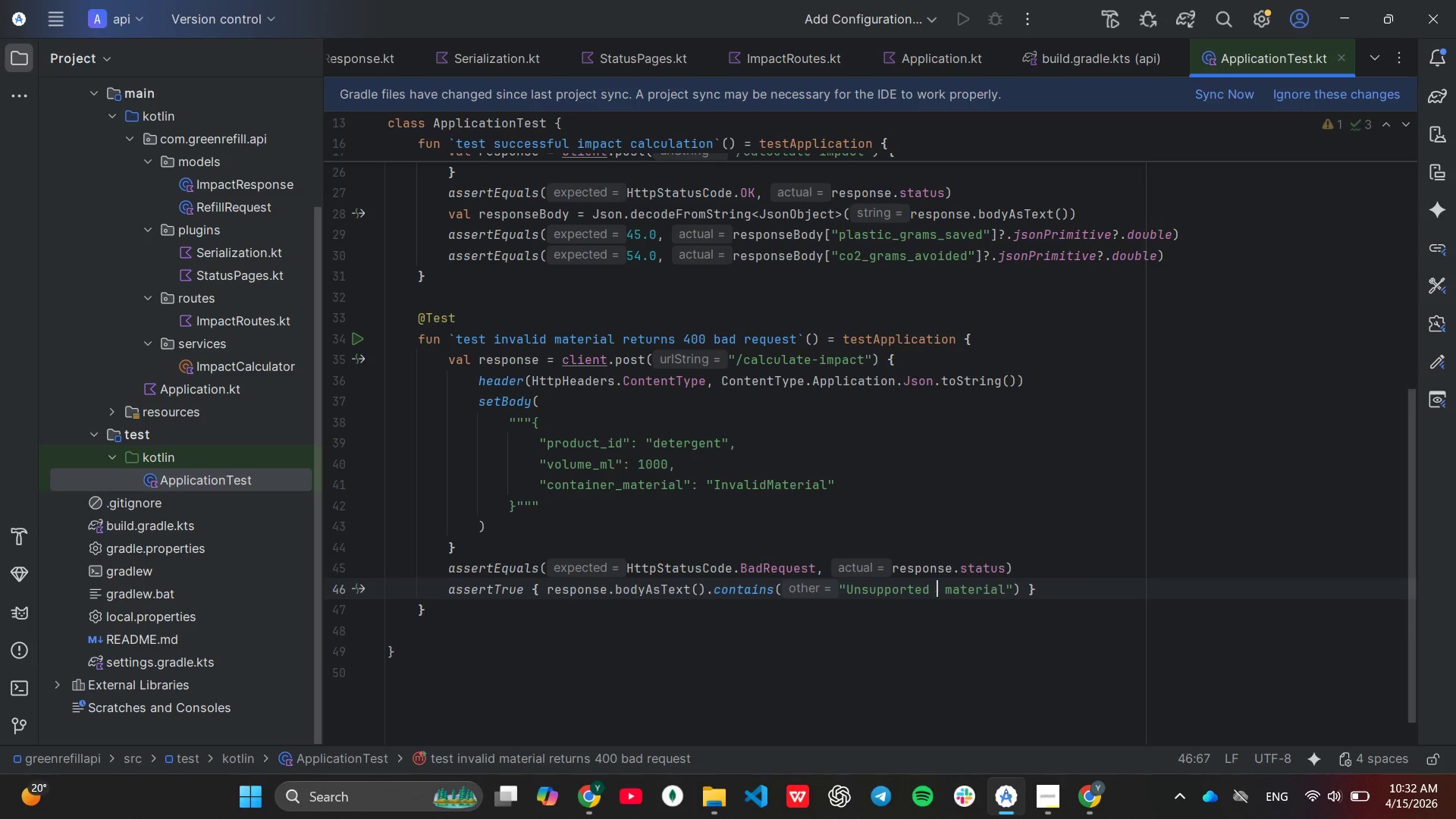 
key(Backspace)
 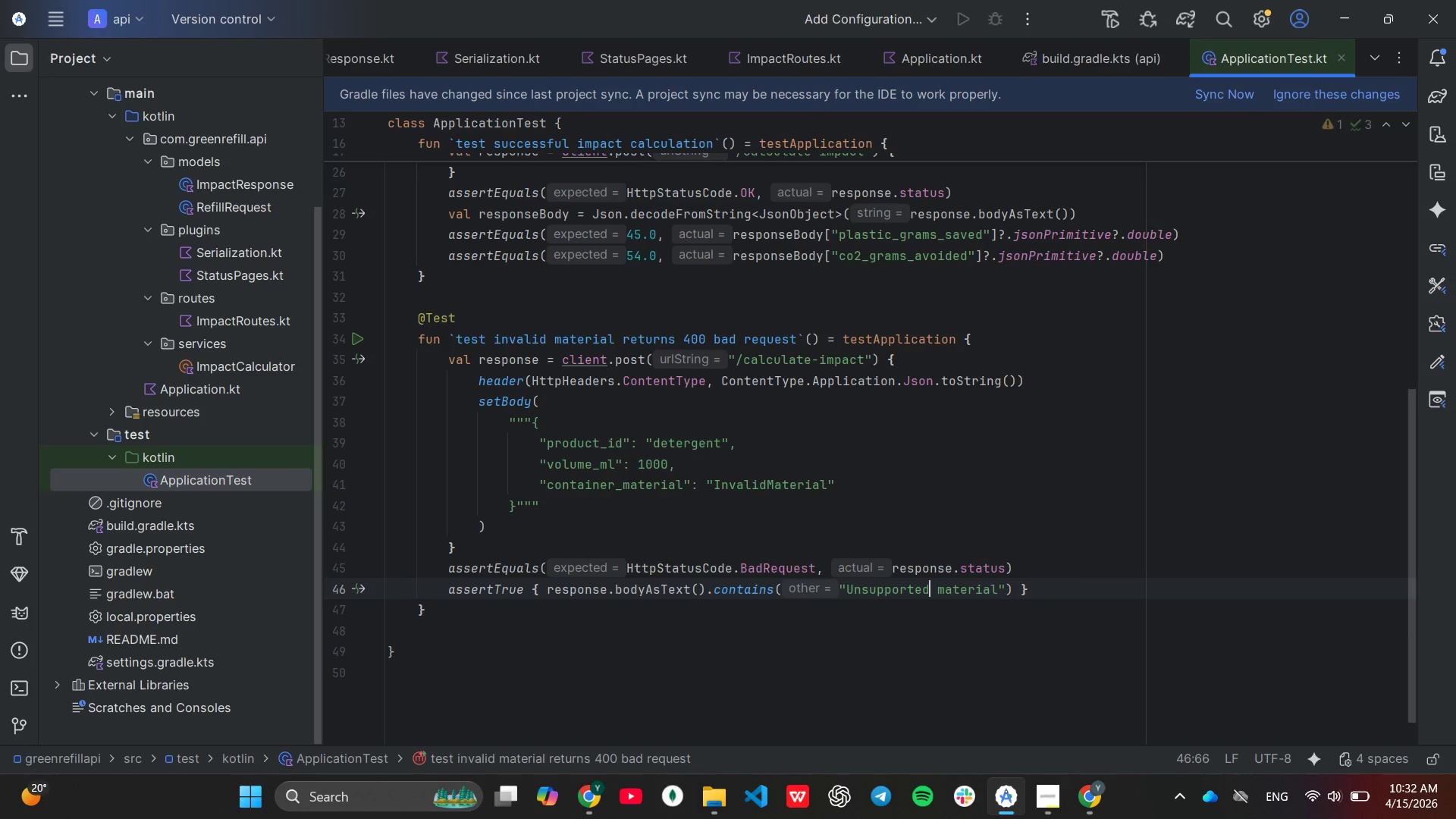 
key(Backspace)
 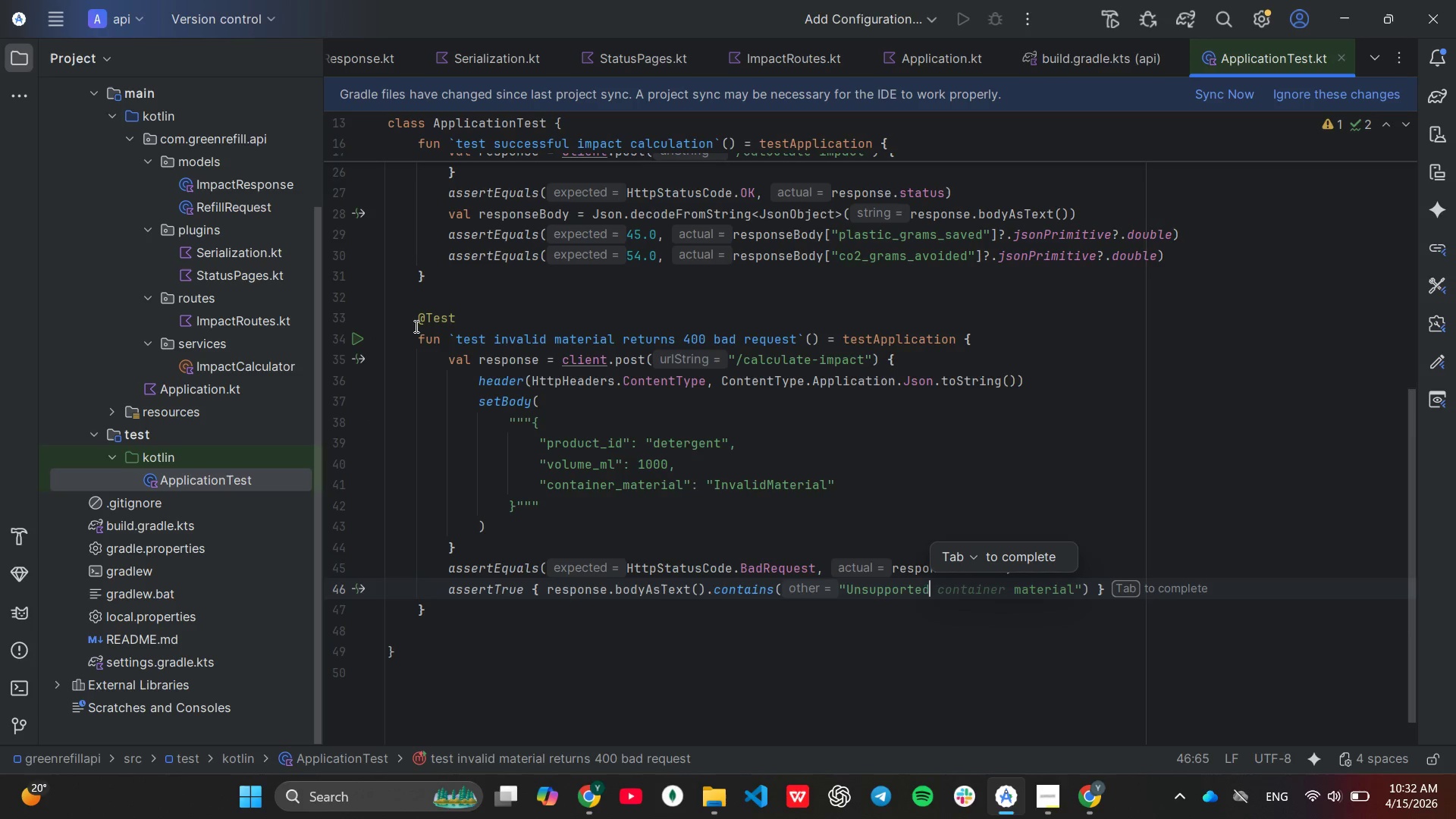 
wait(16.66)
 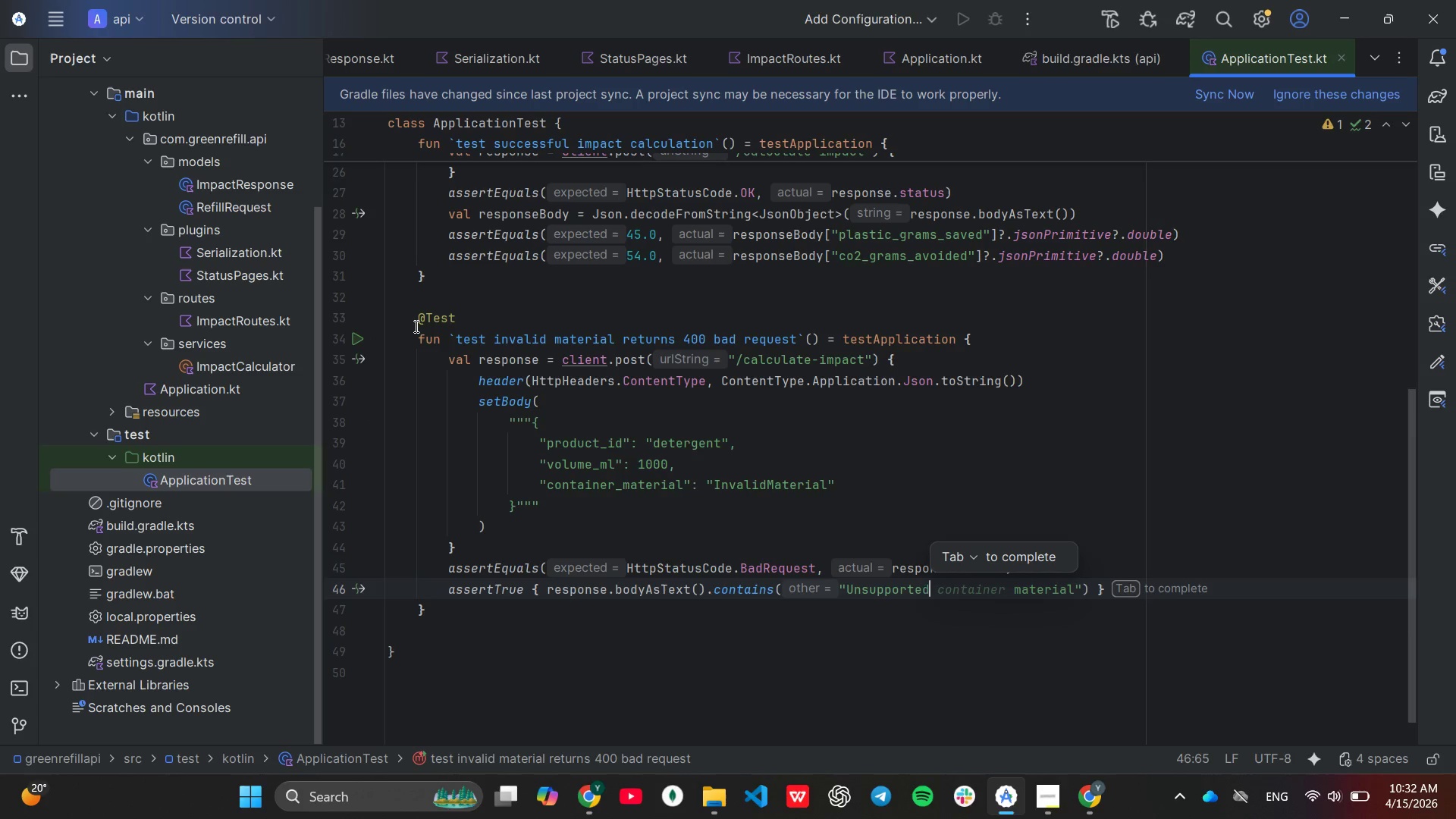 
key(Tab)
 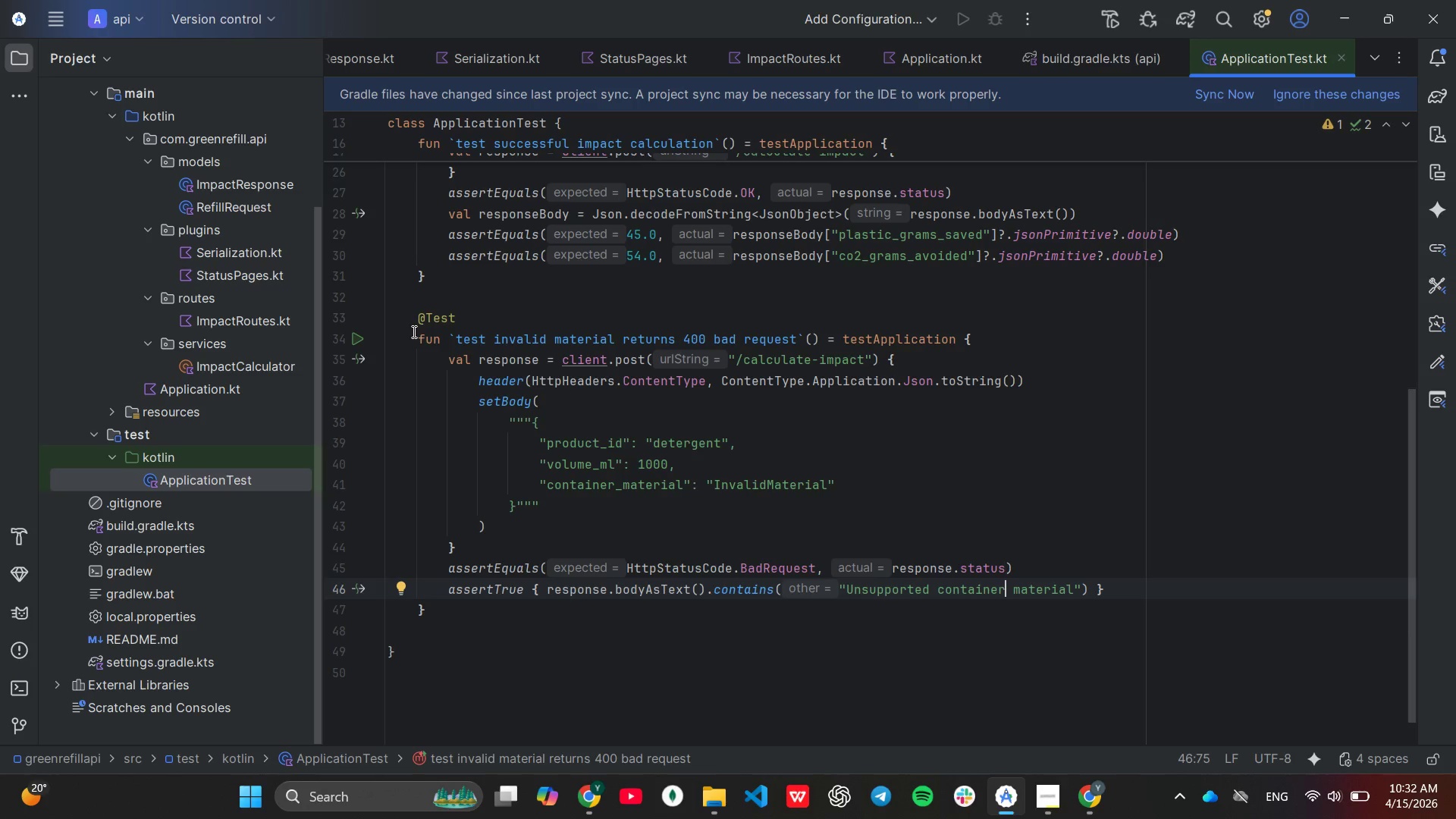 
left_click_drag(start_coordinate=[415, 324], to_coordinate=[465, 610])
 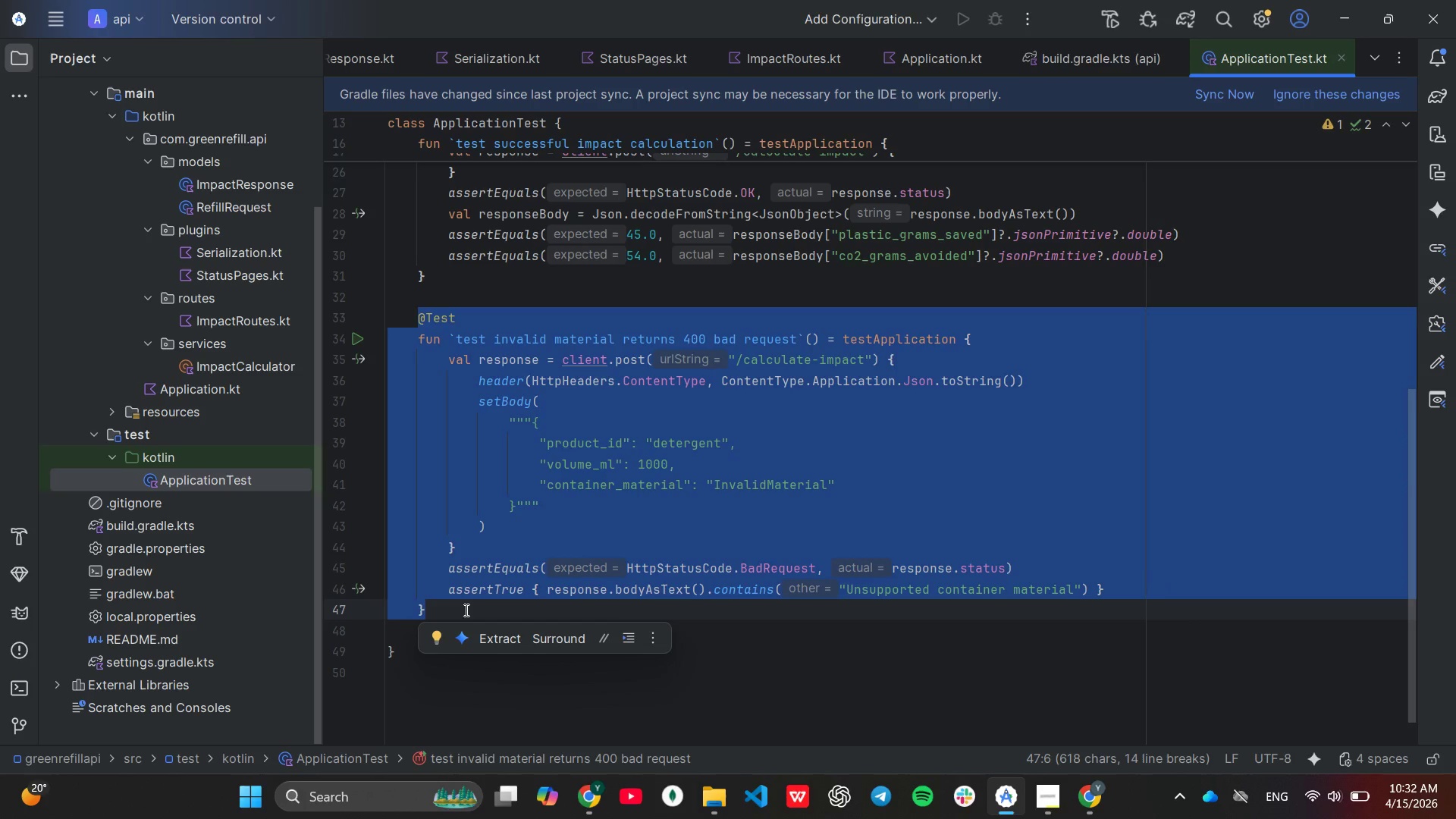 
key(Control+C)
 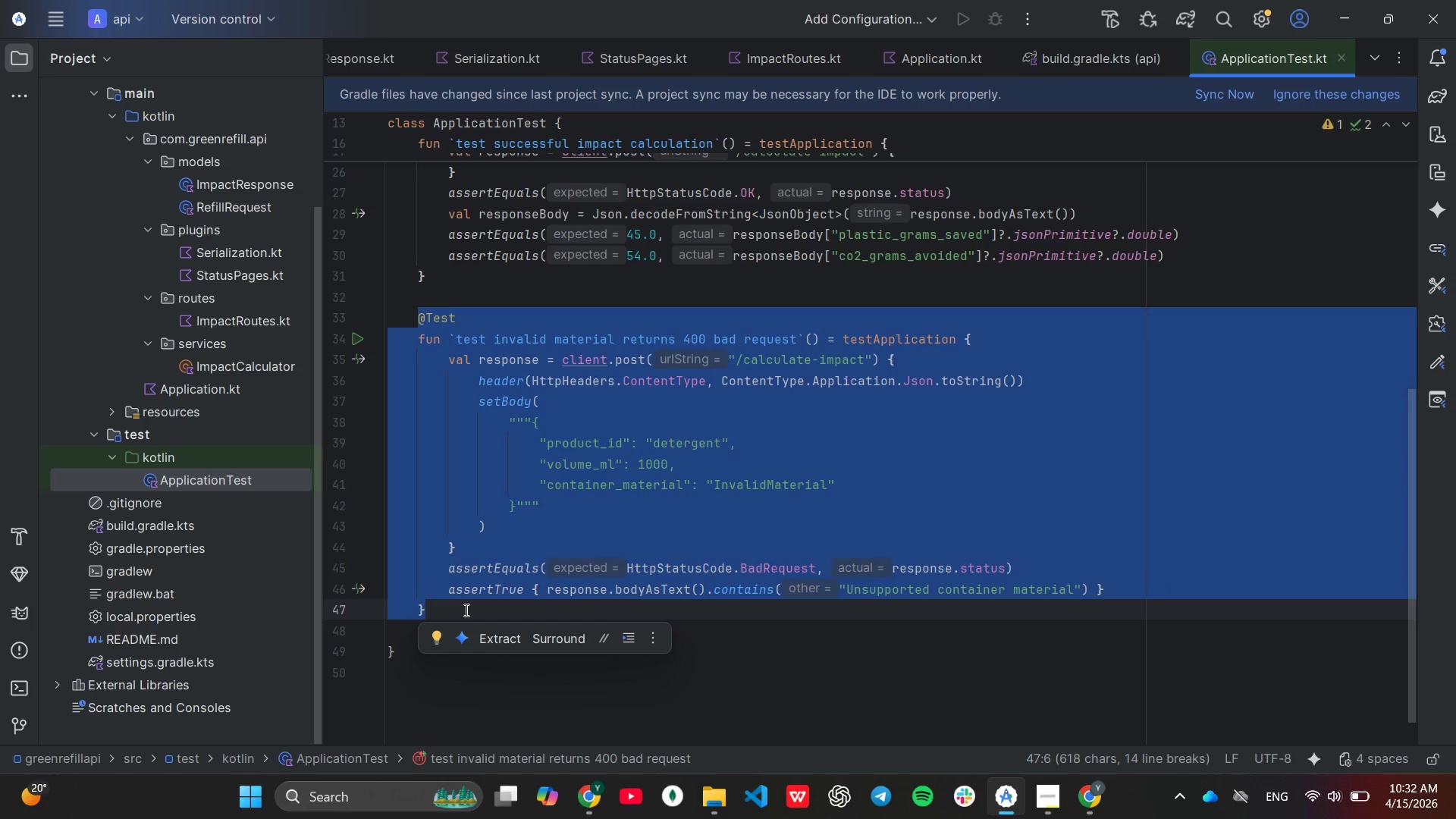 
left_click([465, 610])
 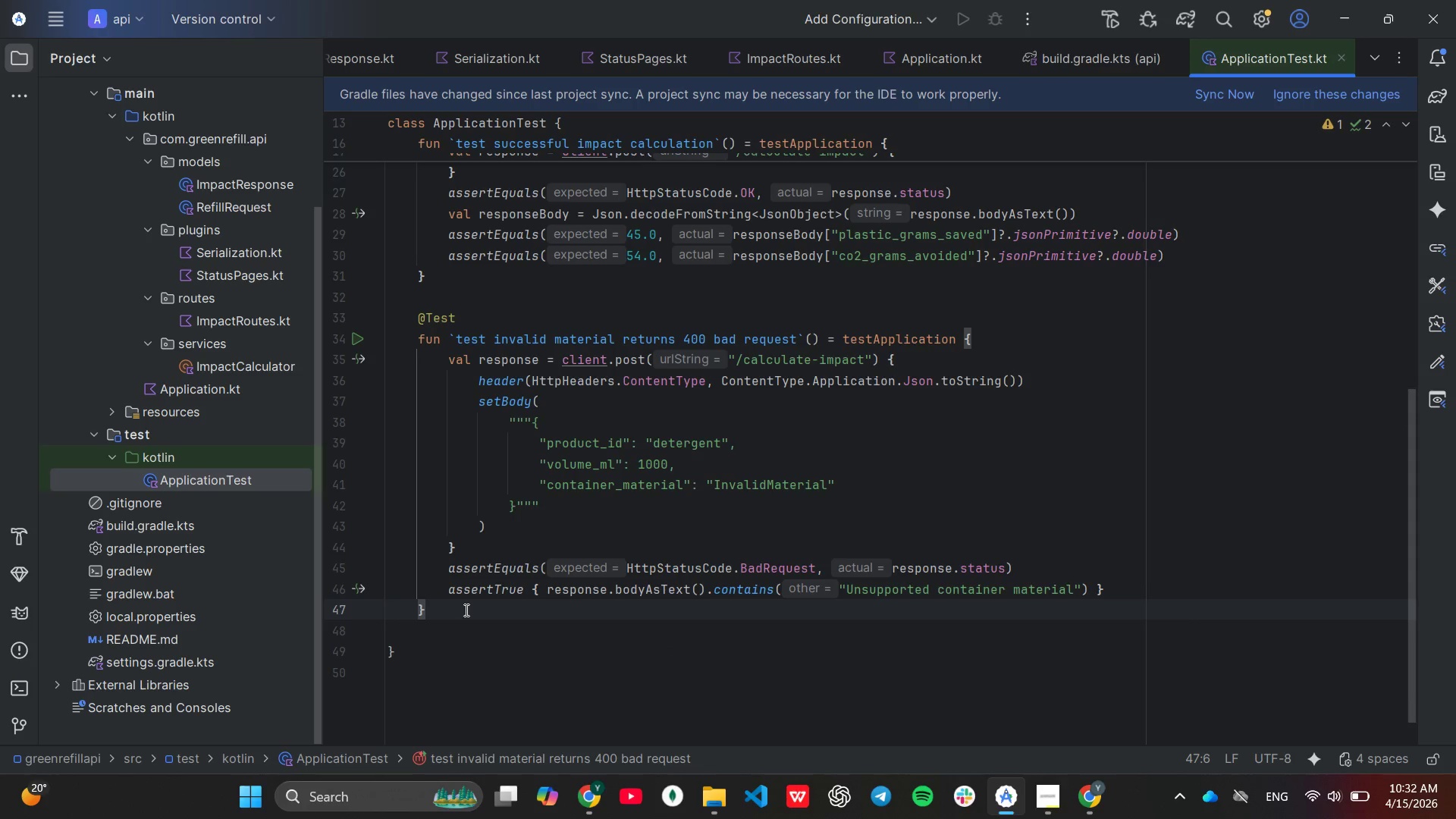 
key(Enter)
 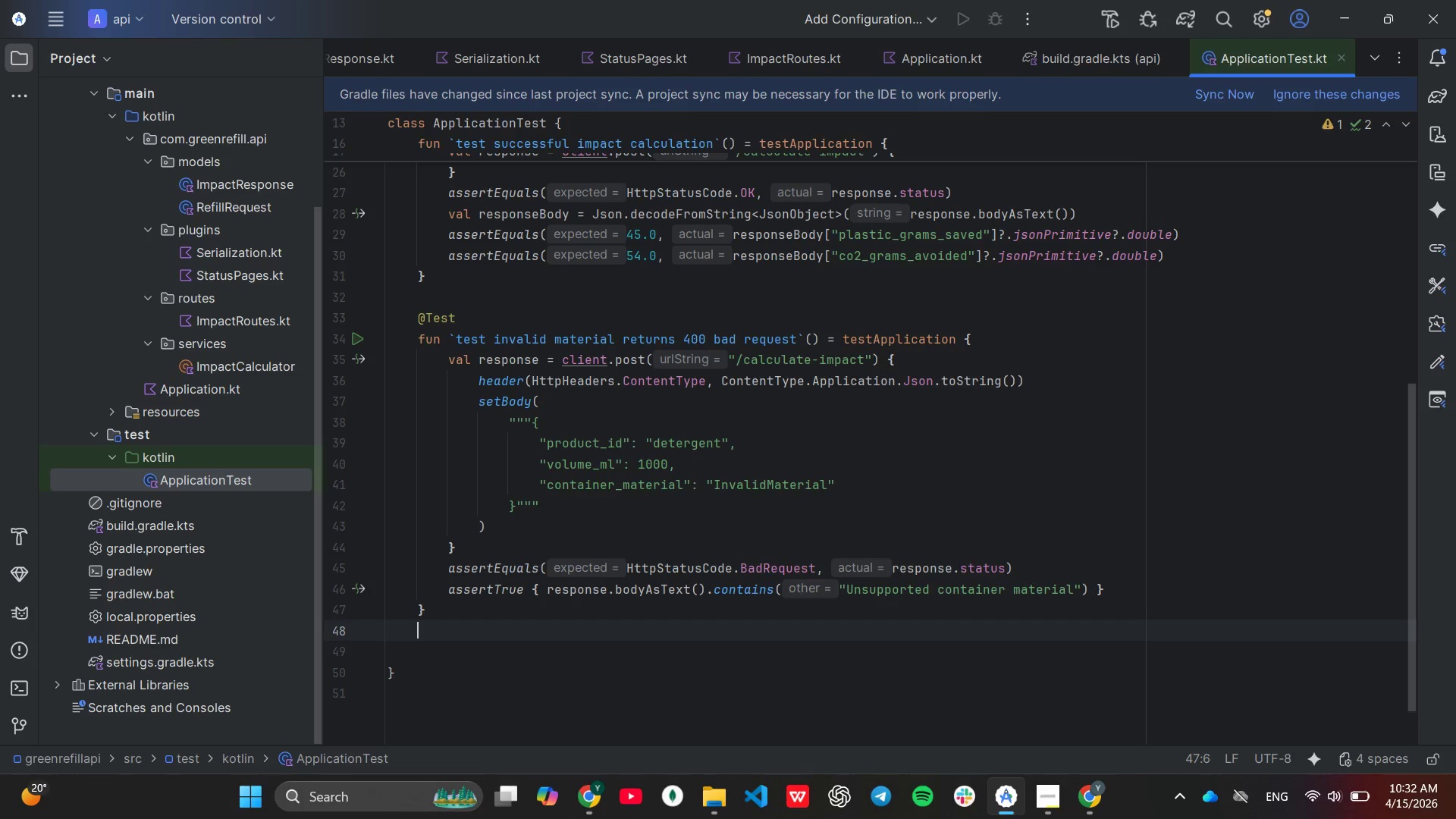 
key(Enter)
 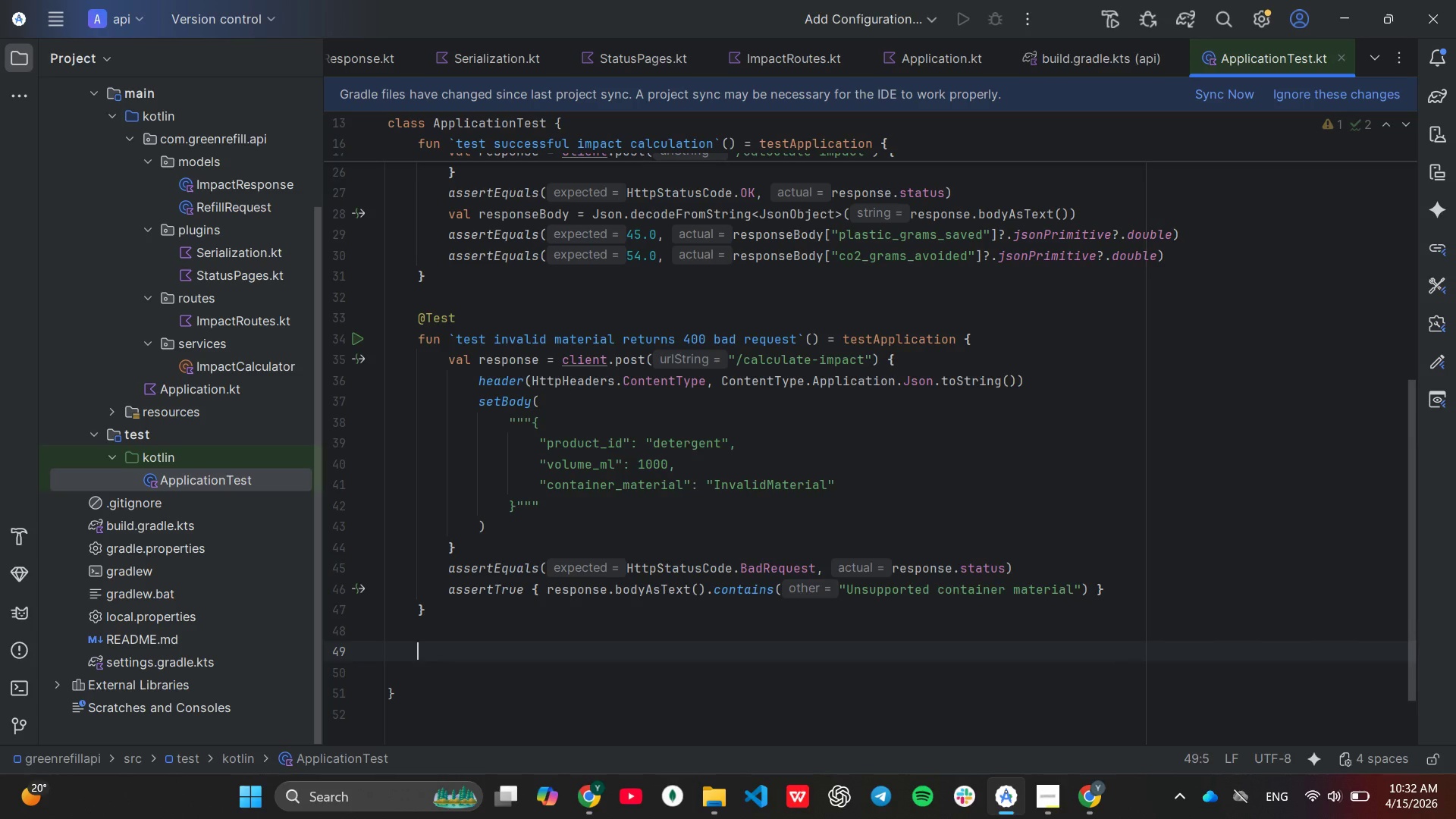 
key(Control+ControlLeft)
 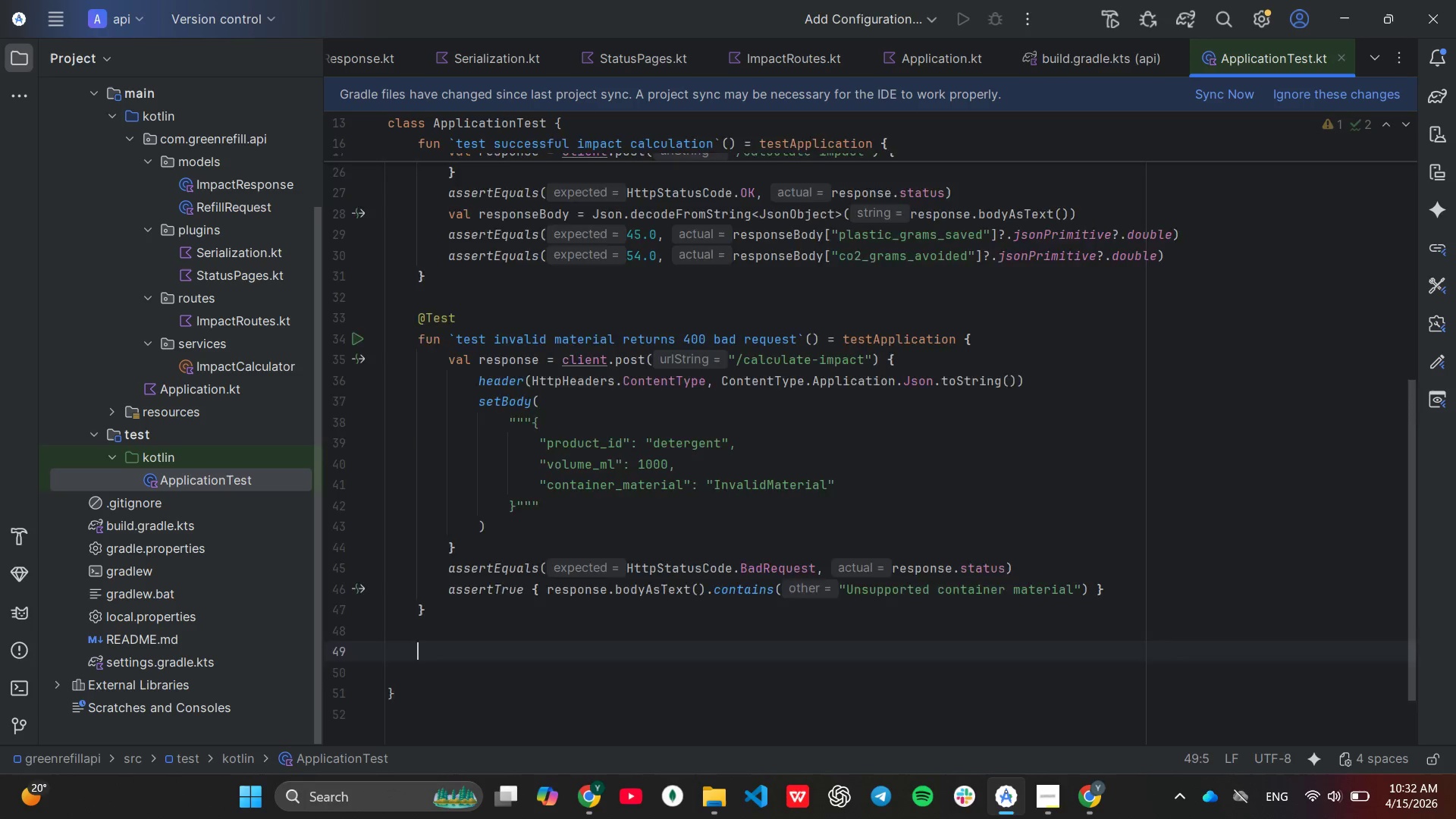 
key(Control+V)
 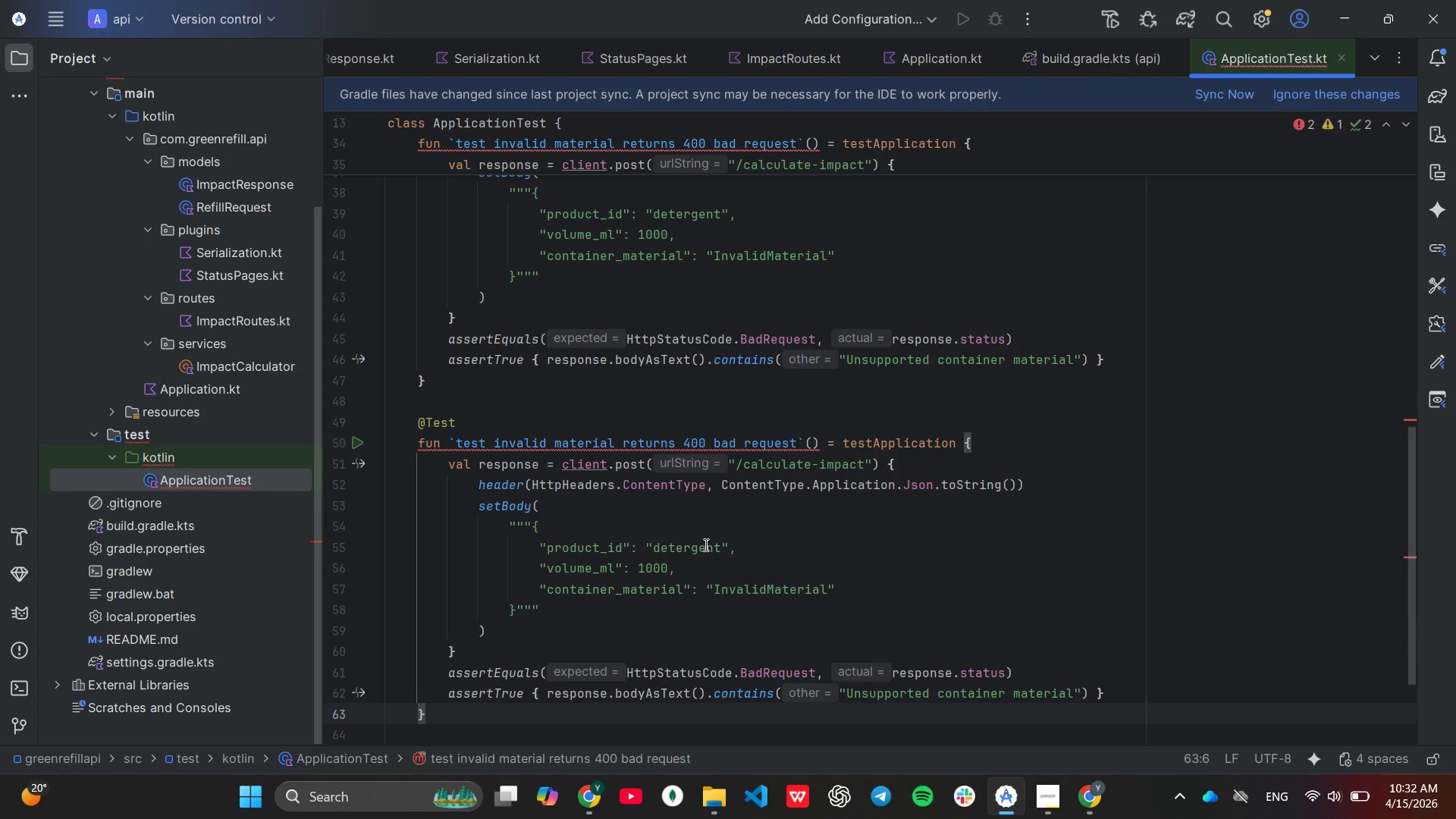 
scroll: coordinate [703, 545], scroll_direction: down, amount: 1.0
 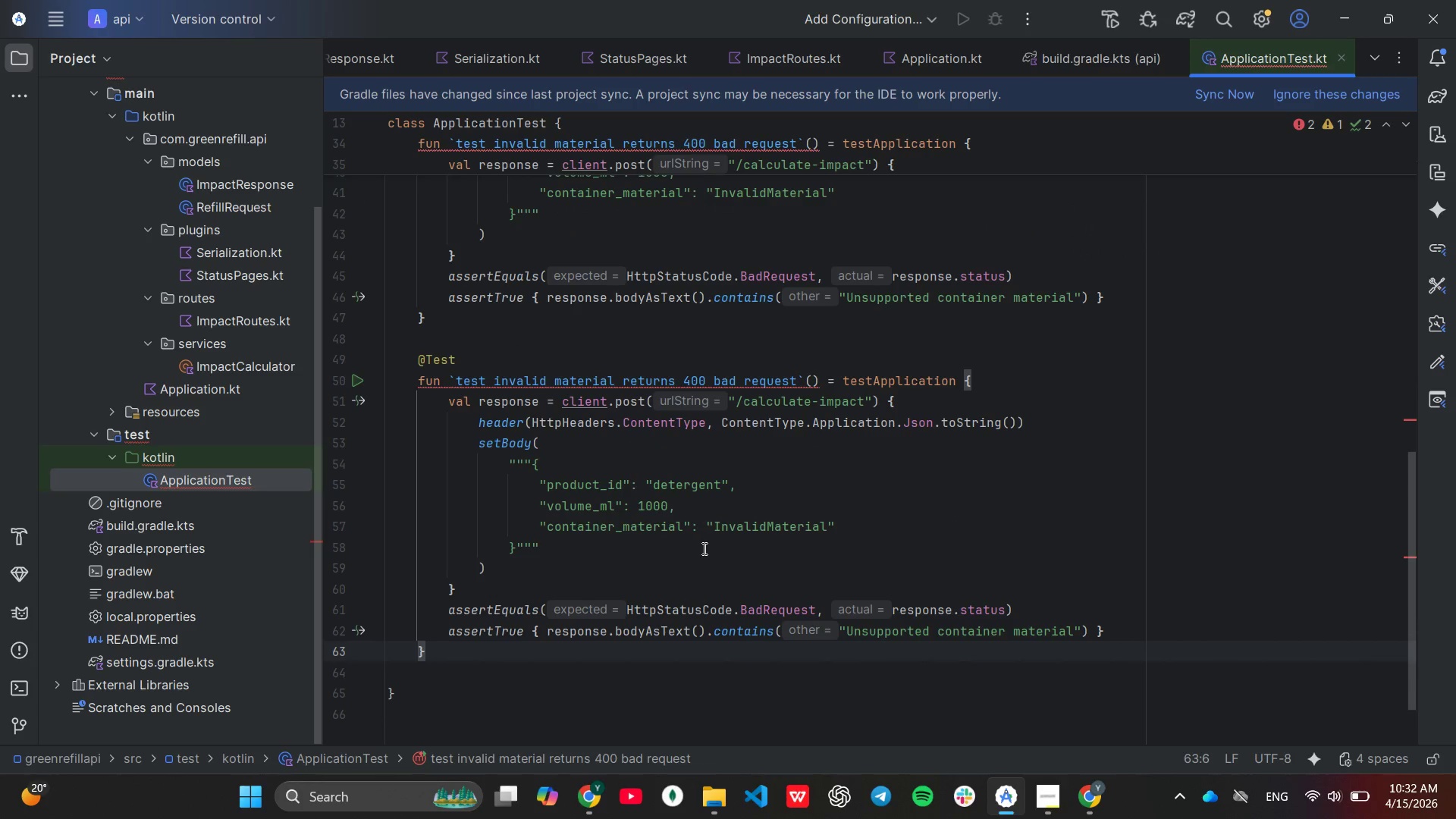 
mouse_move([611, 385])
 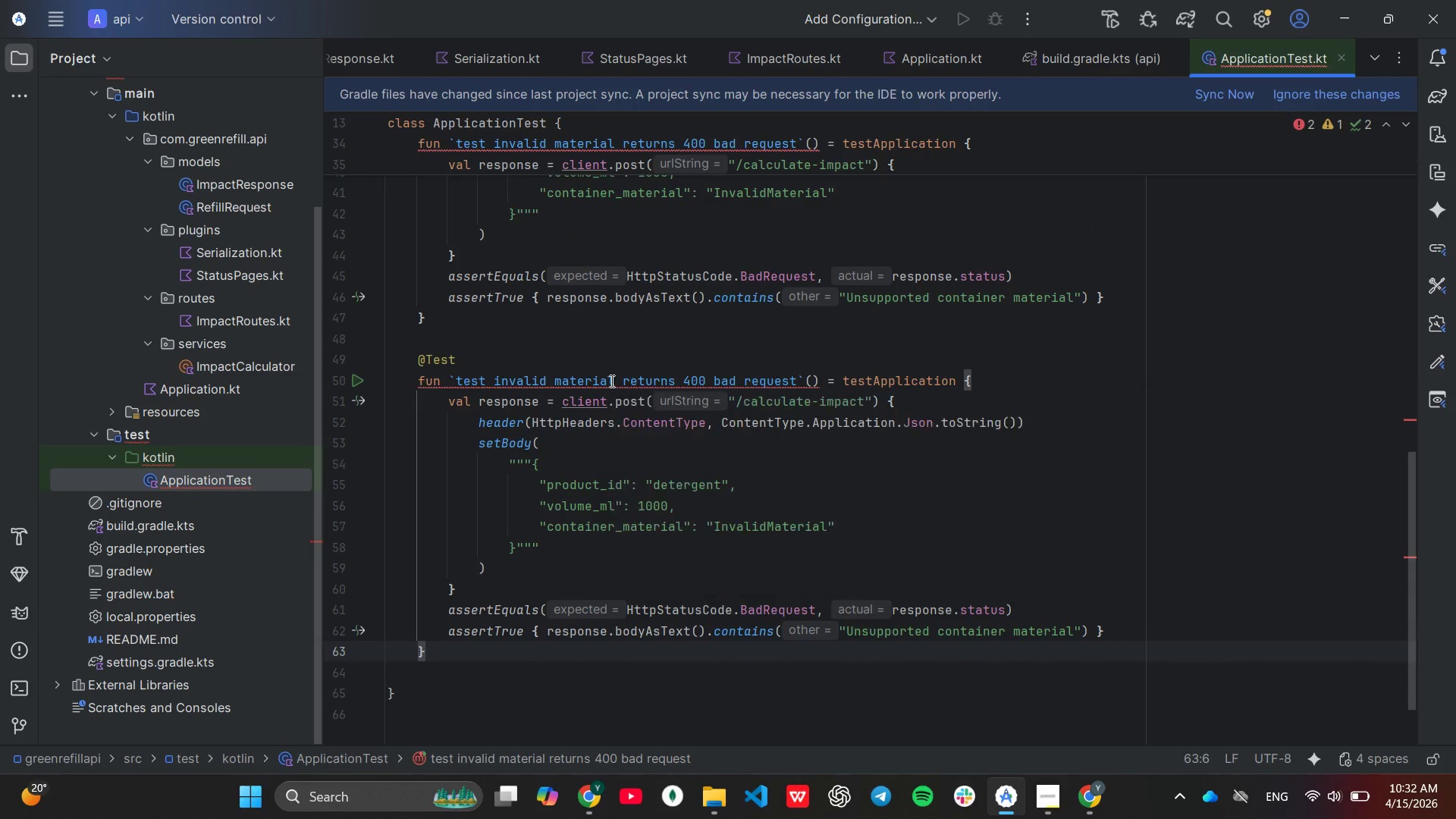 
left_click([610, 381])
 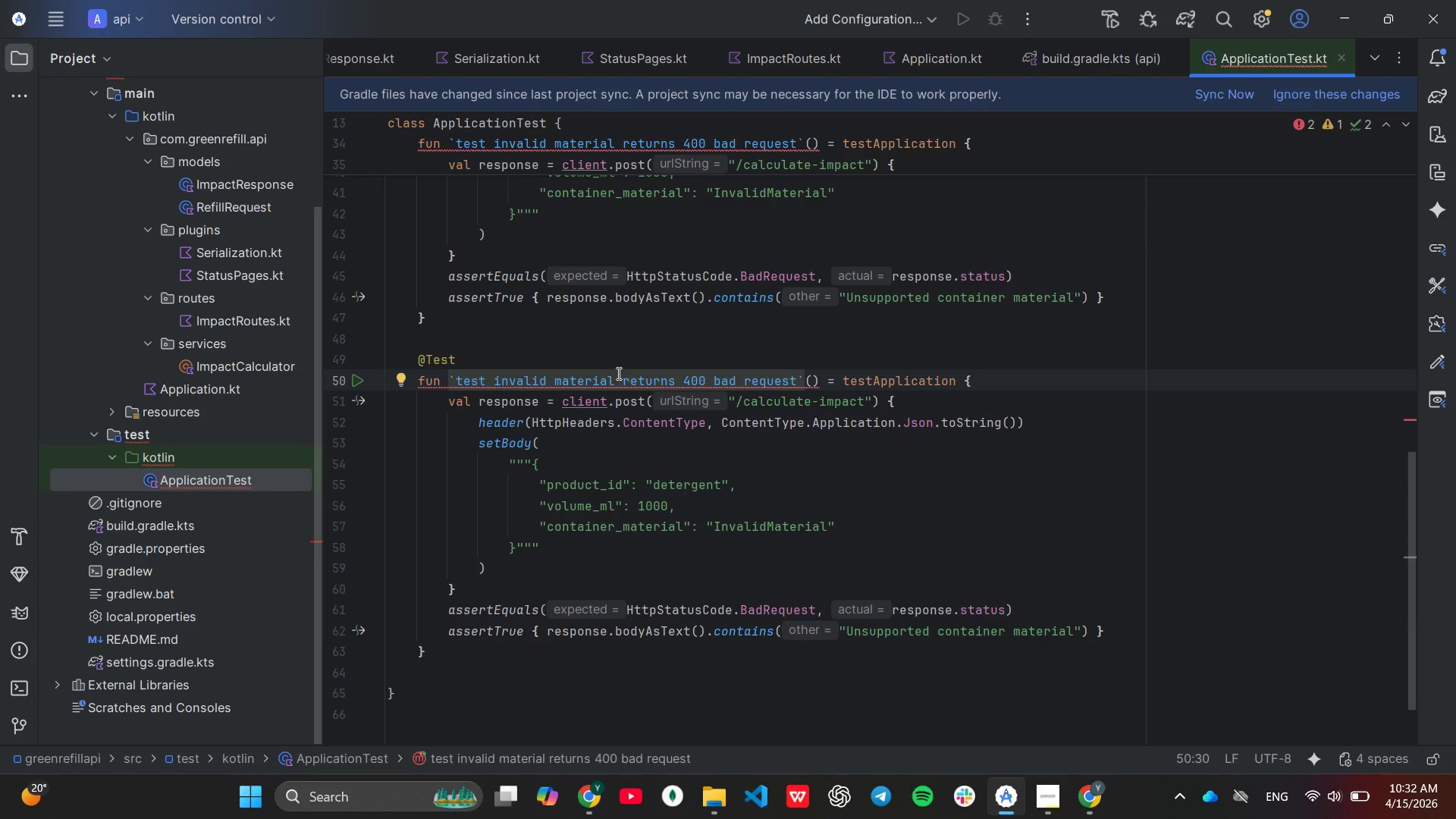 
left_click([617, 373])
 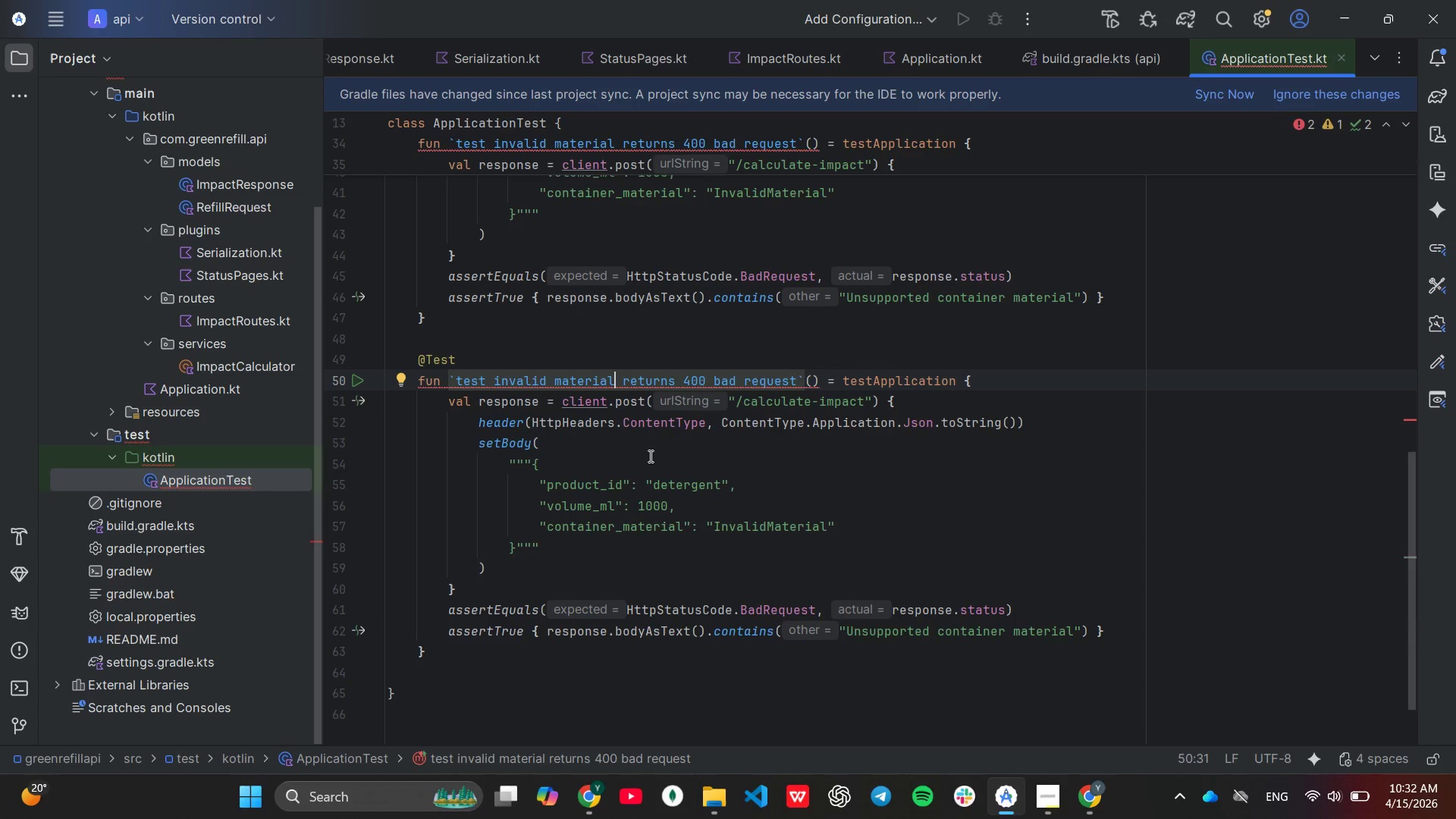 
hold_key(key=Backspace, duration=0.92)
 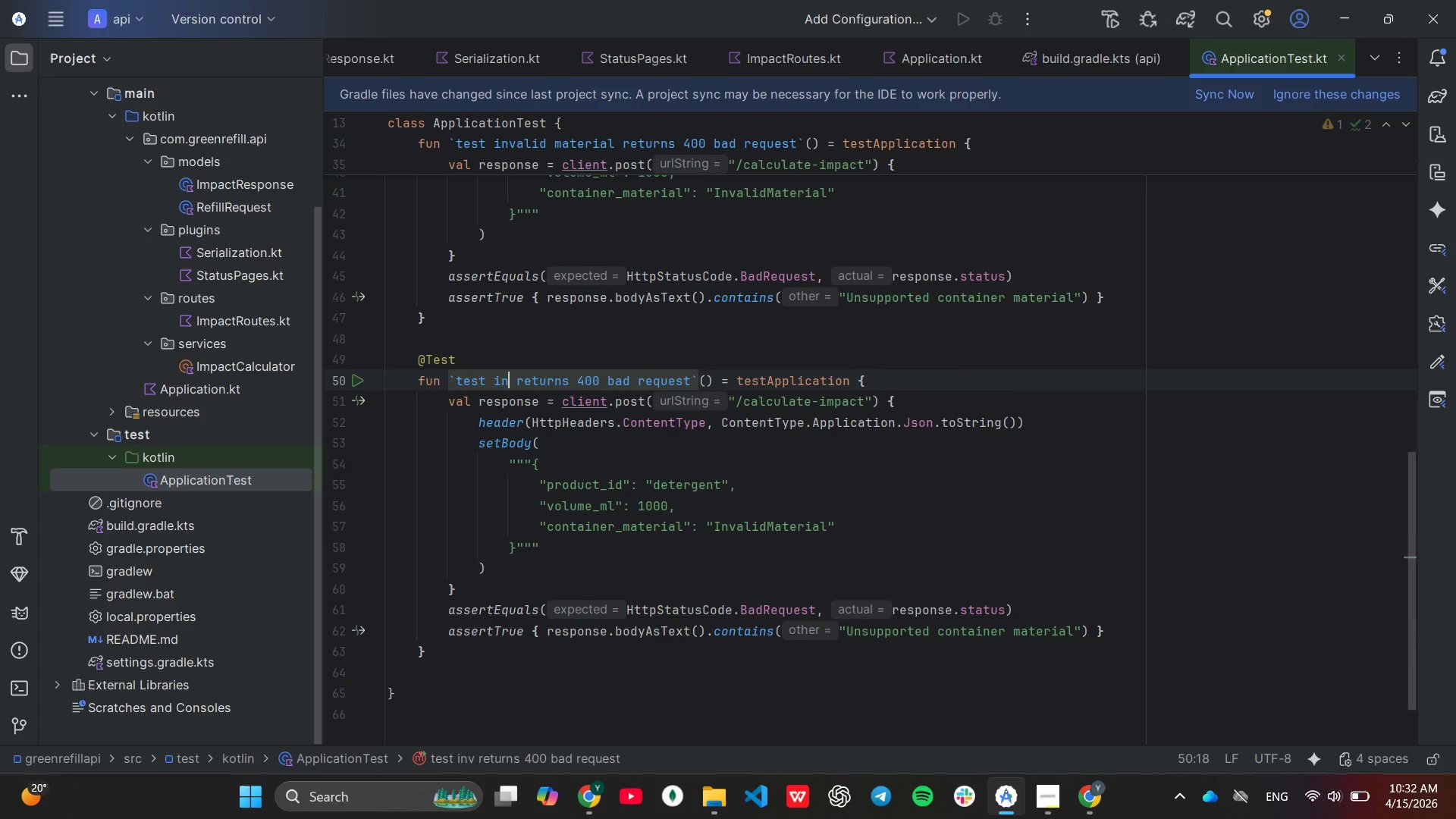 
key(Backspace)
key(Backspace)
key(Backspace)
type(negative volume)
 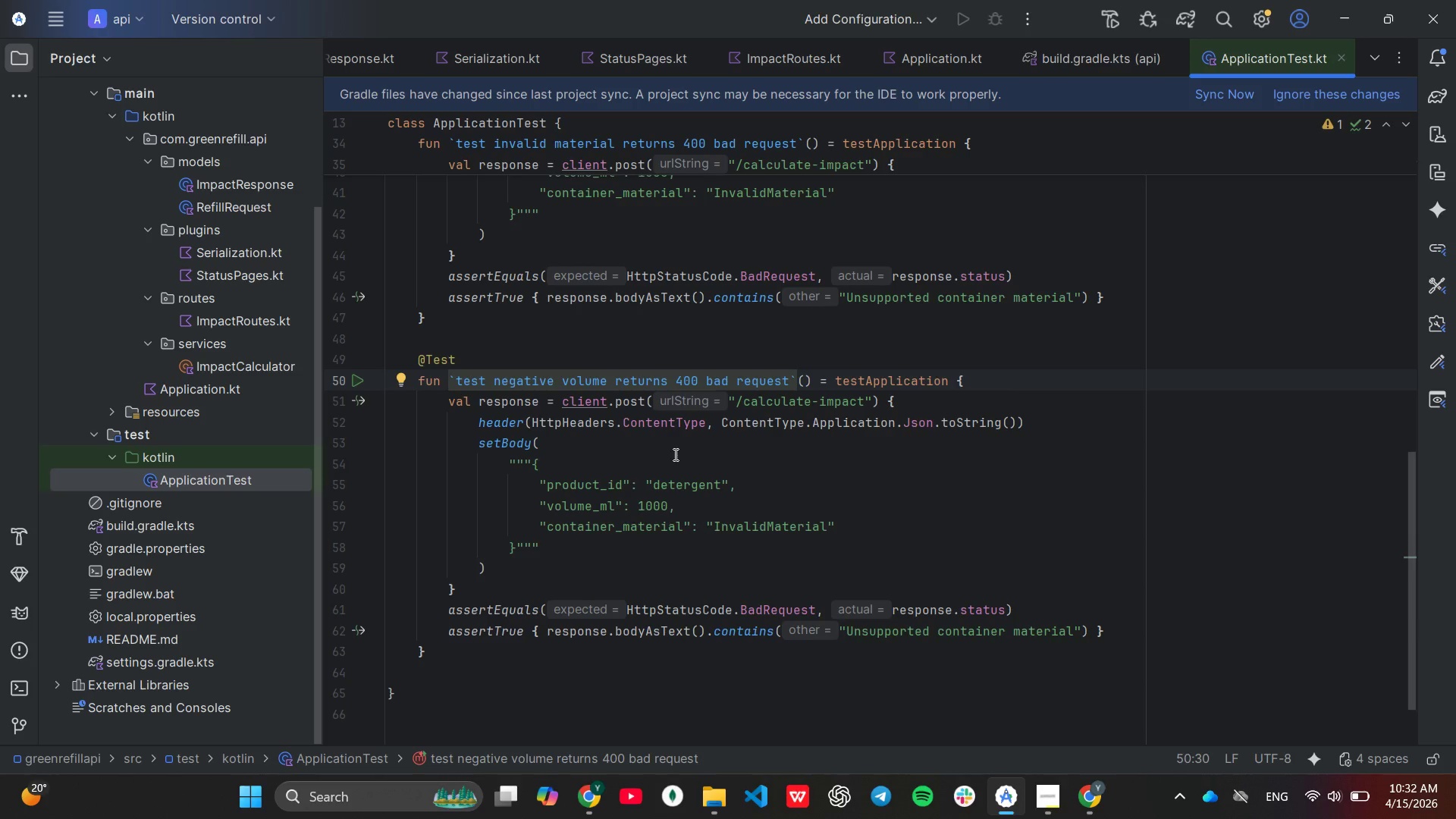 
wait(9.58)
 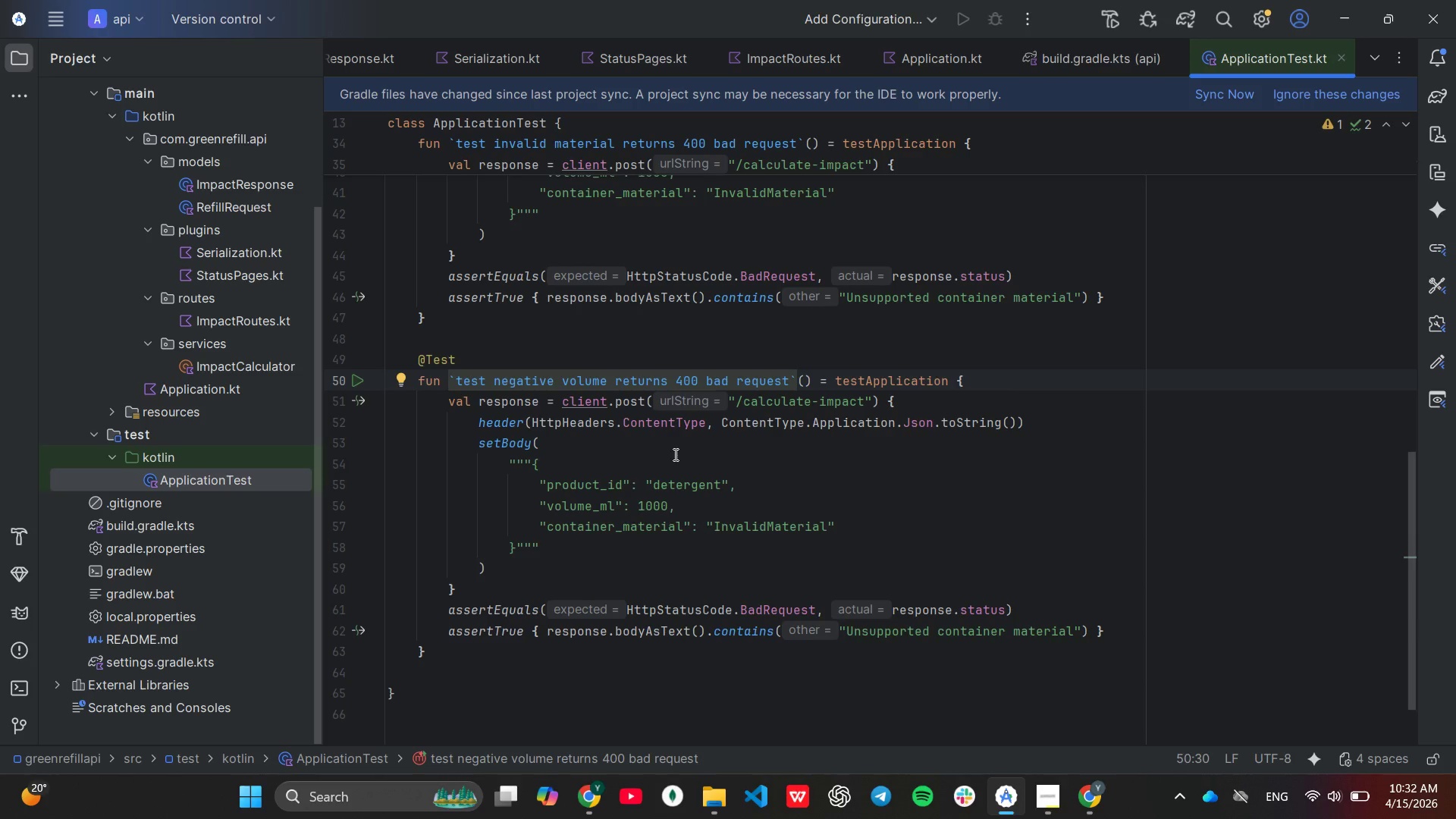 
left_click([830, 525])
 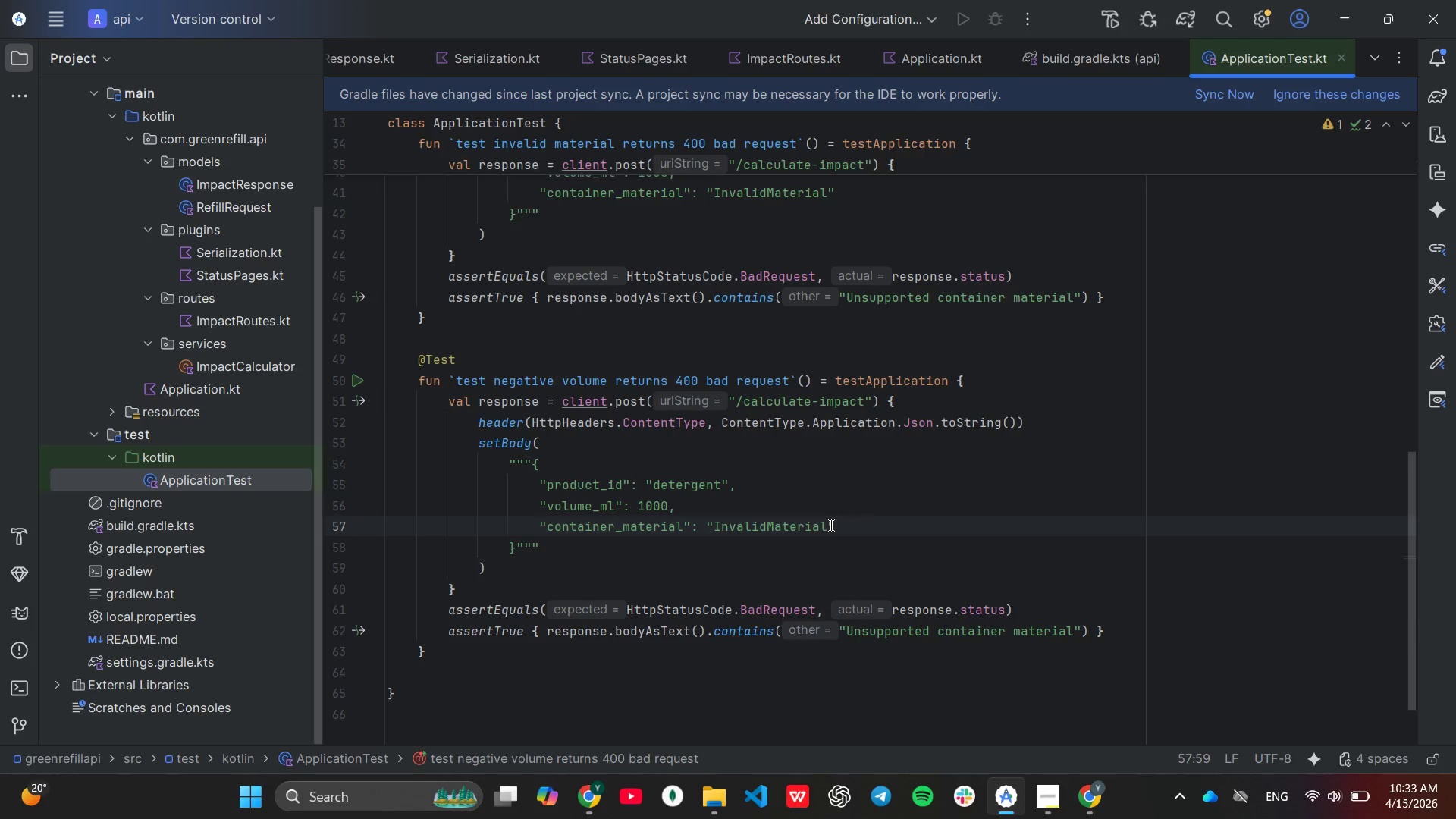 
hold_key(key=Backspace, duration=0.83)
 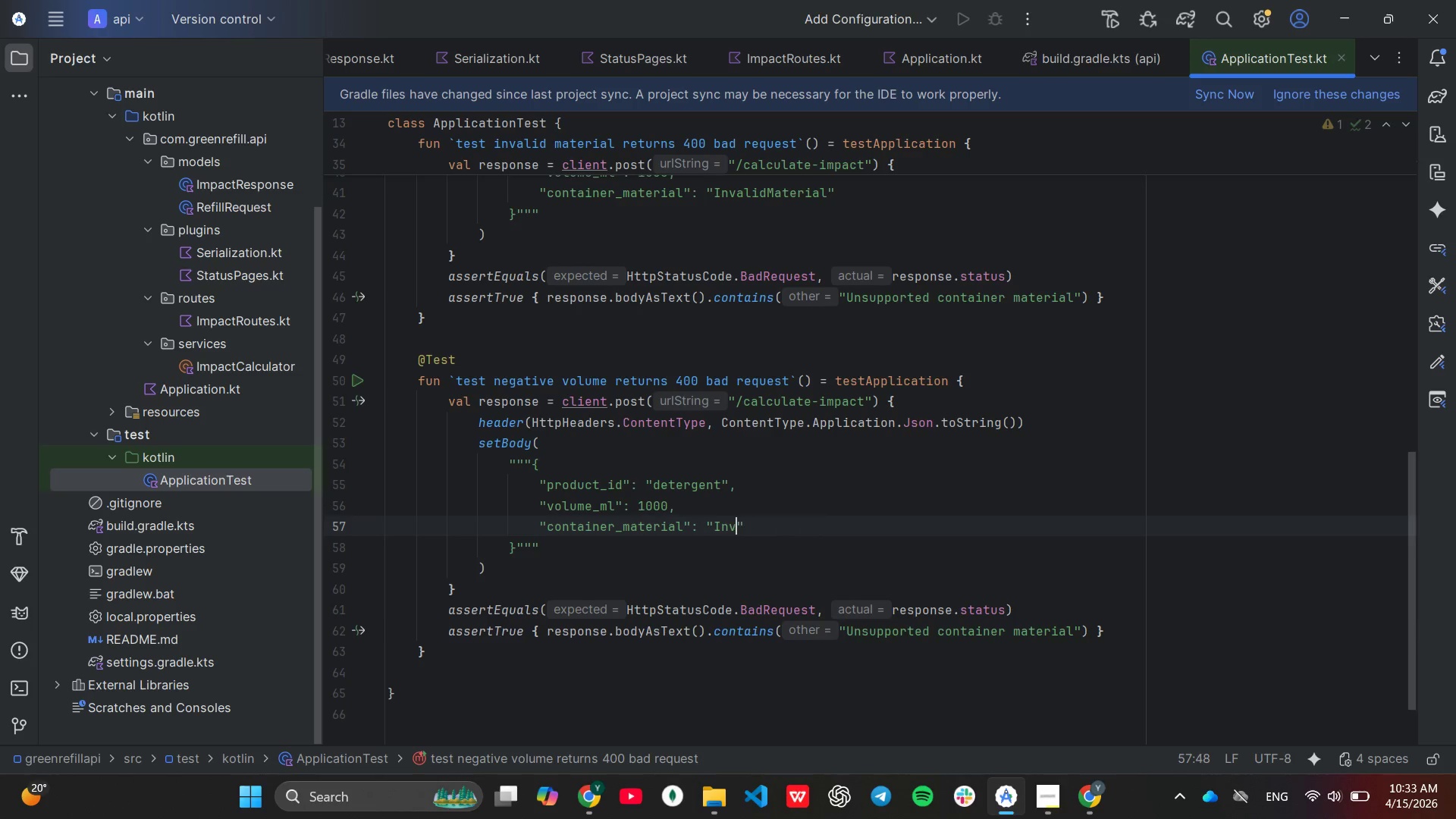 
key(Backspace)
key(Backspace)
key(Backspace)
key(Backspace)
type(PET)
 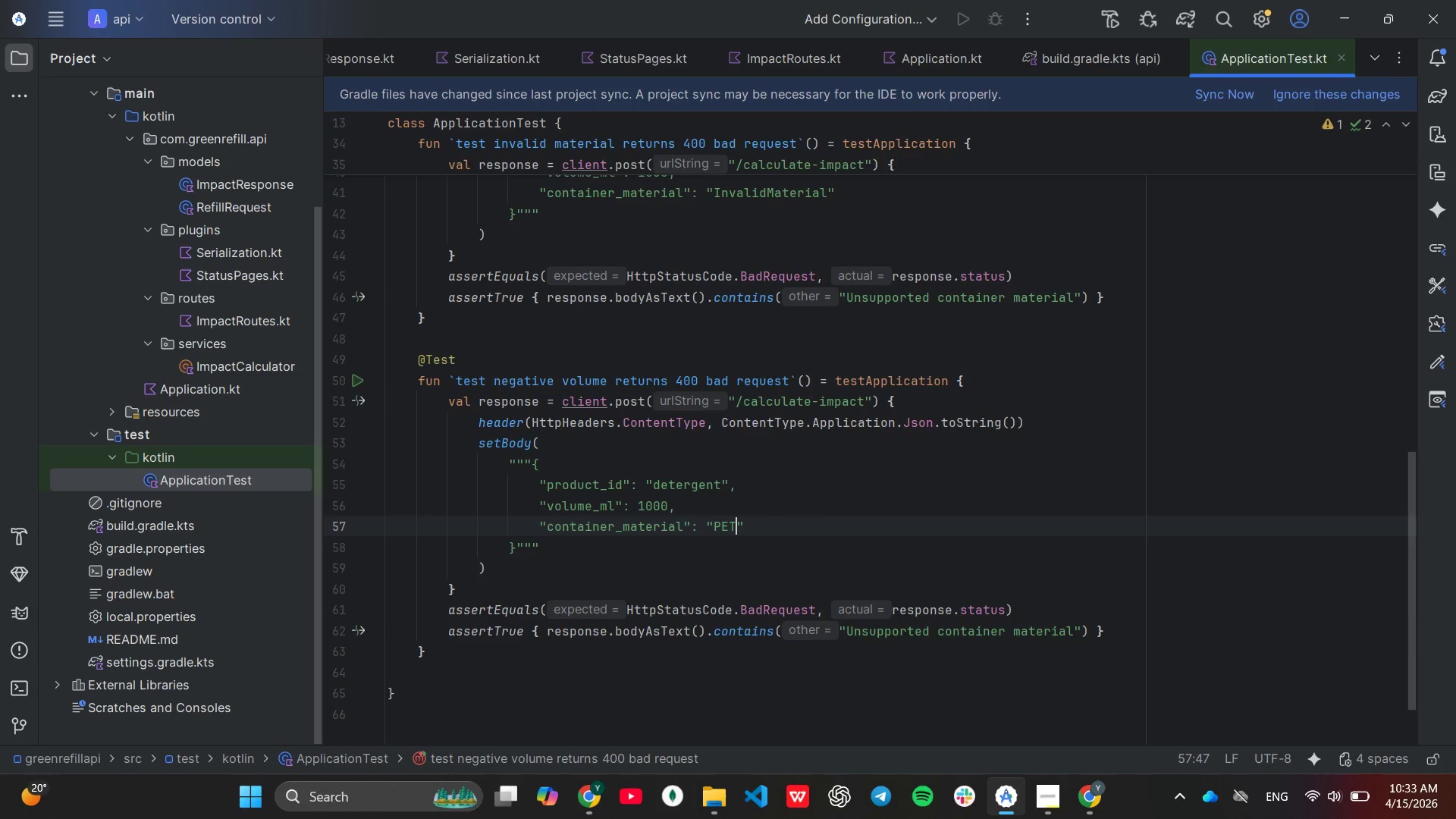 
key(ArrowUp)
 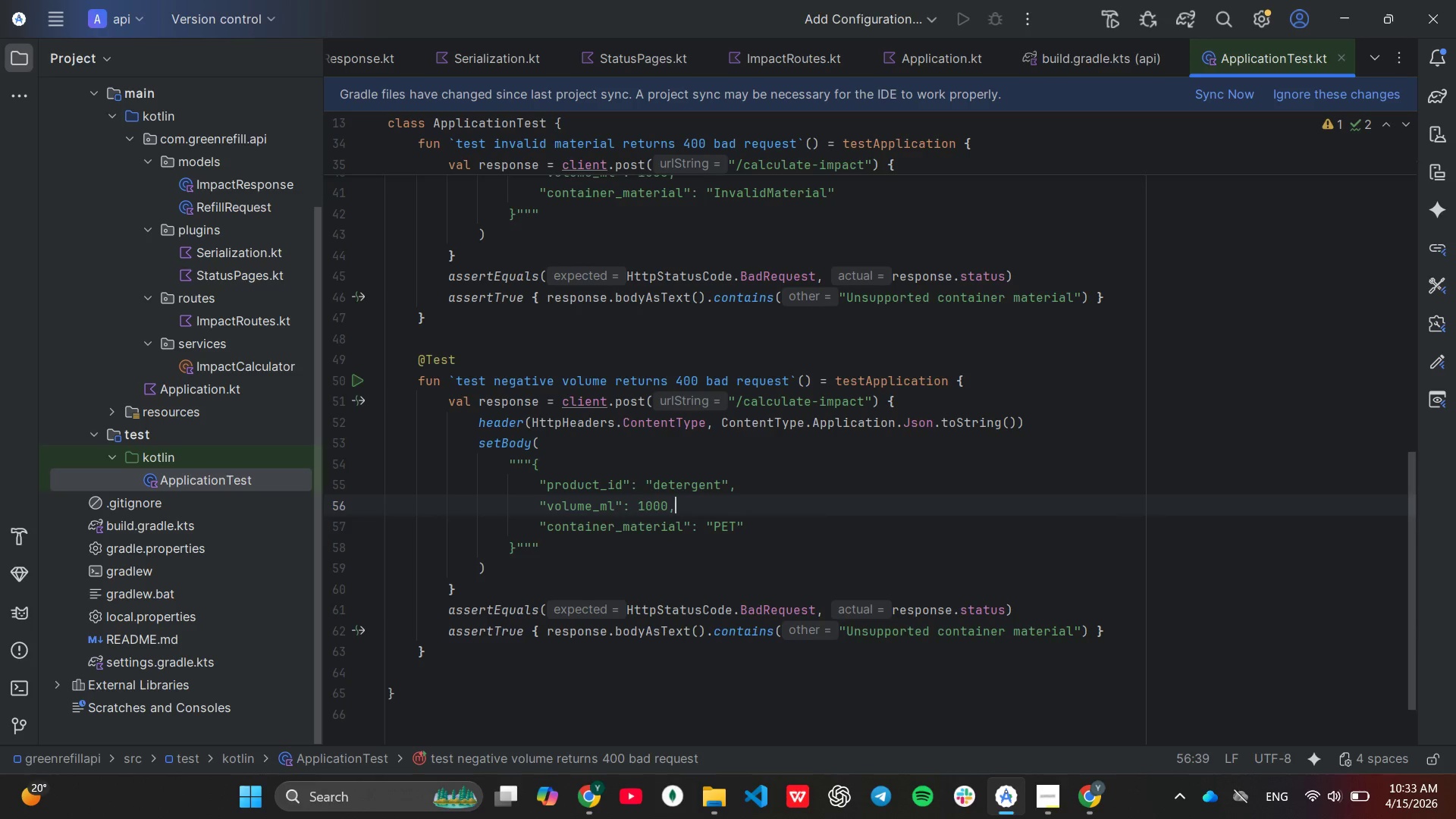 
key(ArrowLeft)
 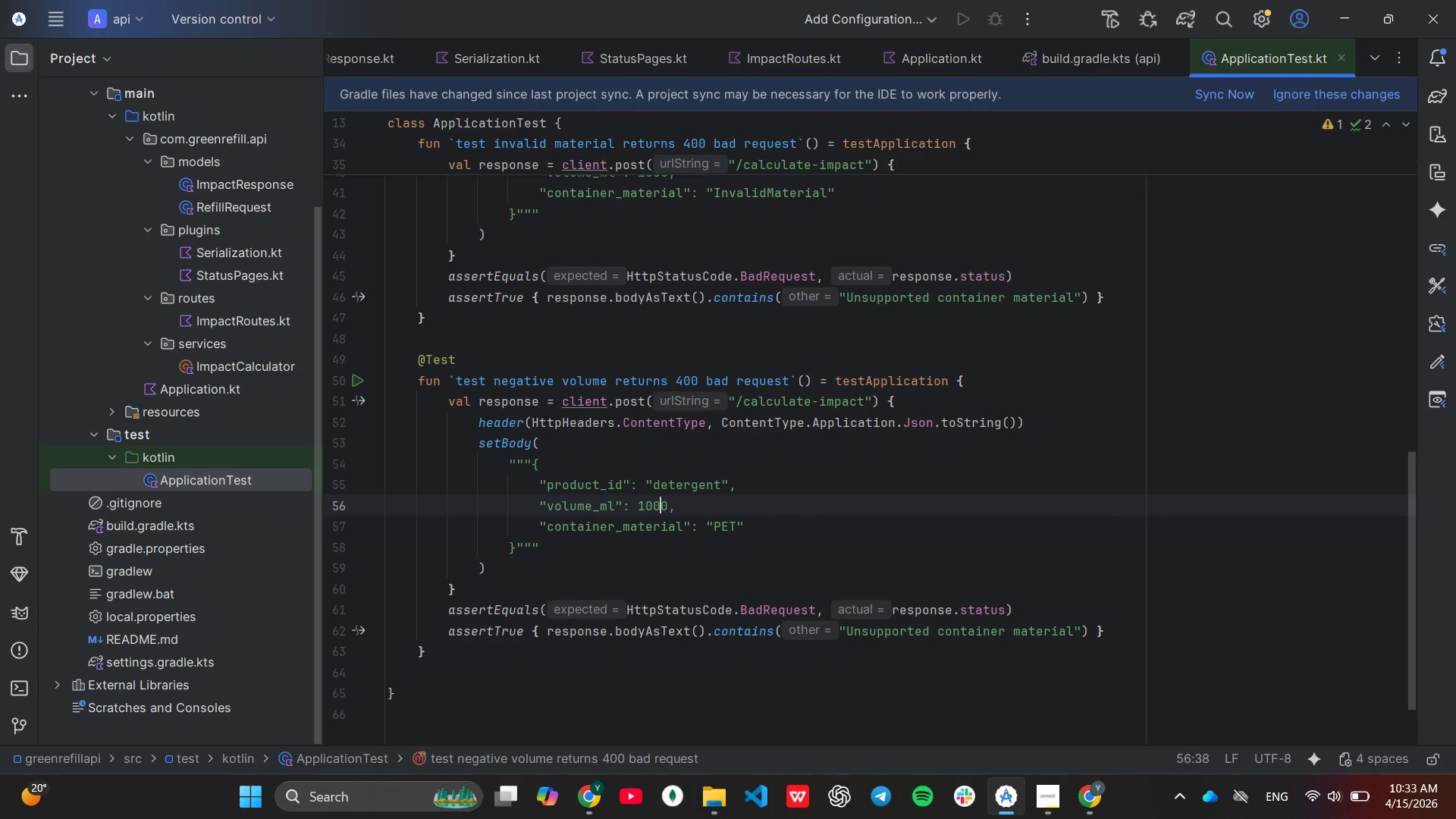 
key(ArrowLeft)
 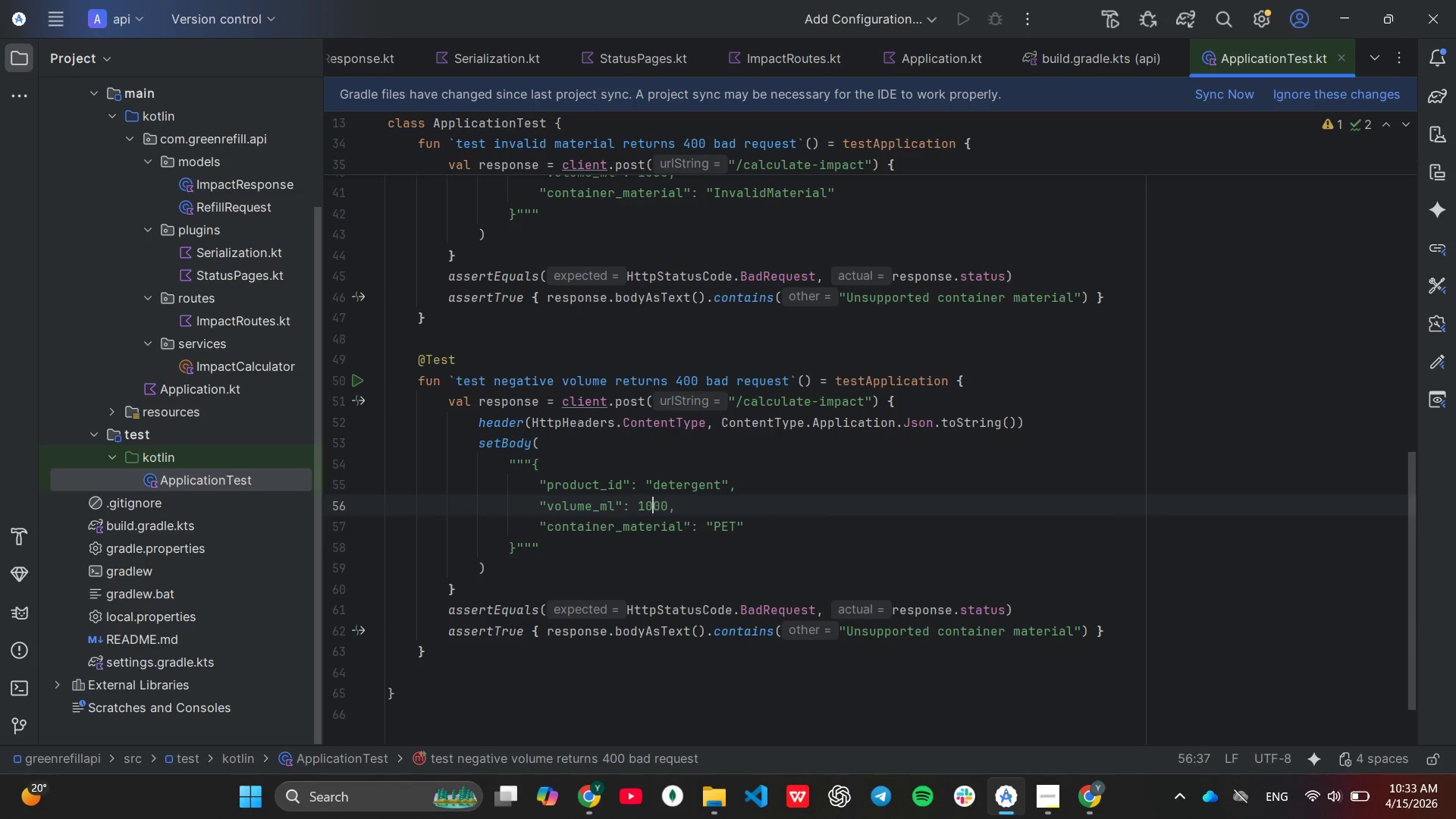 
key(ArrowLeft)
 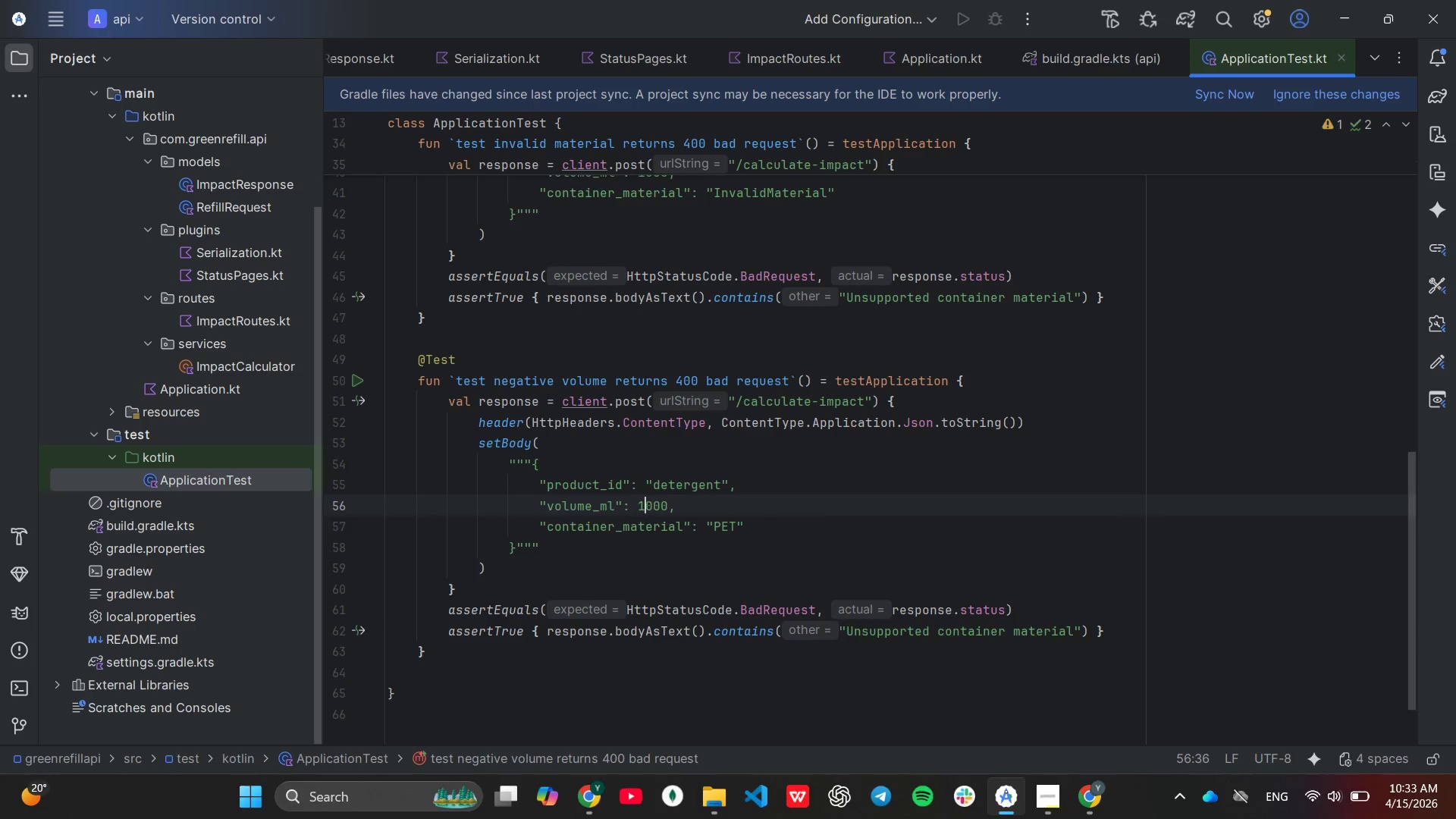 
key(ArrowLeft)
 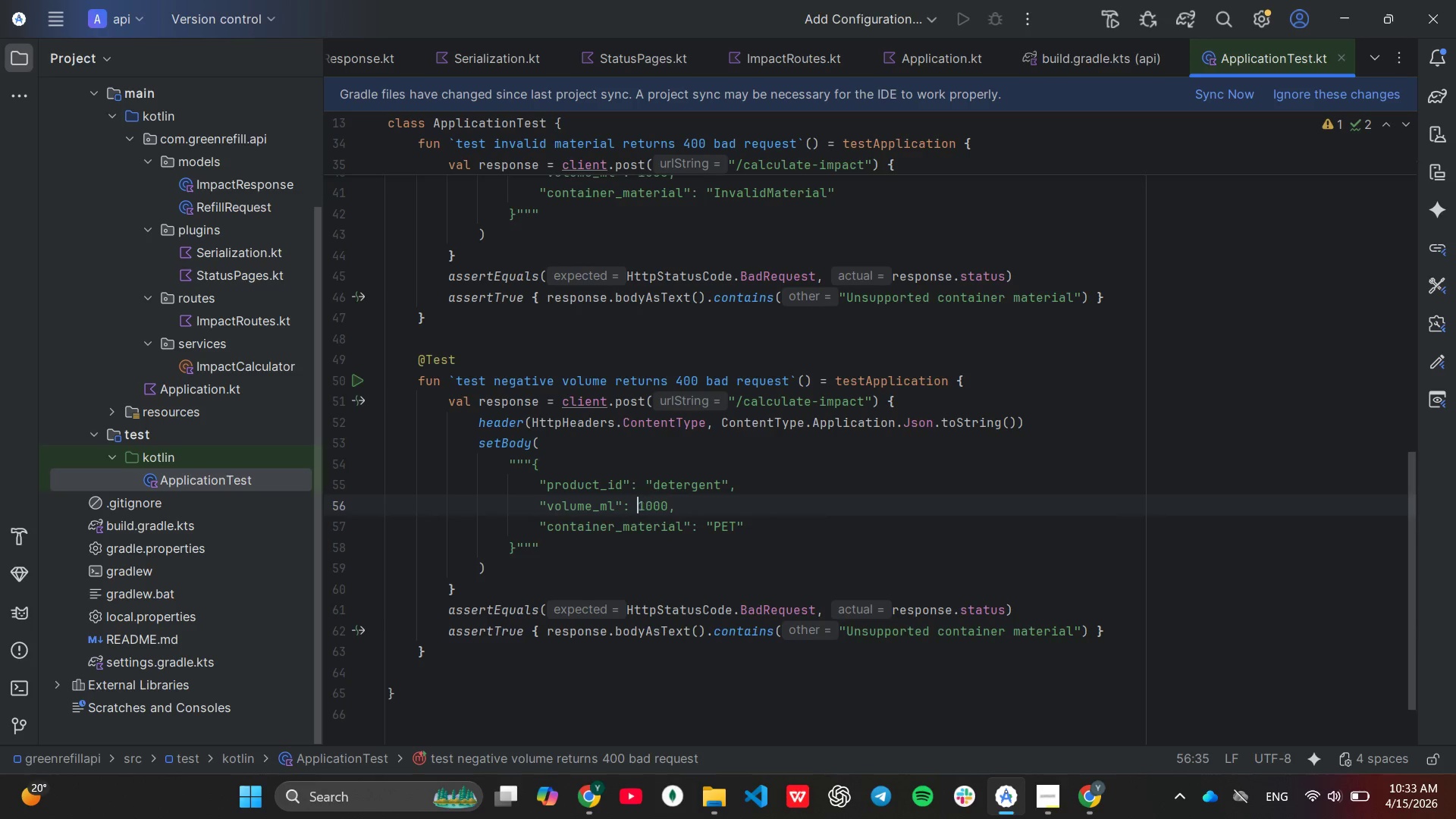 
key(ArrowLeft)
 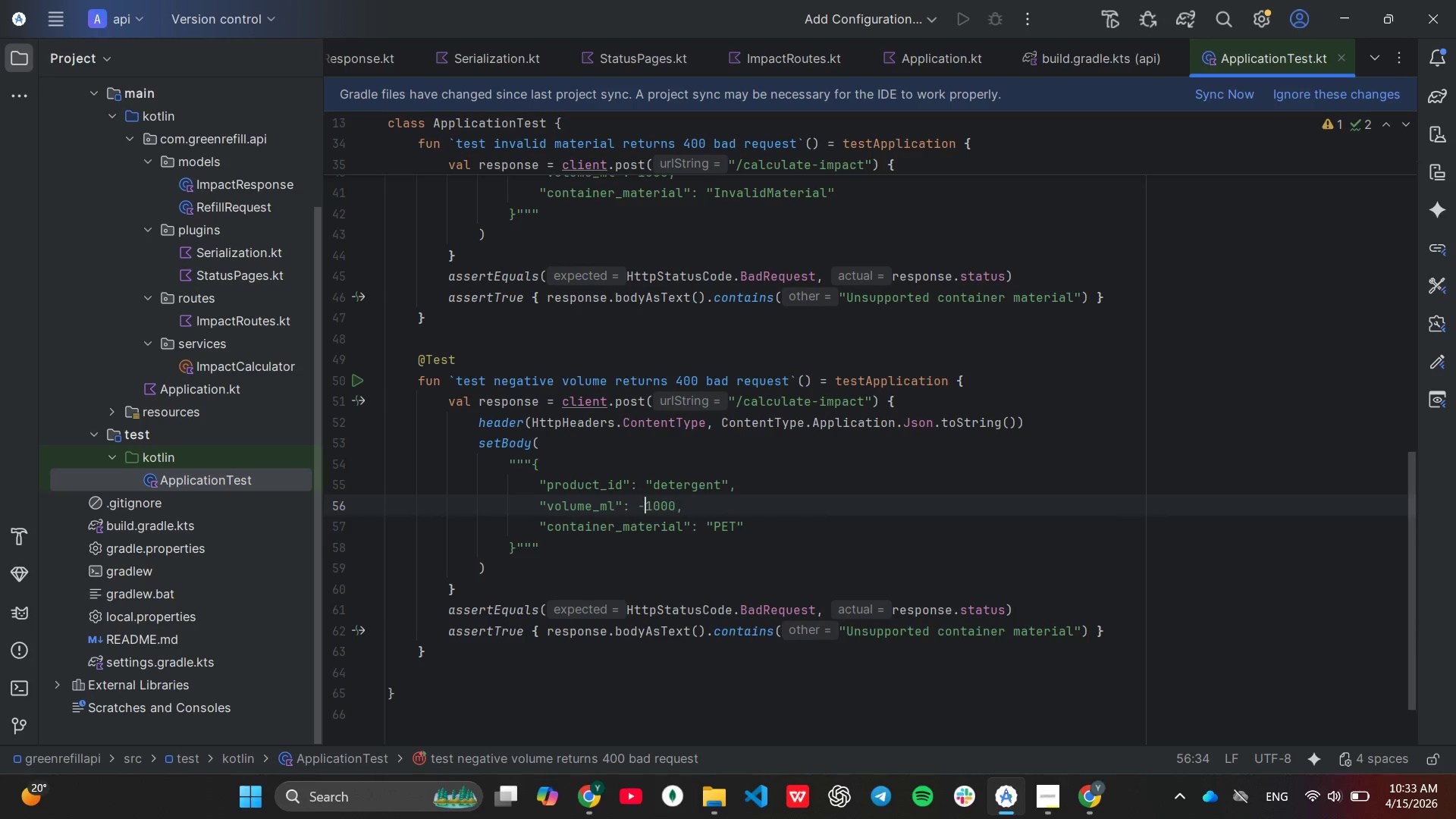 
key(Minus)
 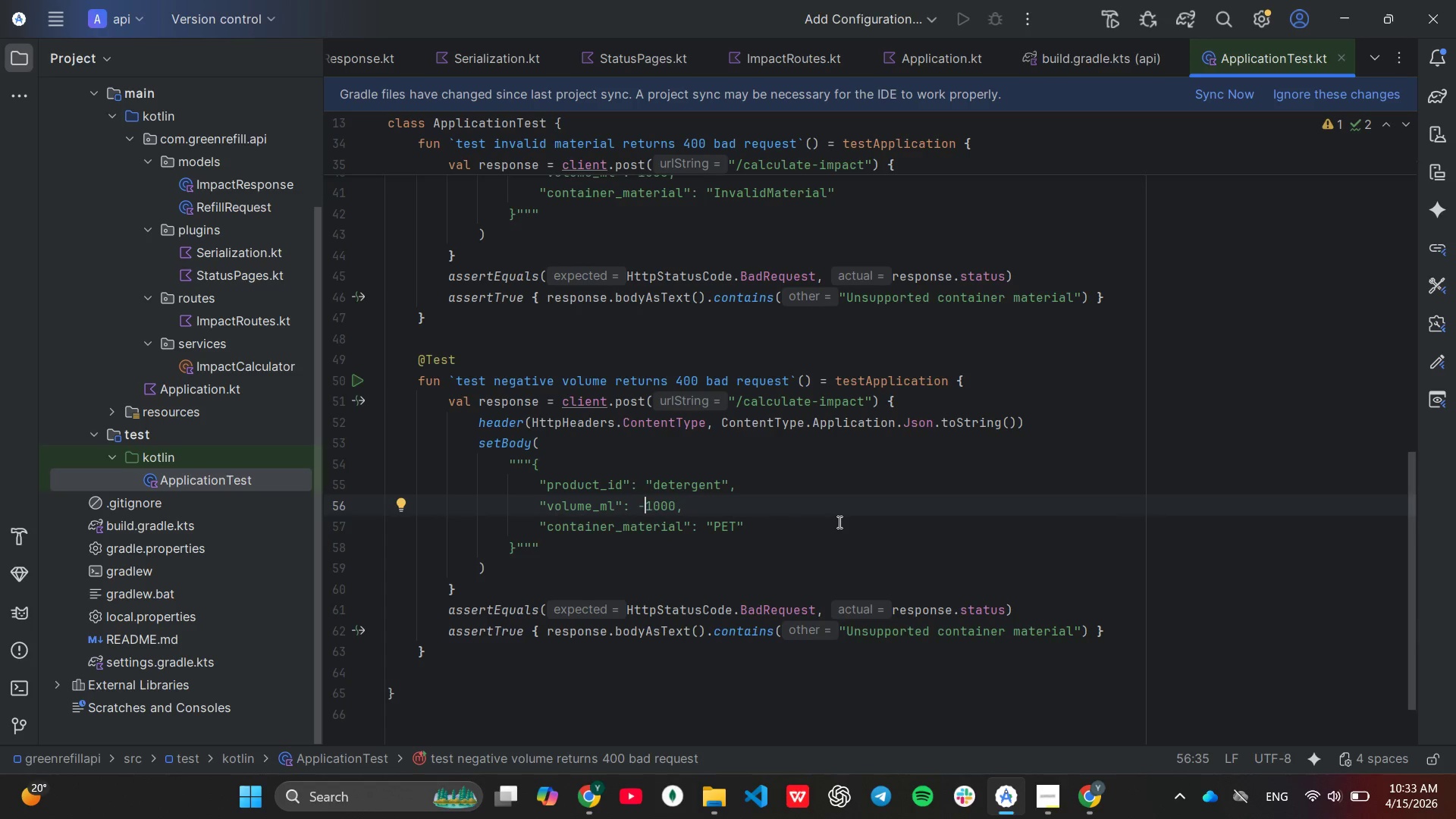 
scroll: coordinate [839, 522], scroll_direction: down, amount: 1.0
 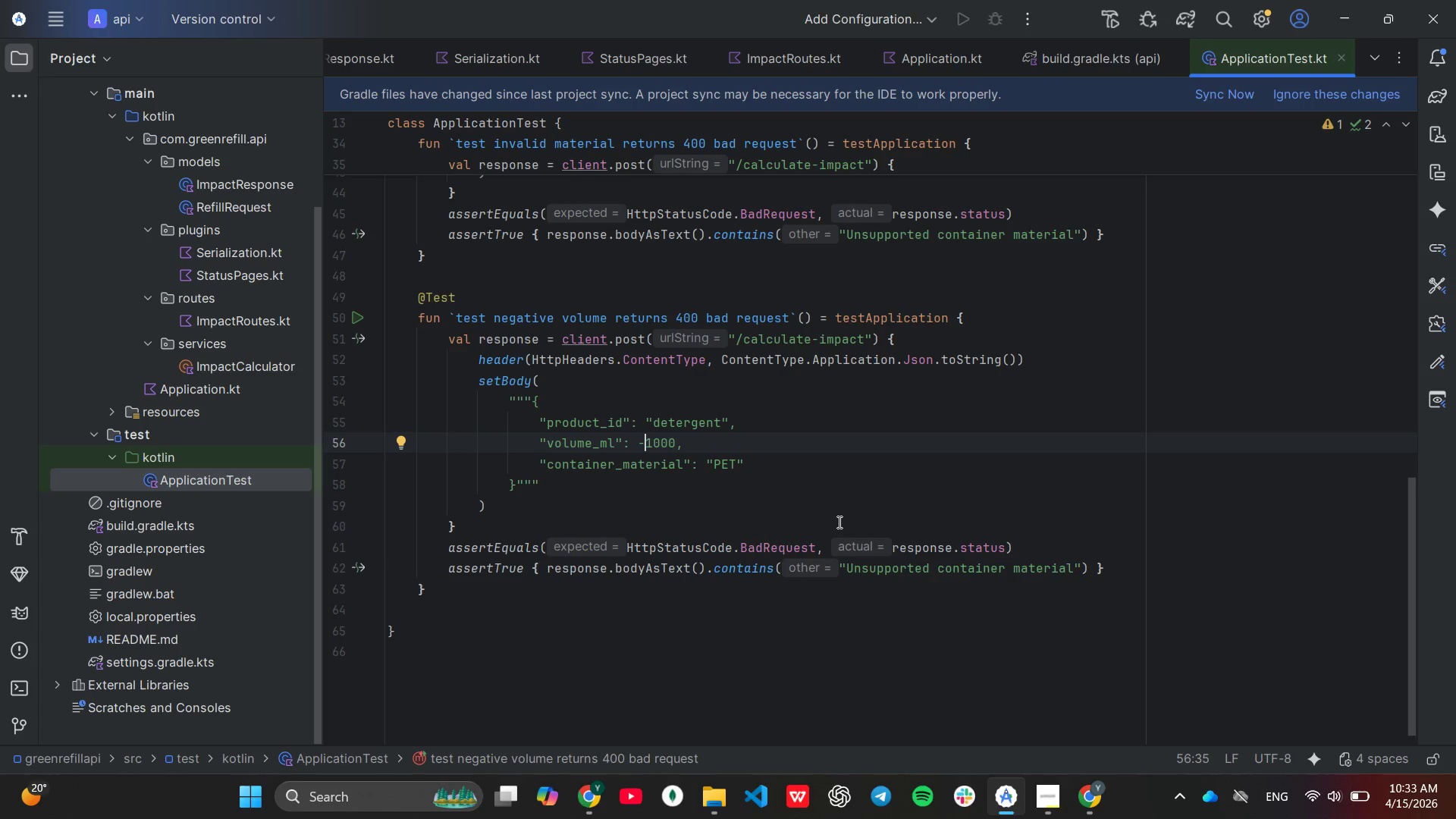 
left_click([864, 566])
 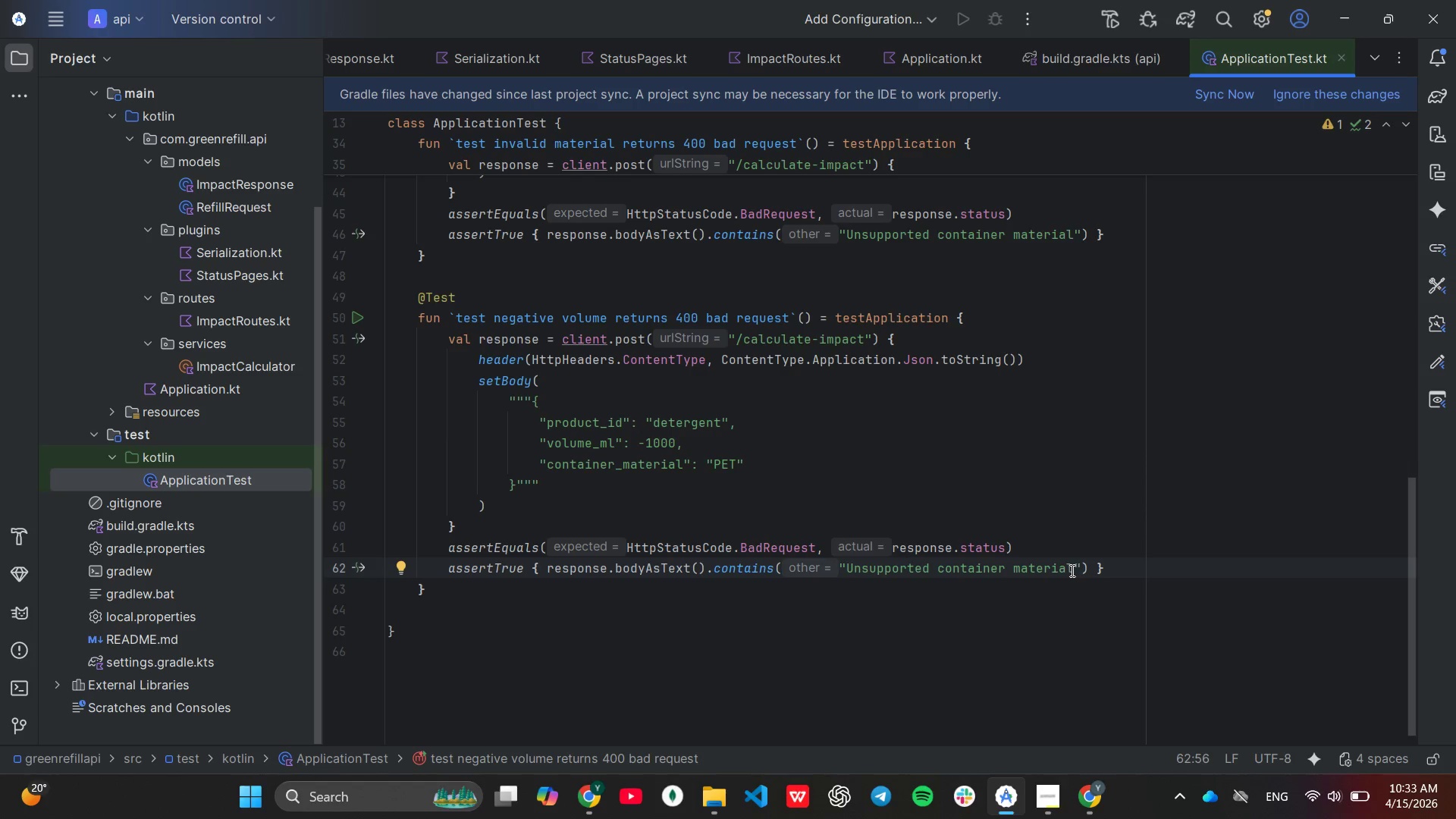 
left_click_drag(start_coordinate=[1071, 570], to_coordinate=[845, 566])
 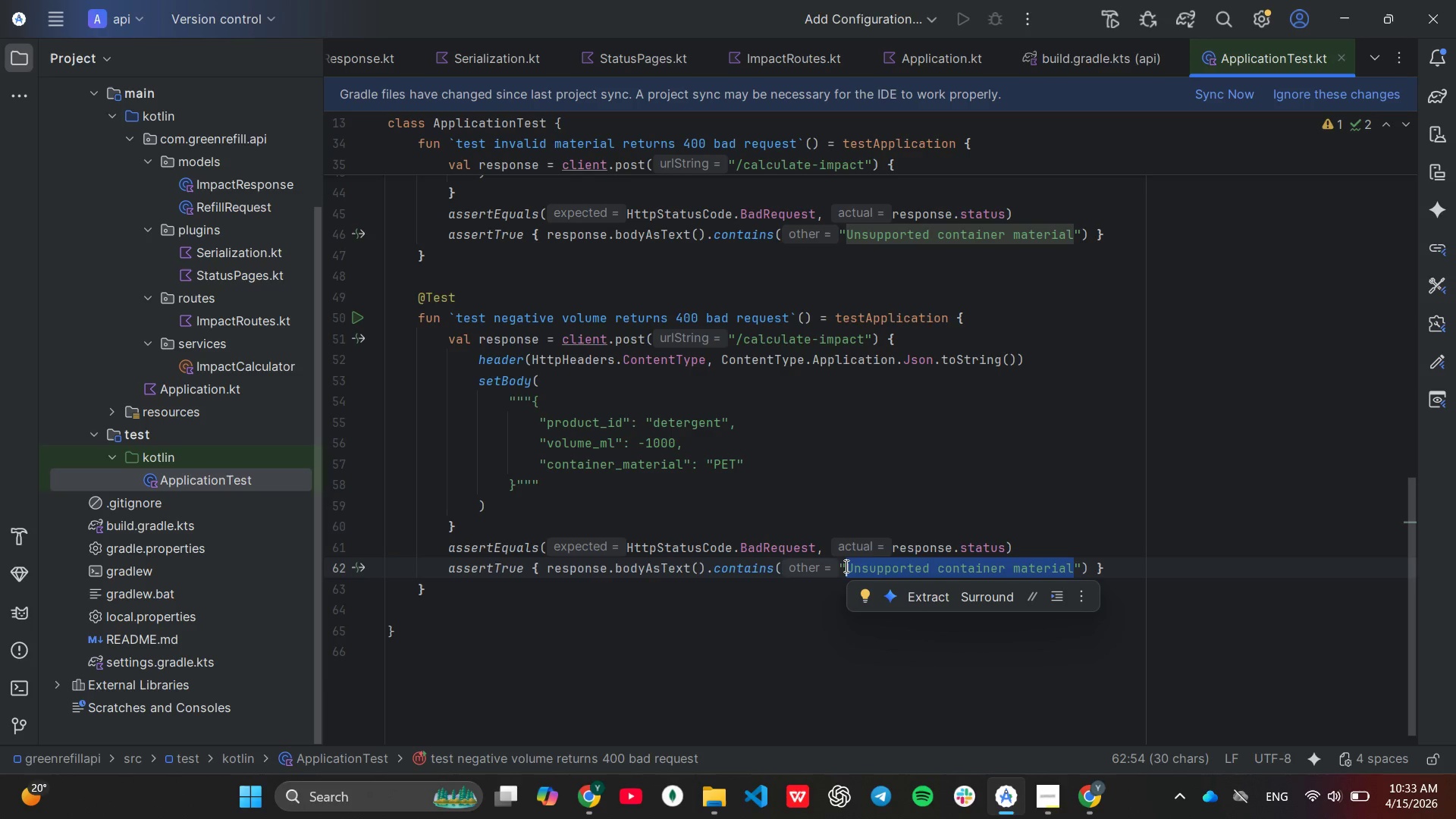 
key(Backspace)
 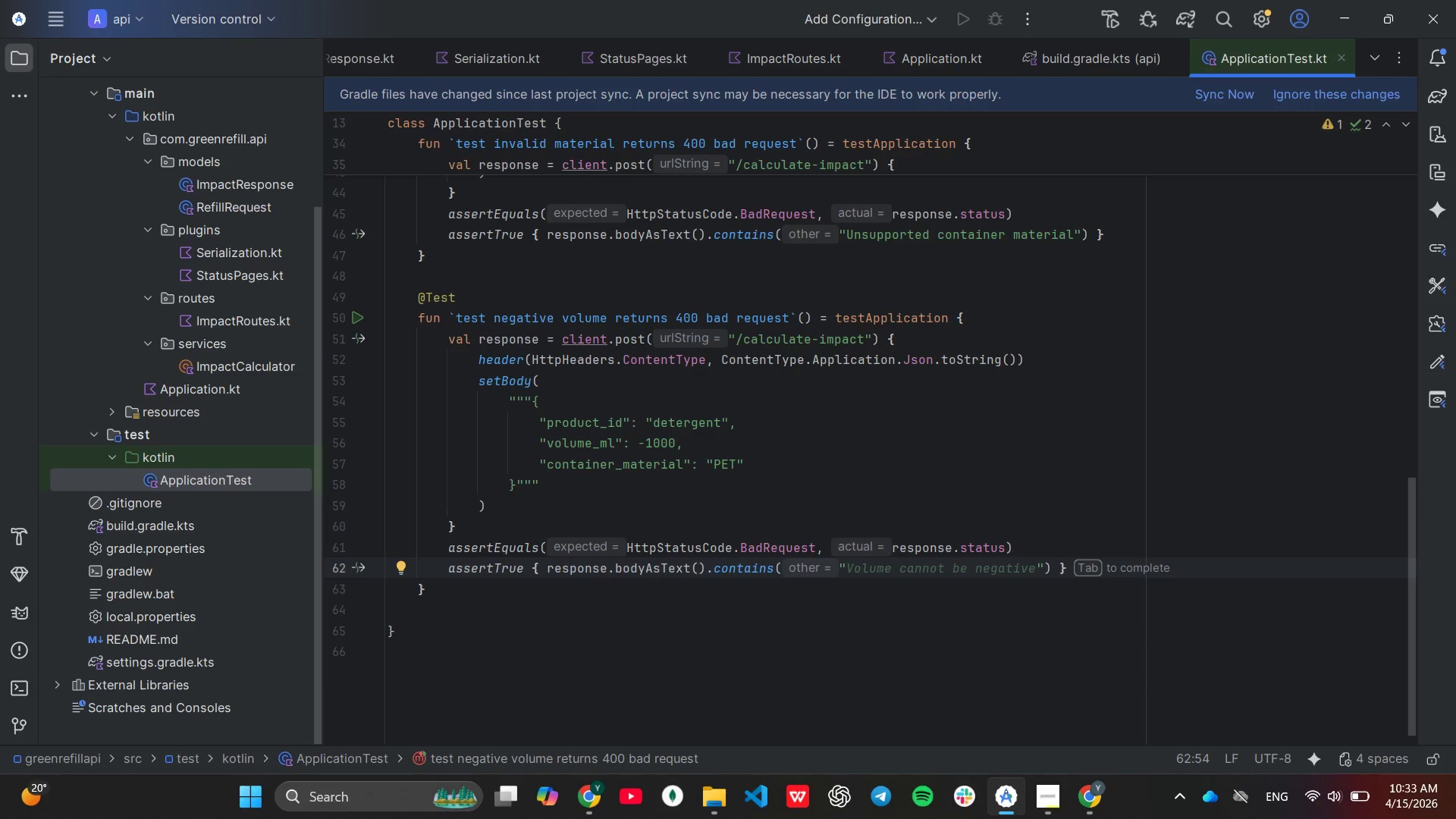 
key(Tab)
 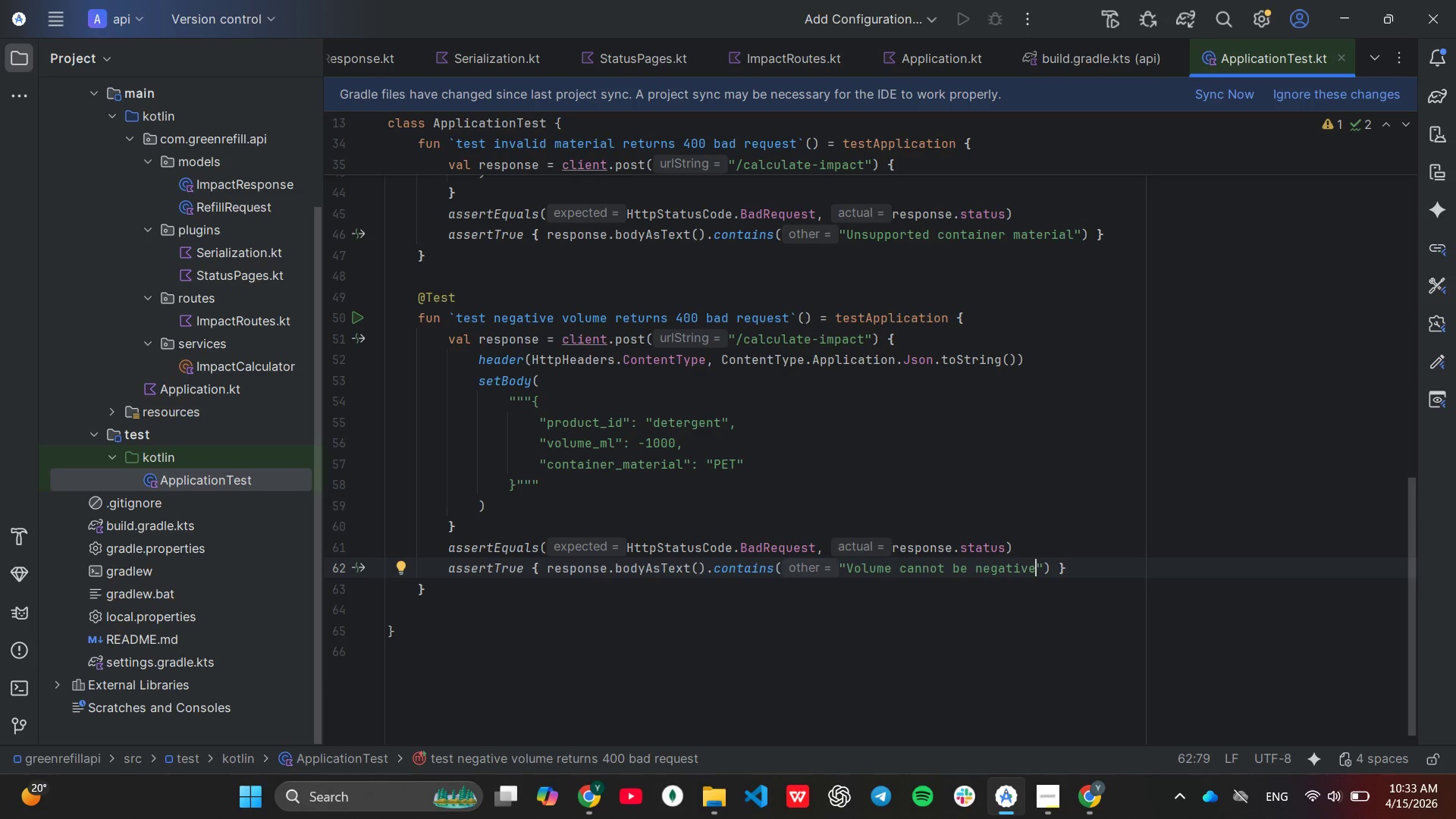 
wait(8.41)
 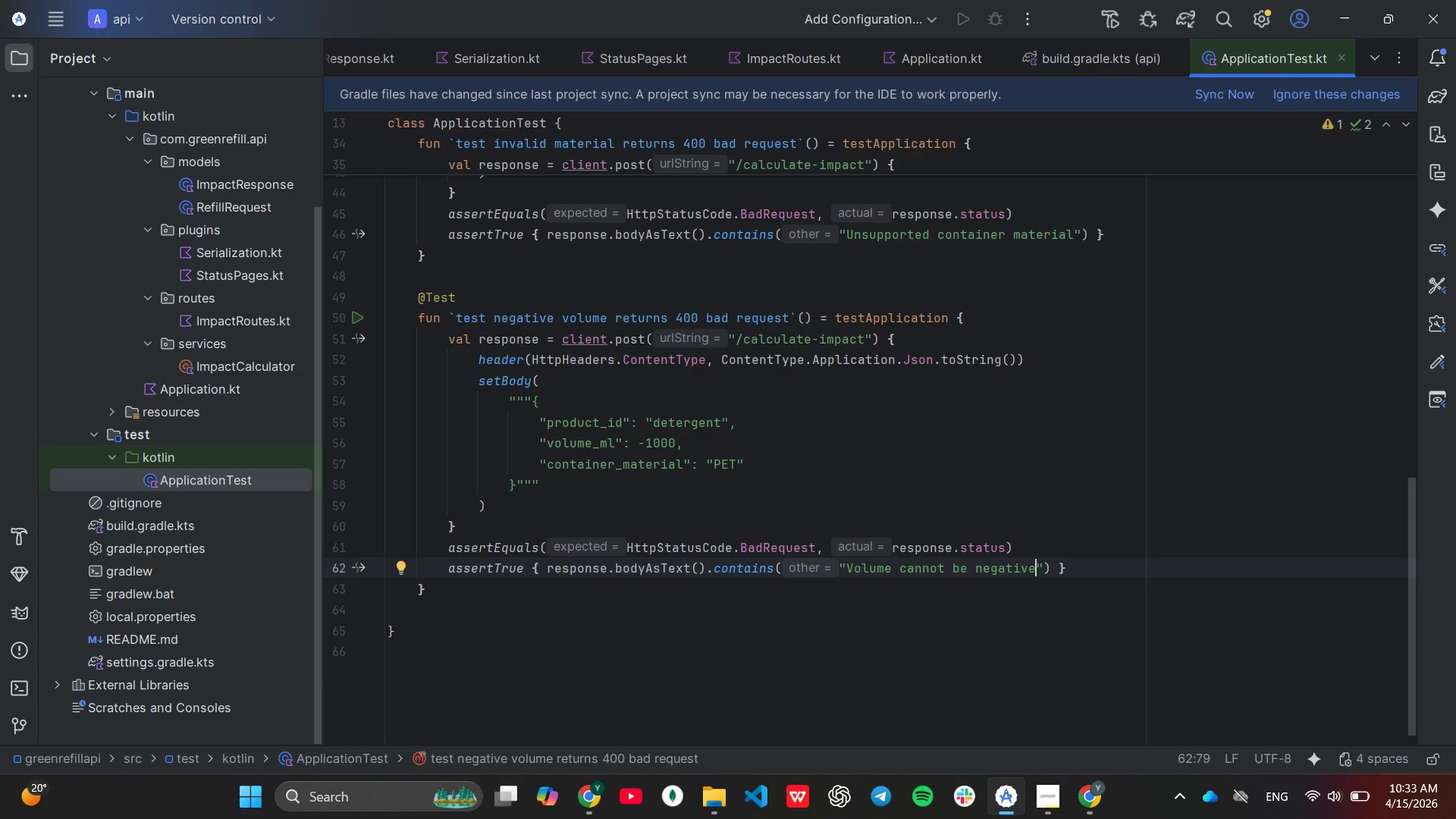 
left_click([14, 688])
 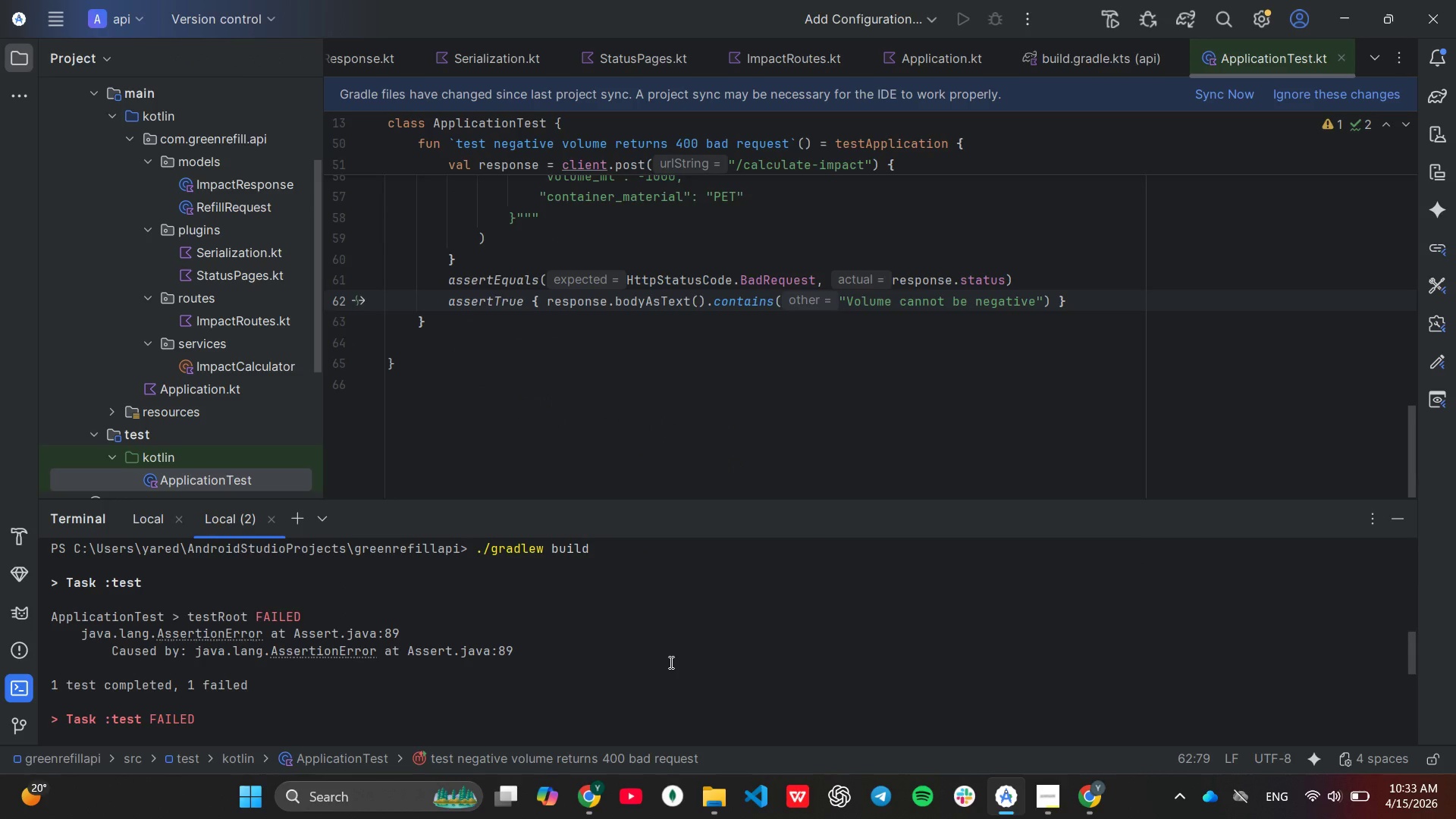 
scroll: coordinate [670, 661], scroll_direction: down, amount: 14.0
 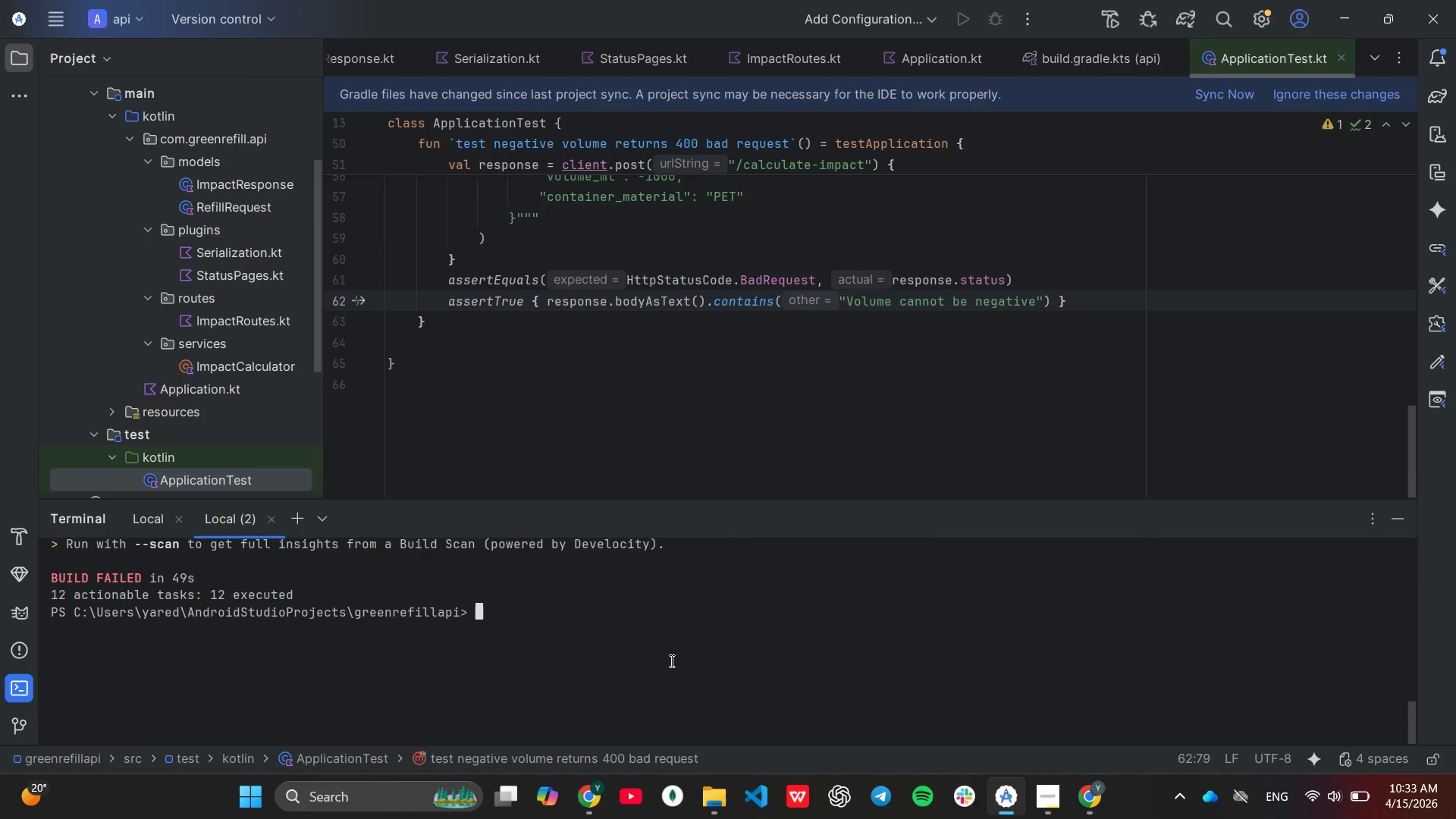 
type(clear)
 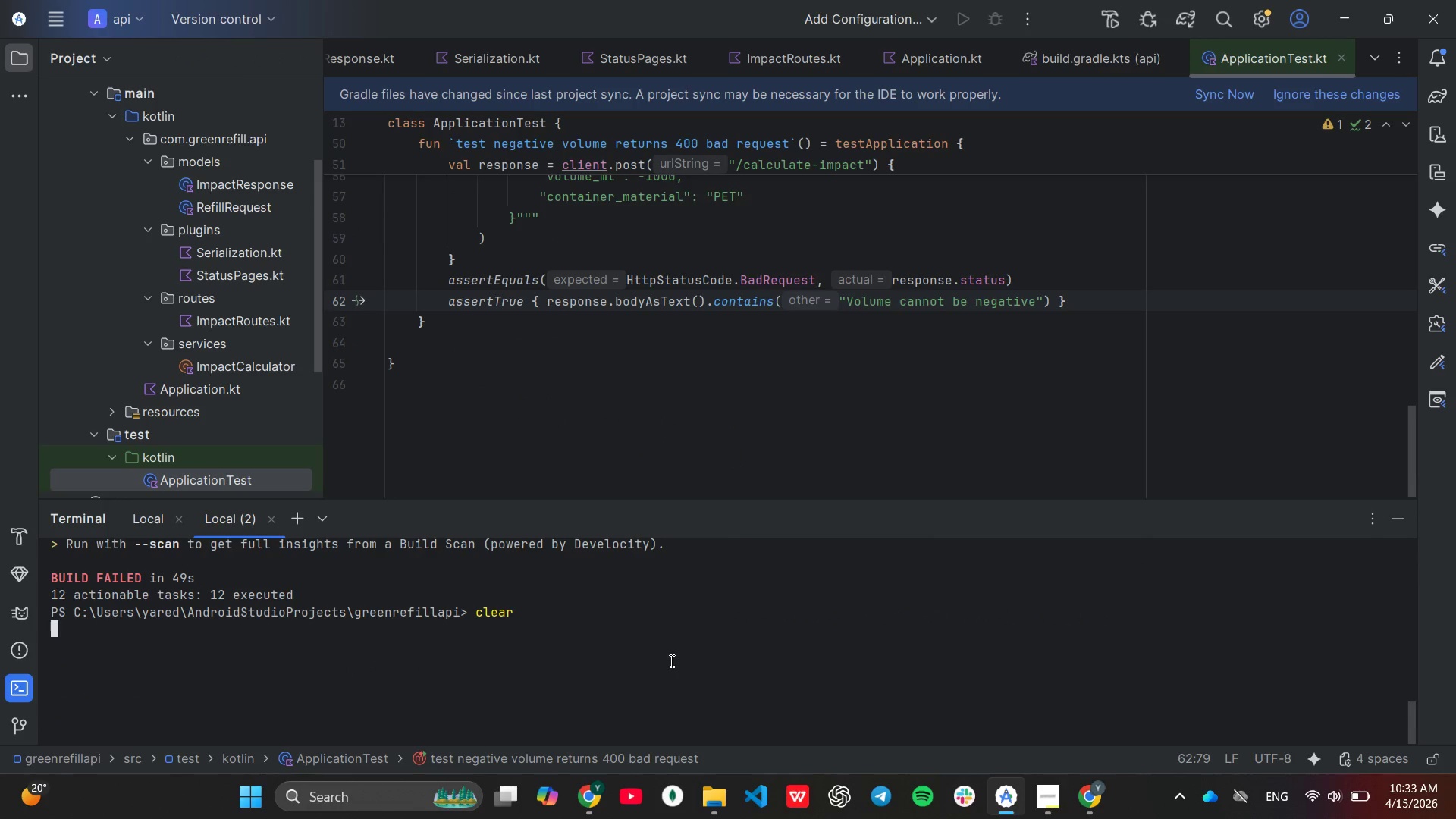 
key(Enter)
 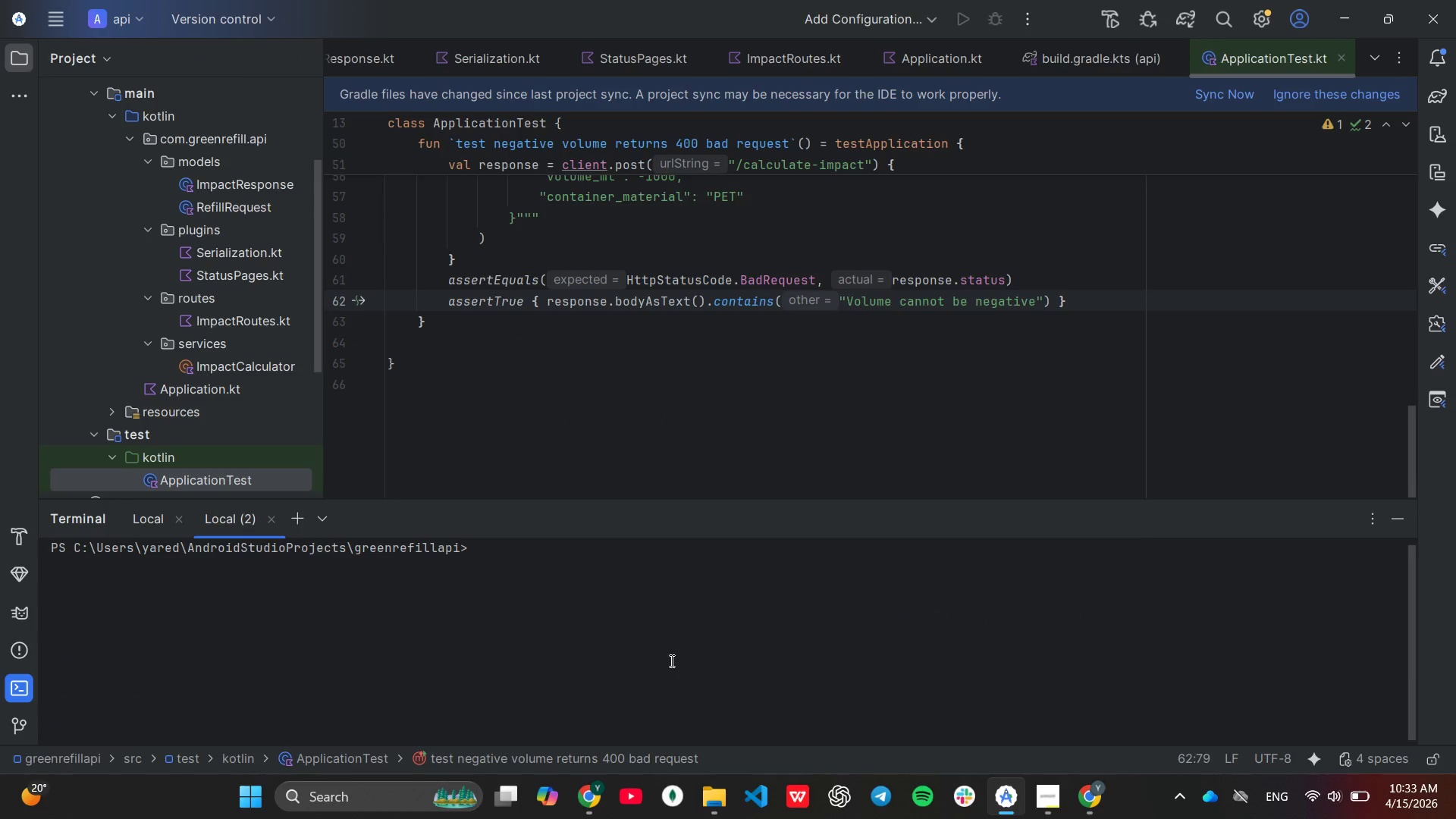 
key(ArrowUp)
 